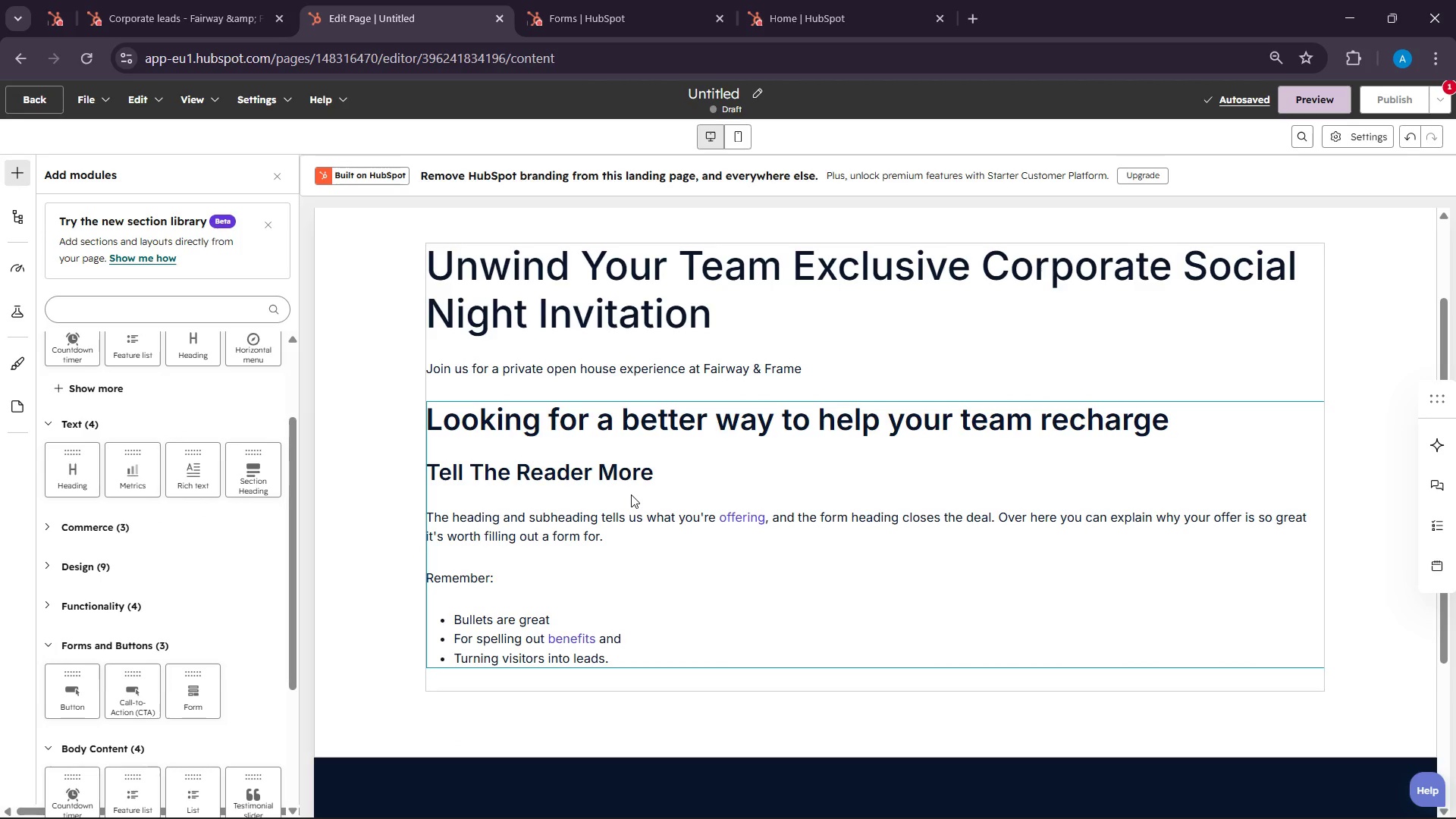 
left_click([631, 494])
 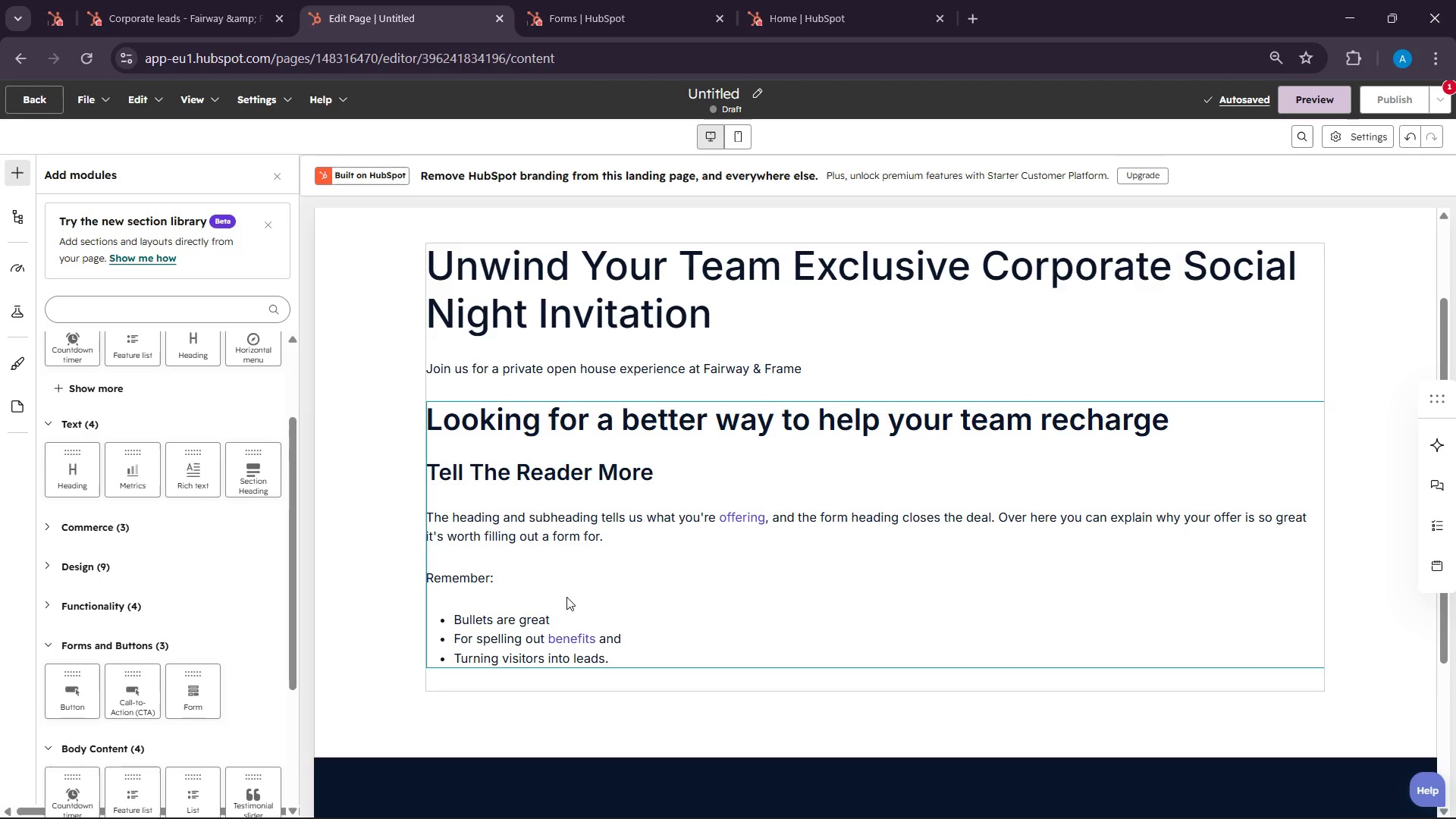 
double_click([566, 593])
 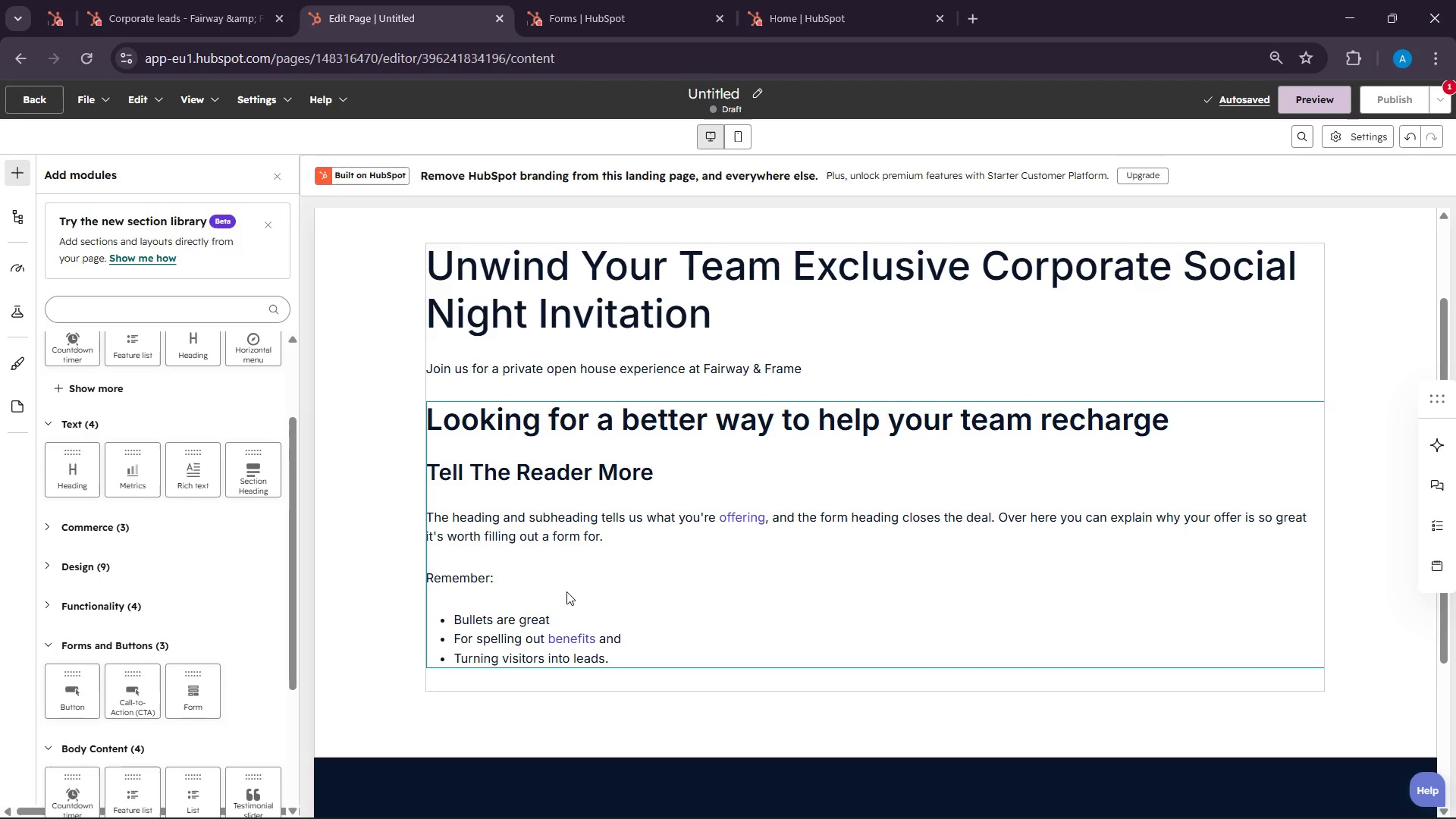 
triple_click([566, 592])
 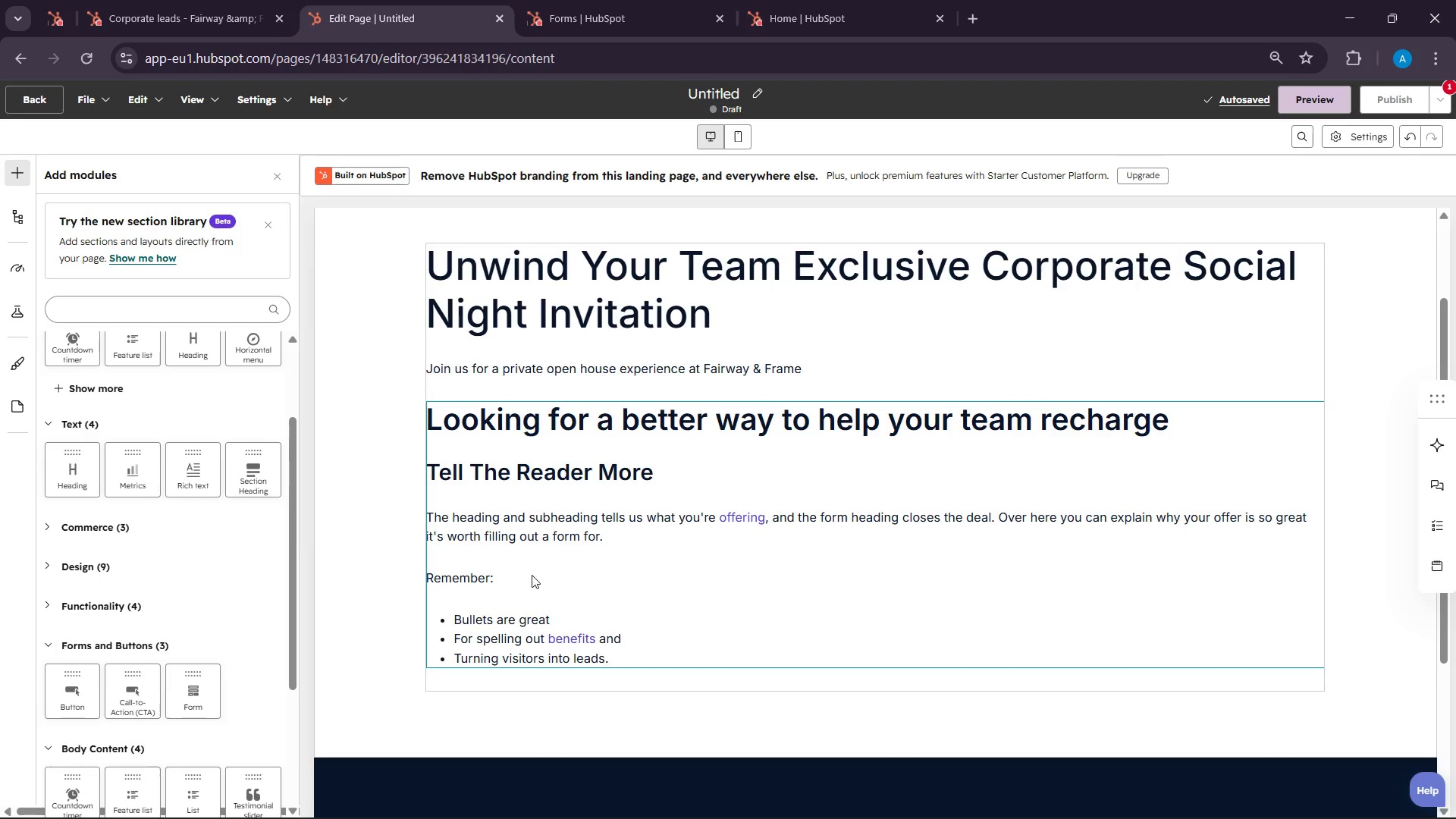 
double_click([845, 526])
 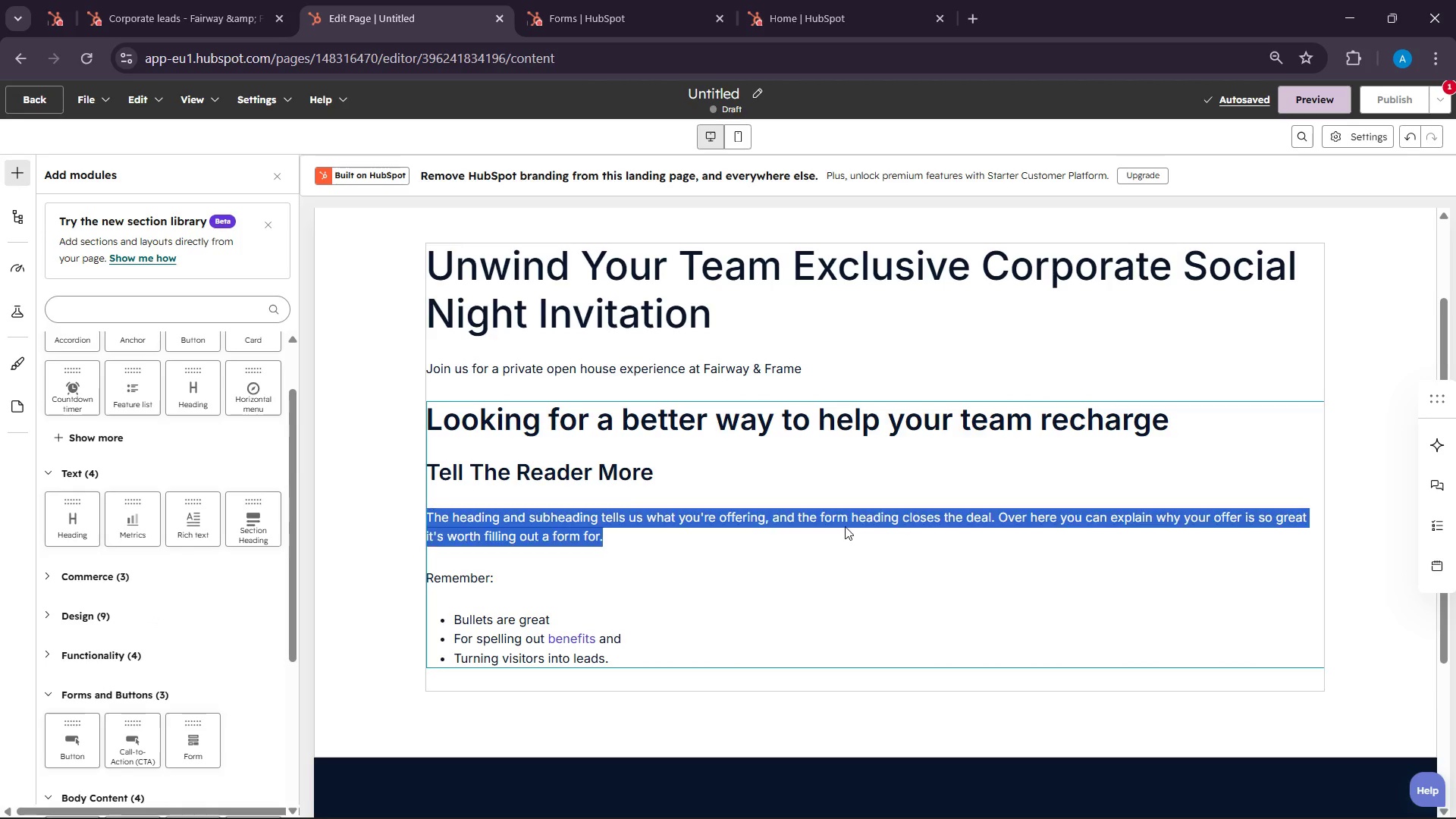 
scroll: coordinate [243, 529], scroll_direction: none, amount: 0.0
 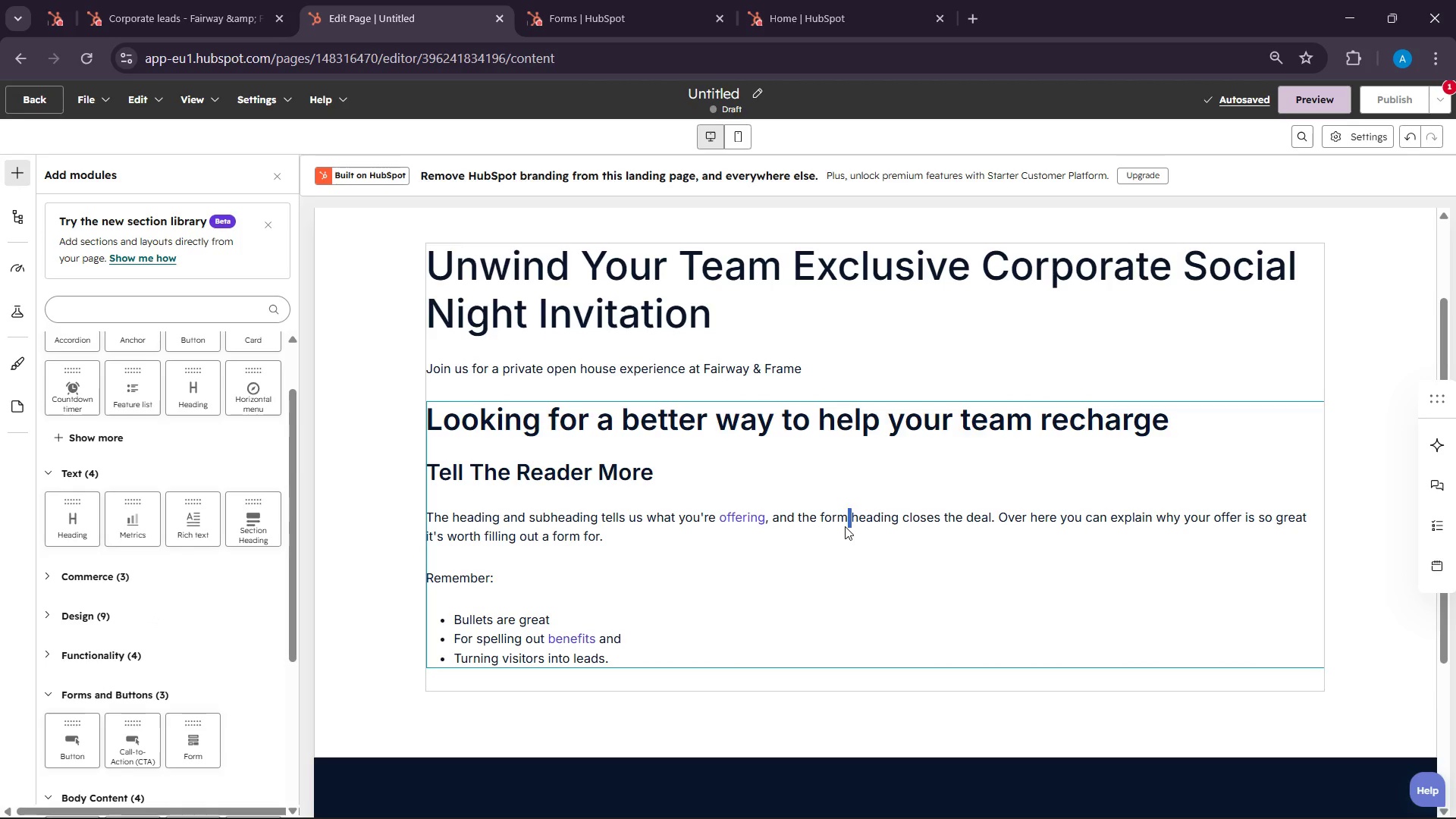 
triple_click([845, 526])
 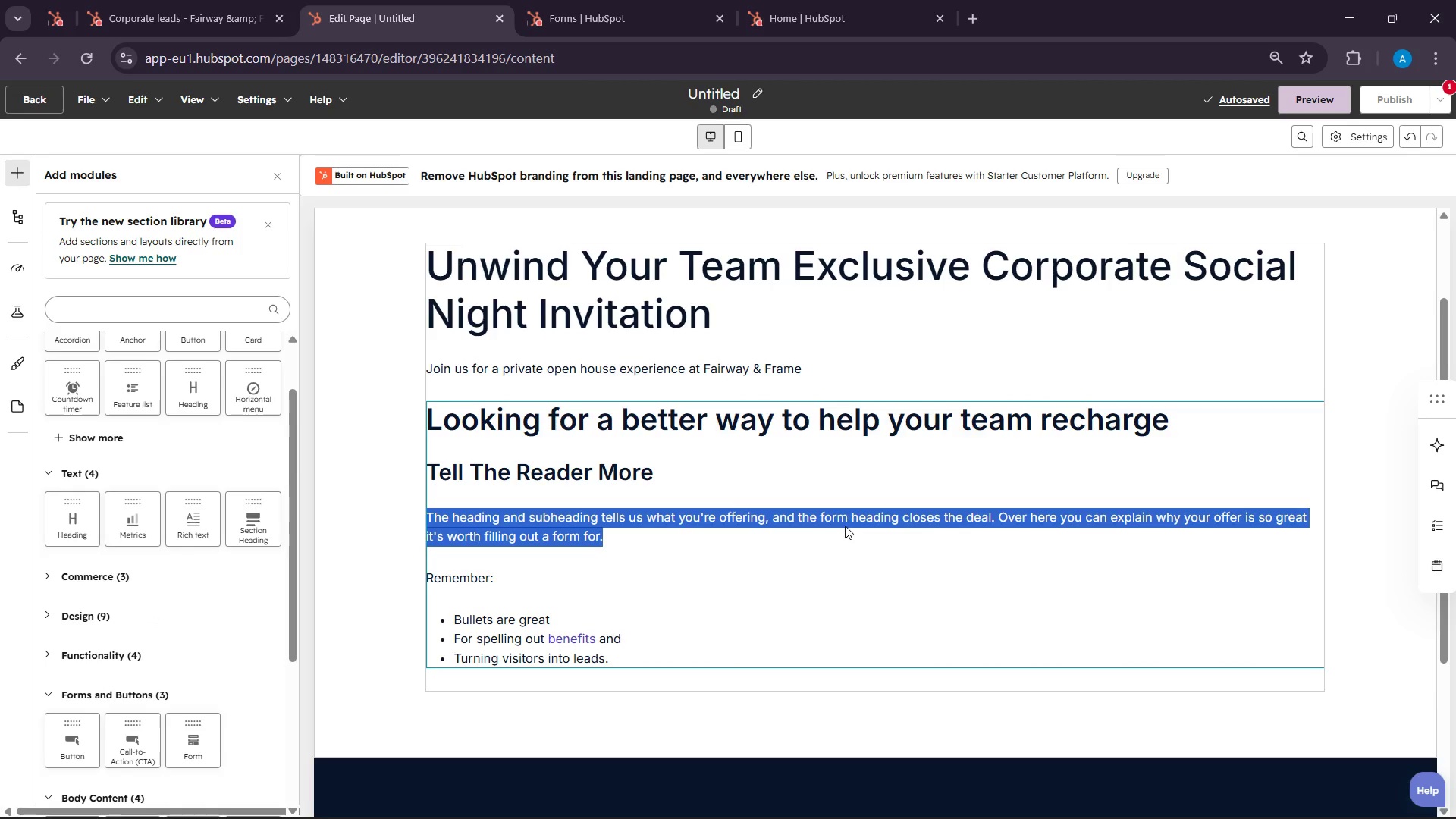 
triple_click([845, 526])
 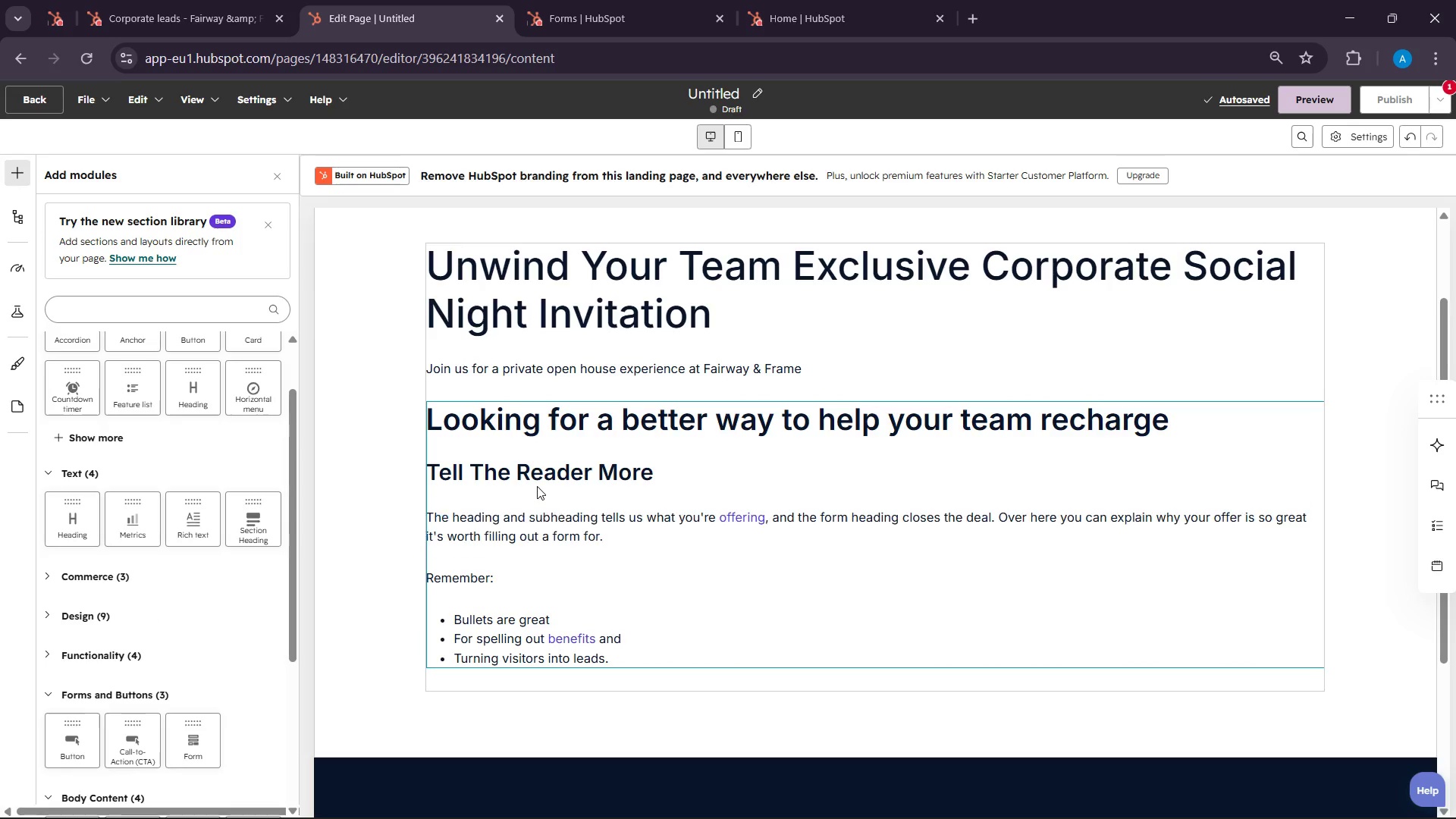 
double_click([537, 486])
 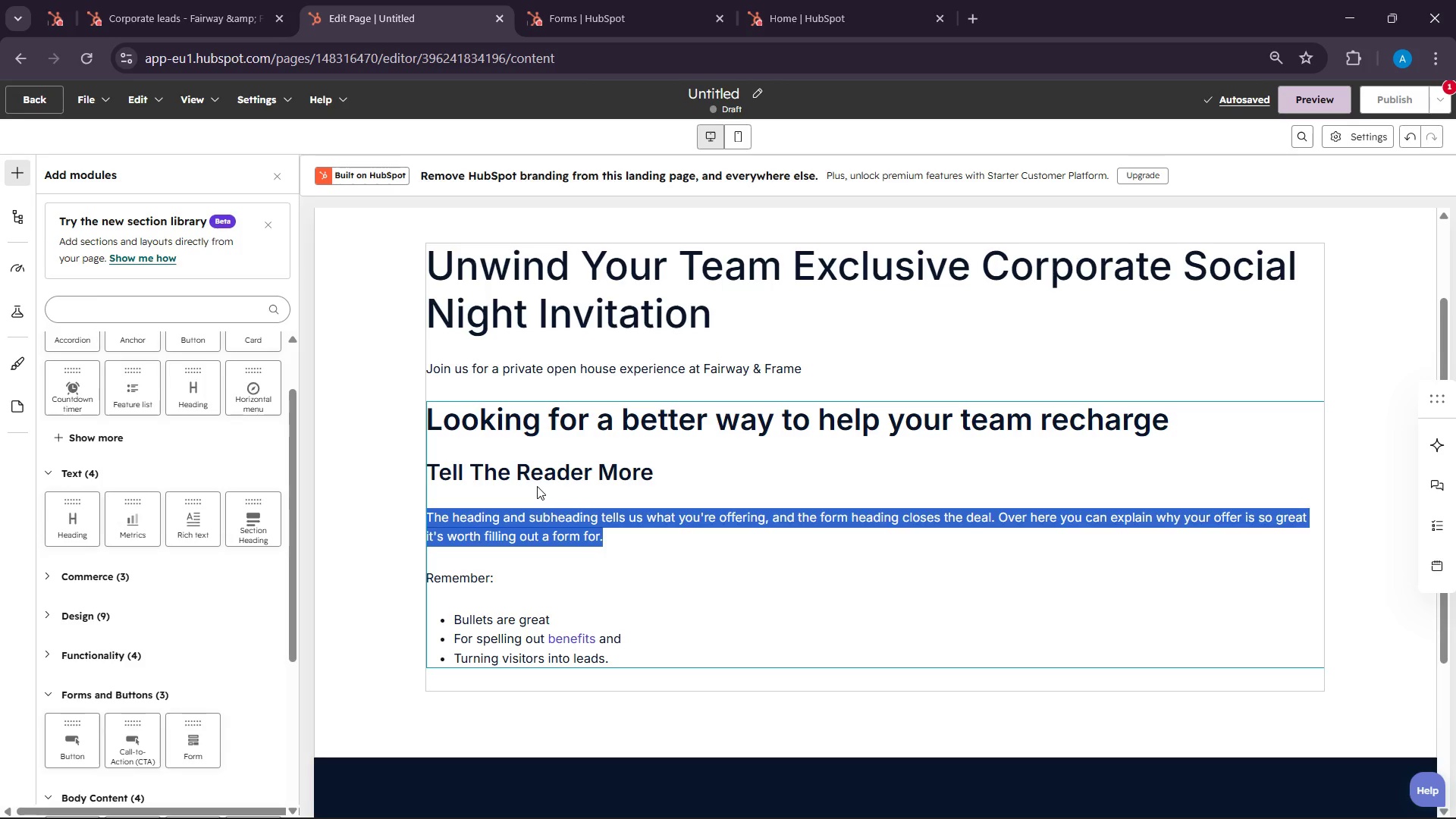 
triple_click([537, 486])
 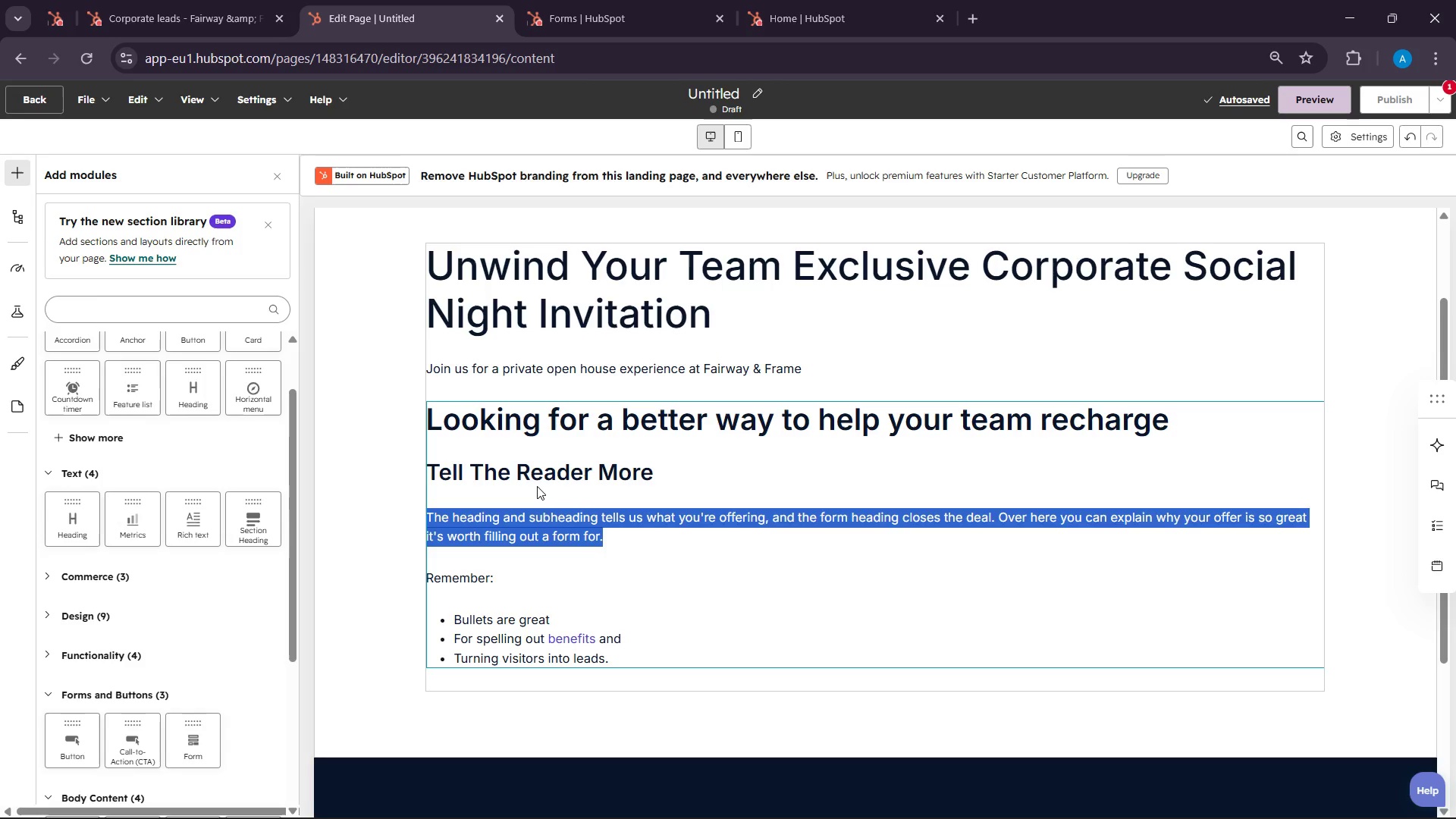 
triple_click([537, 486])
 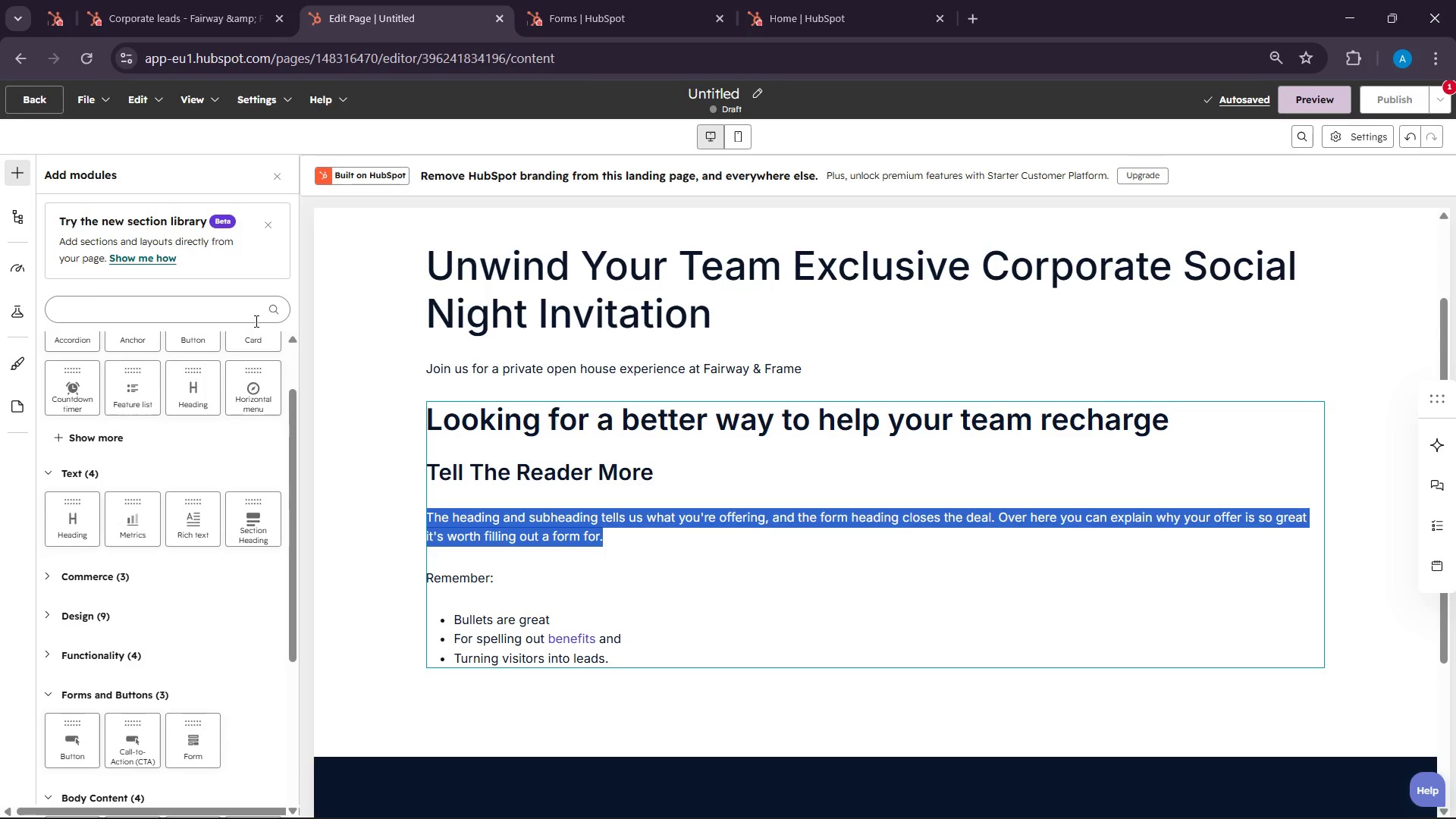 
scroll: coordinate [149, 519], scroll_direction: down, amount: 4.0
 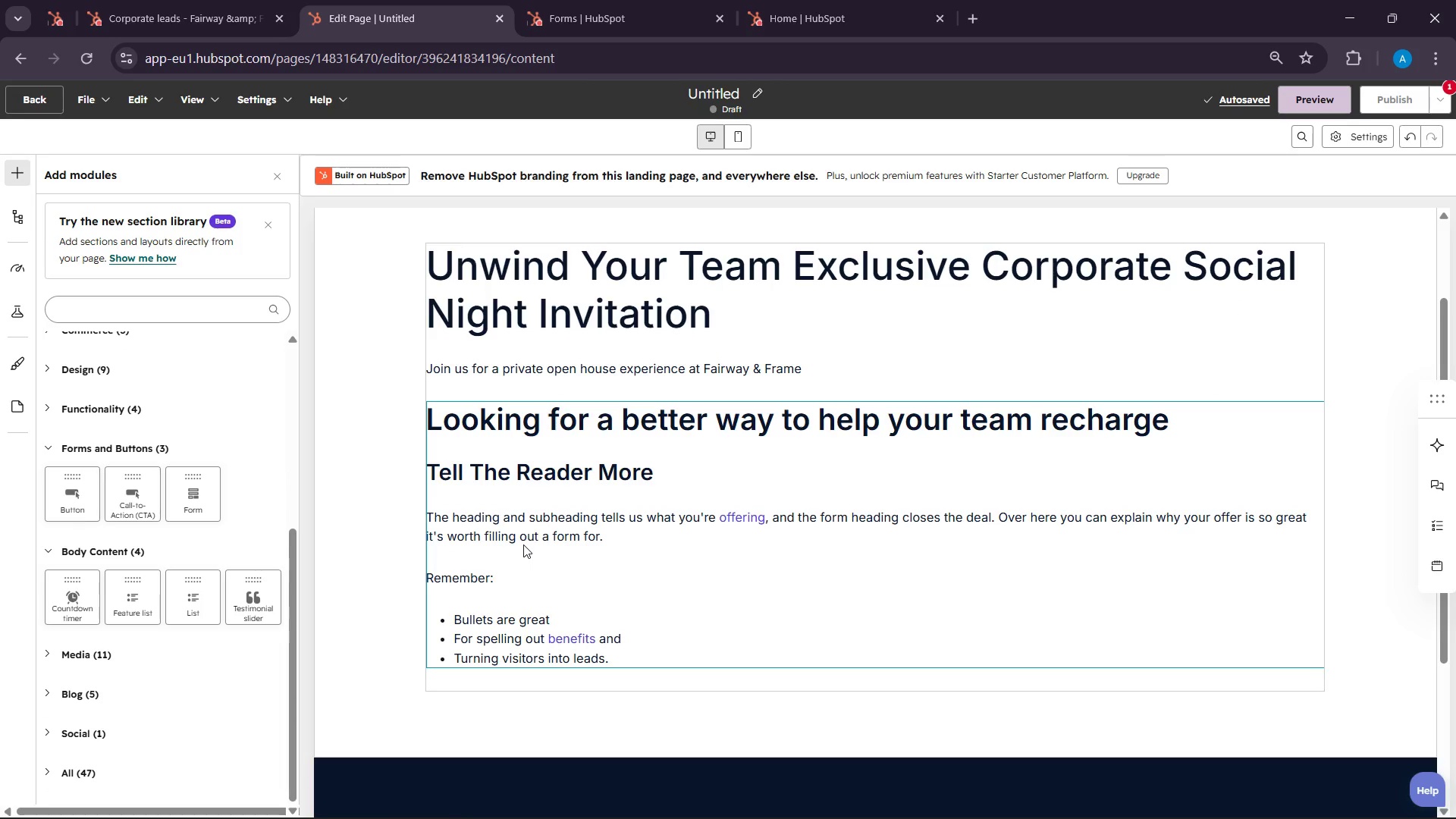 
double_click([523, 544])
 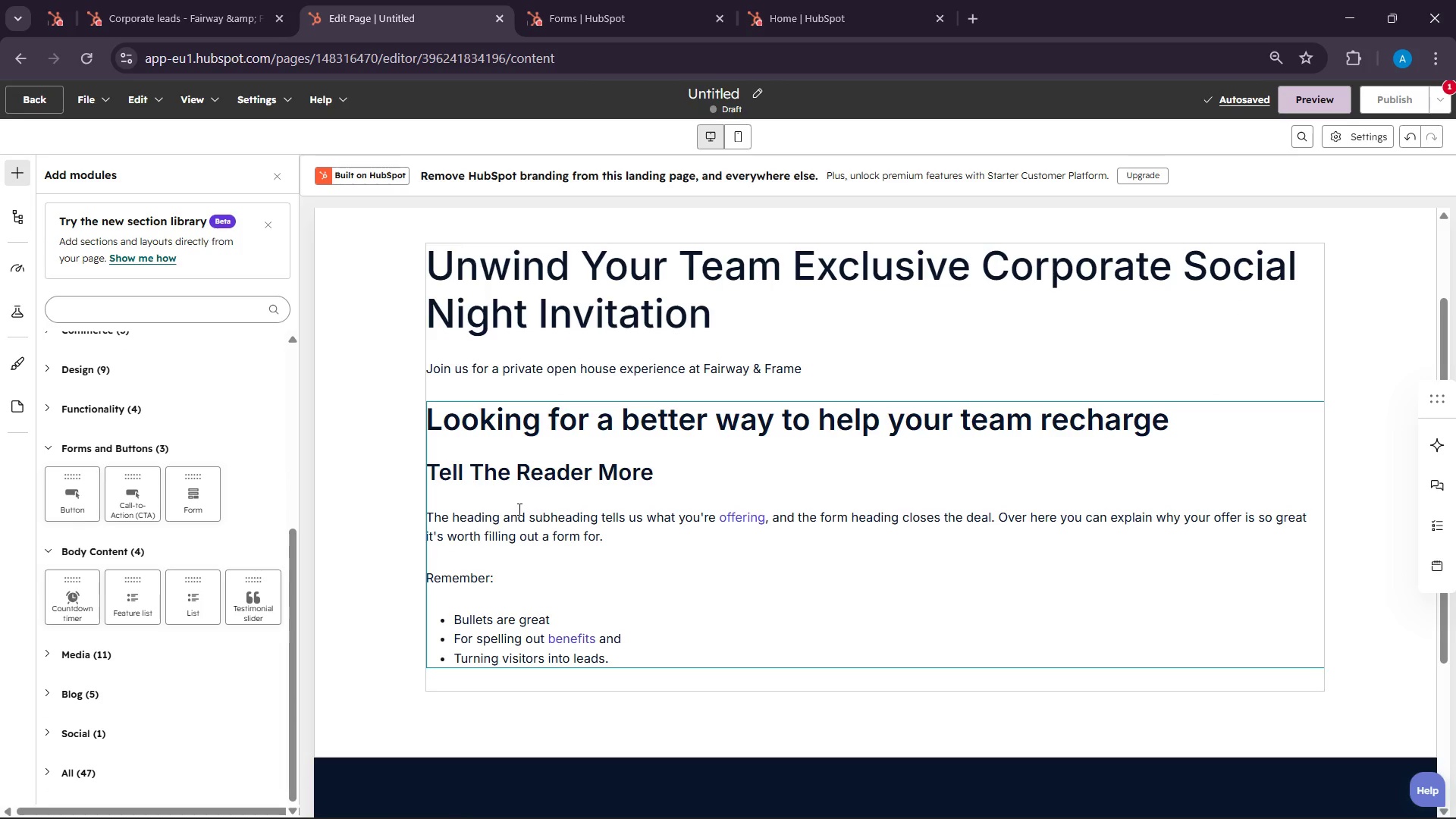 
double_click([518, 509])
 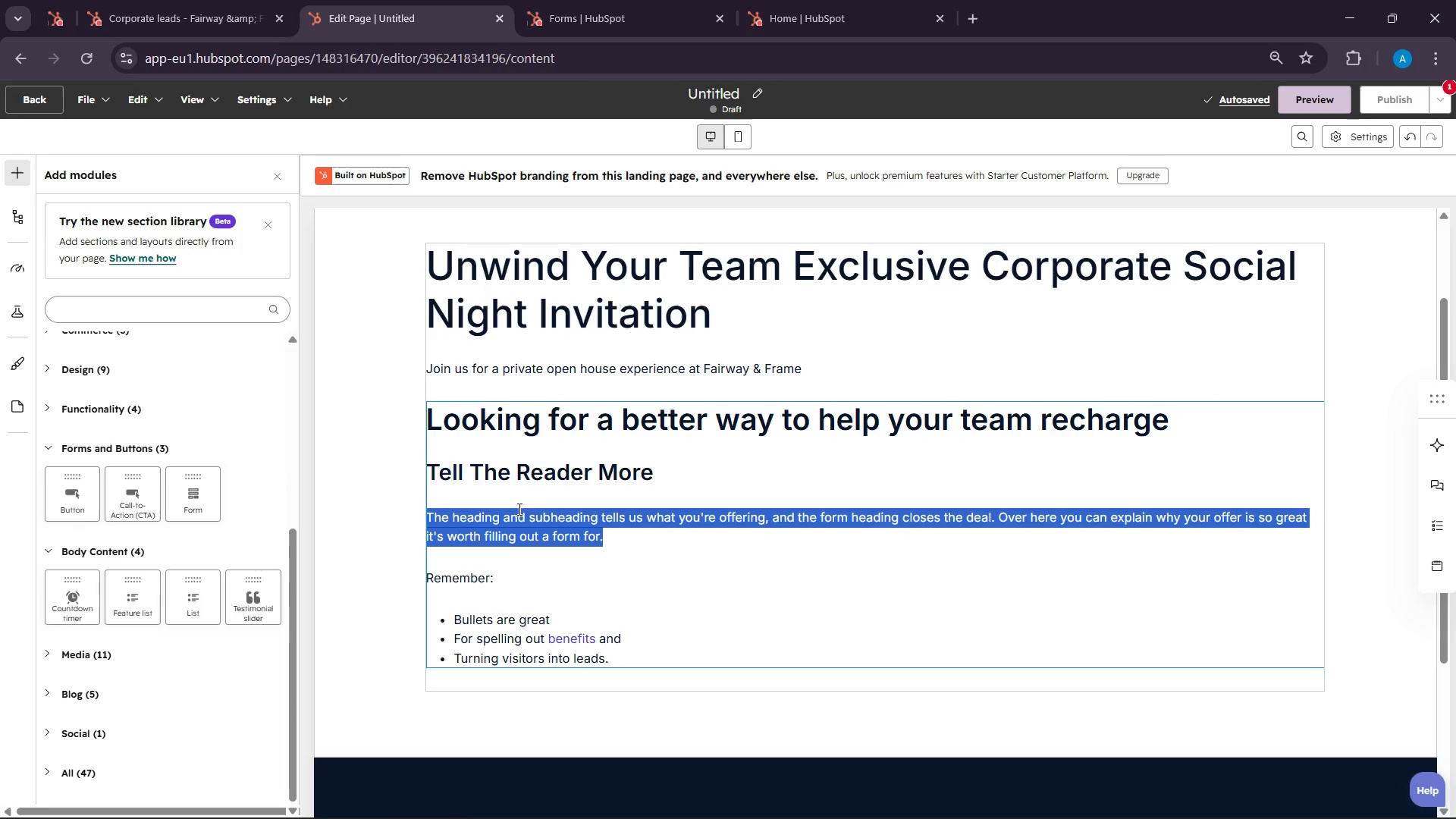 
triple_click([518, 509])
 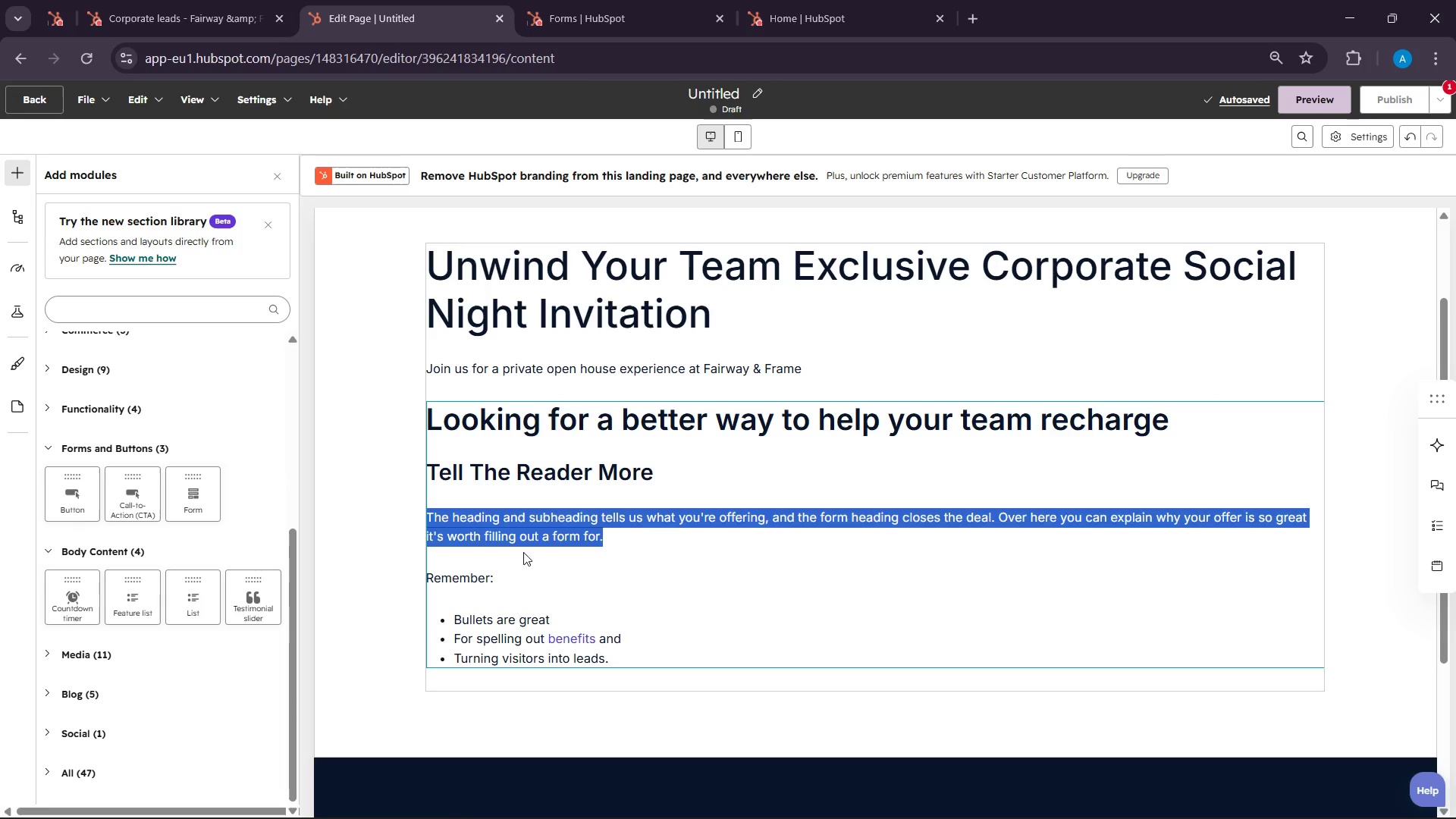 
triple_click([518, 509])
 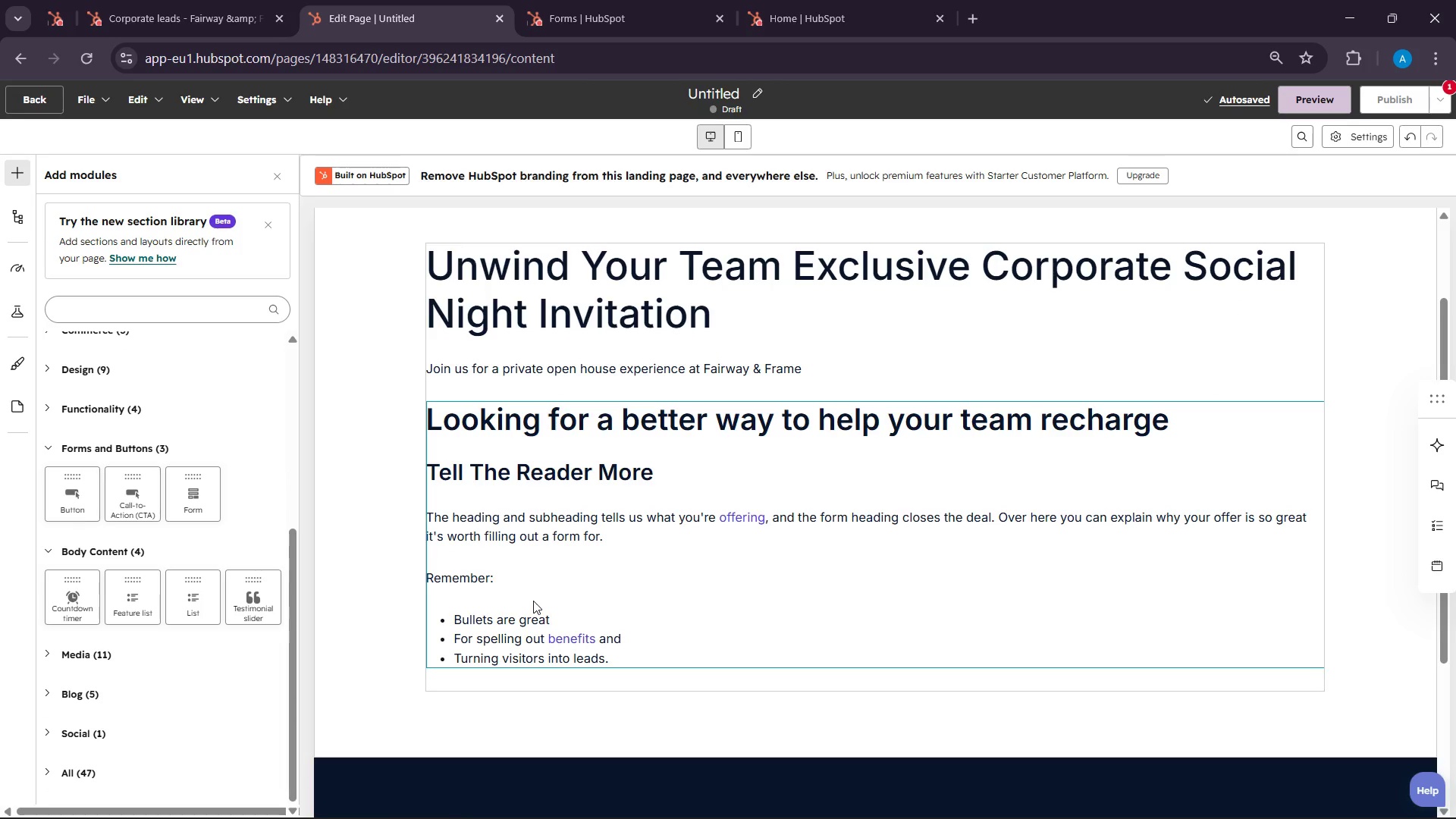 
left_click([533, 601])
 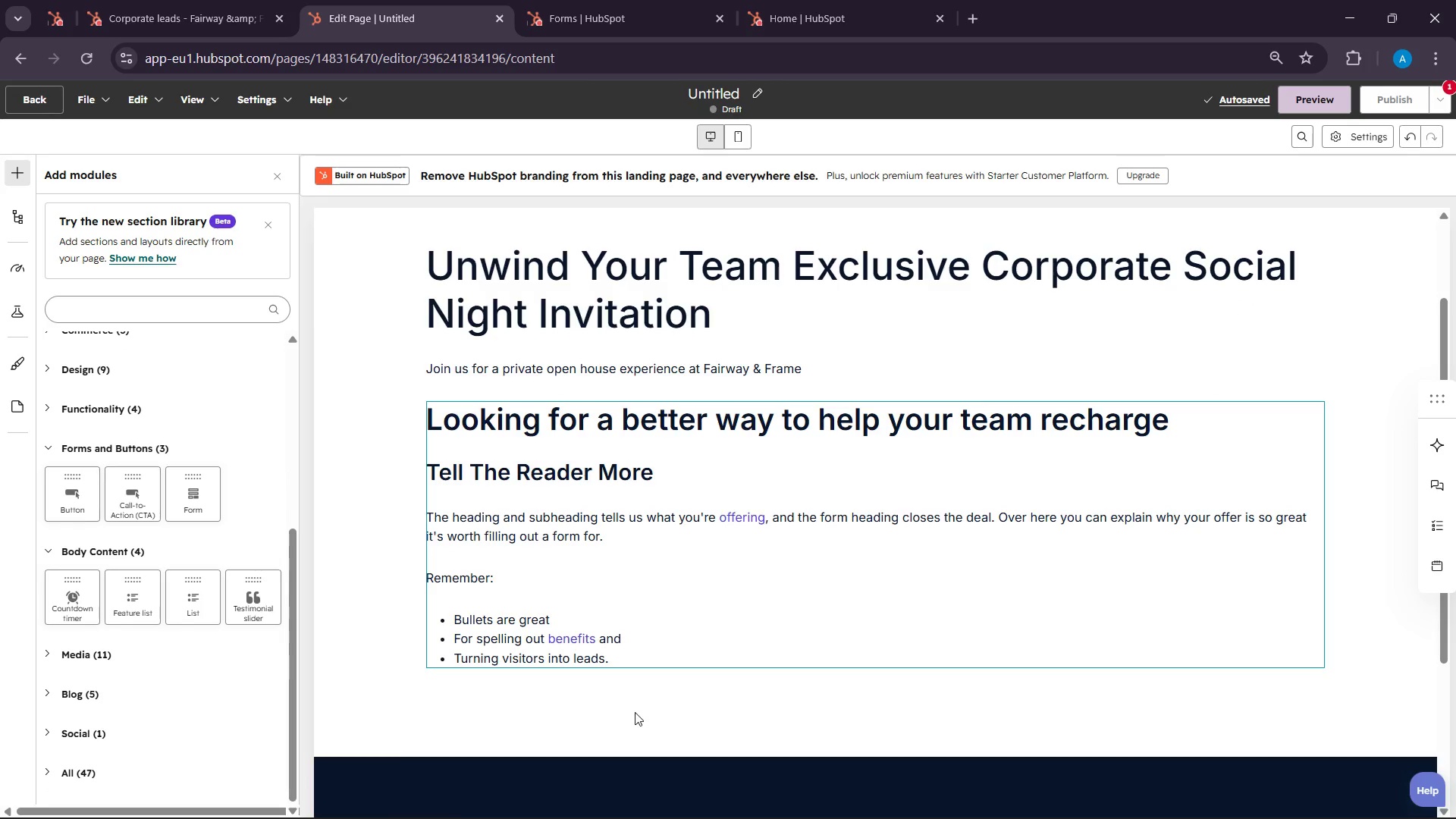 
left_click([635, 712])
 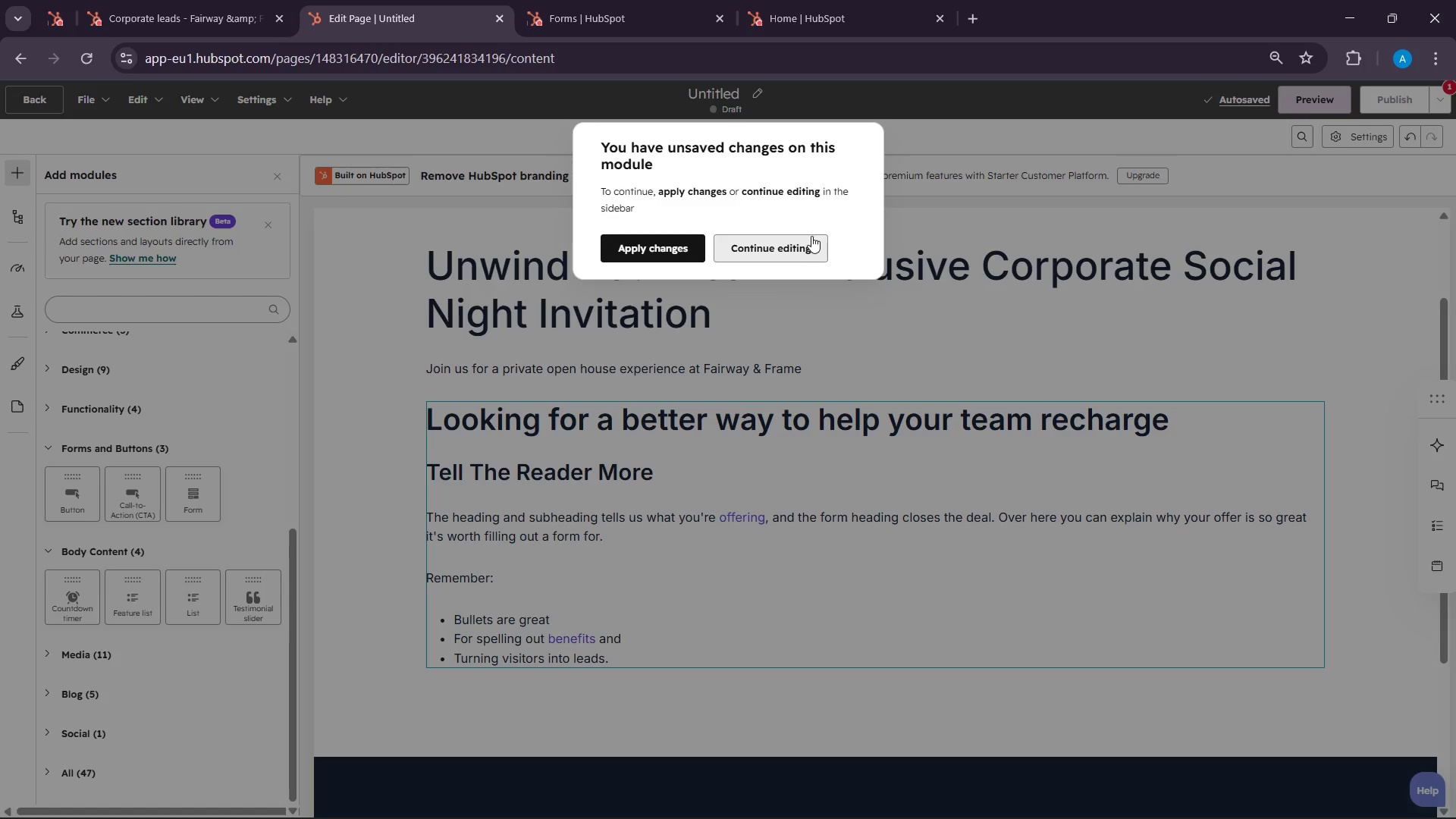 
wait(8.09)
 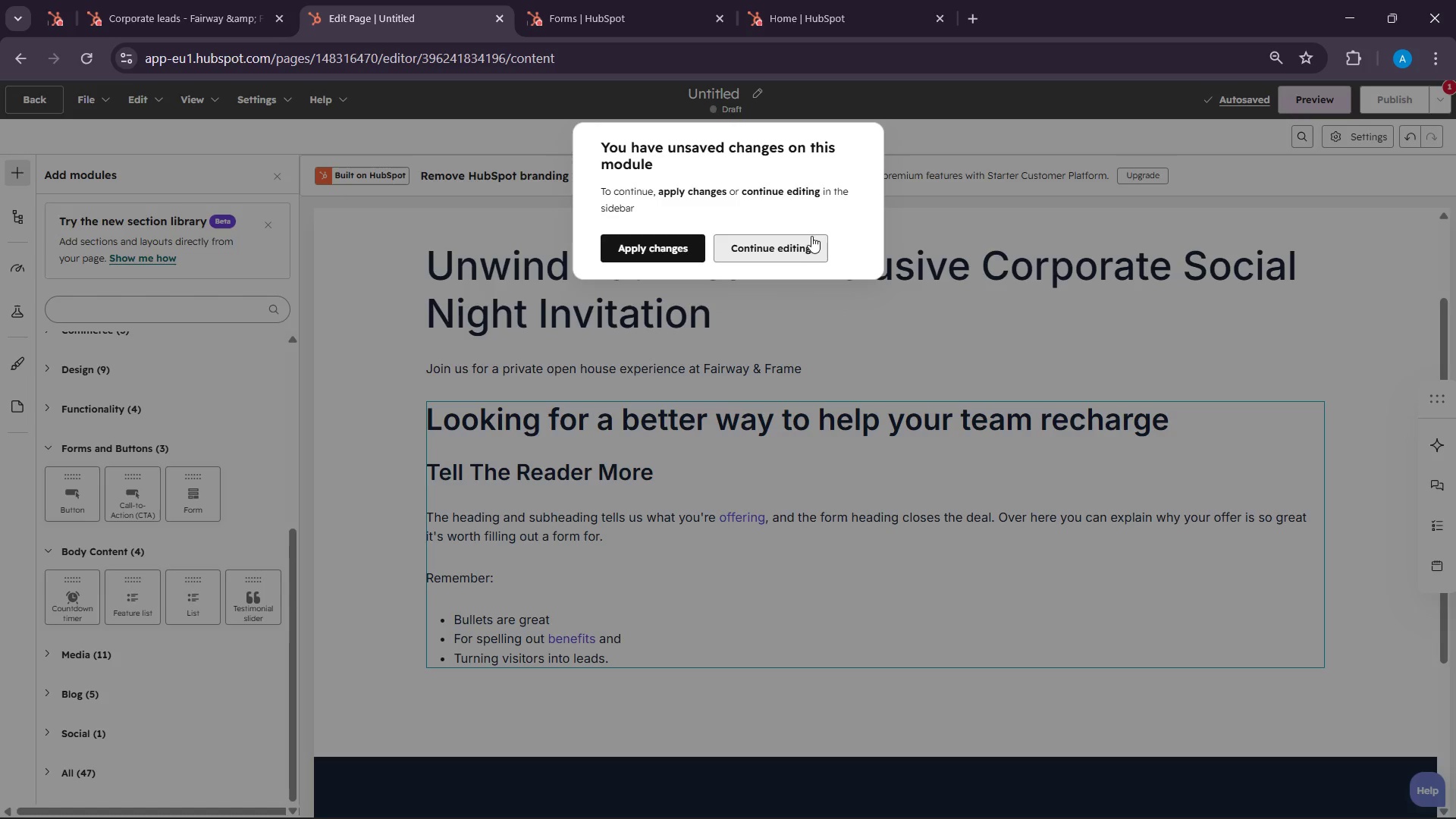 
scroll: coordinate [538, 413], scroll_direction: down, amount: 5.0
 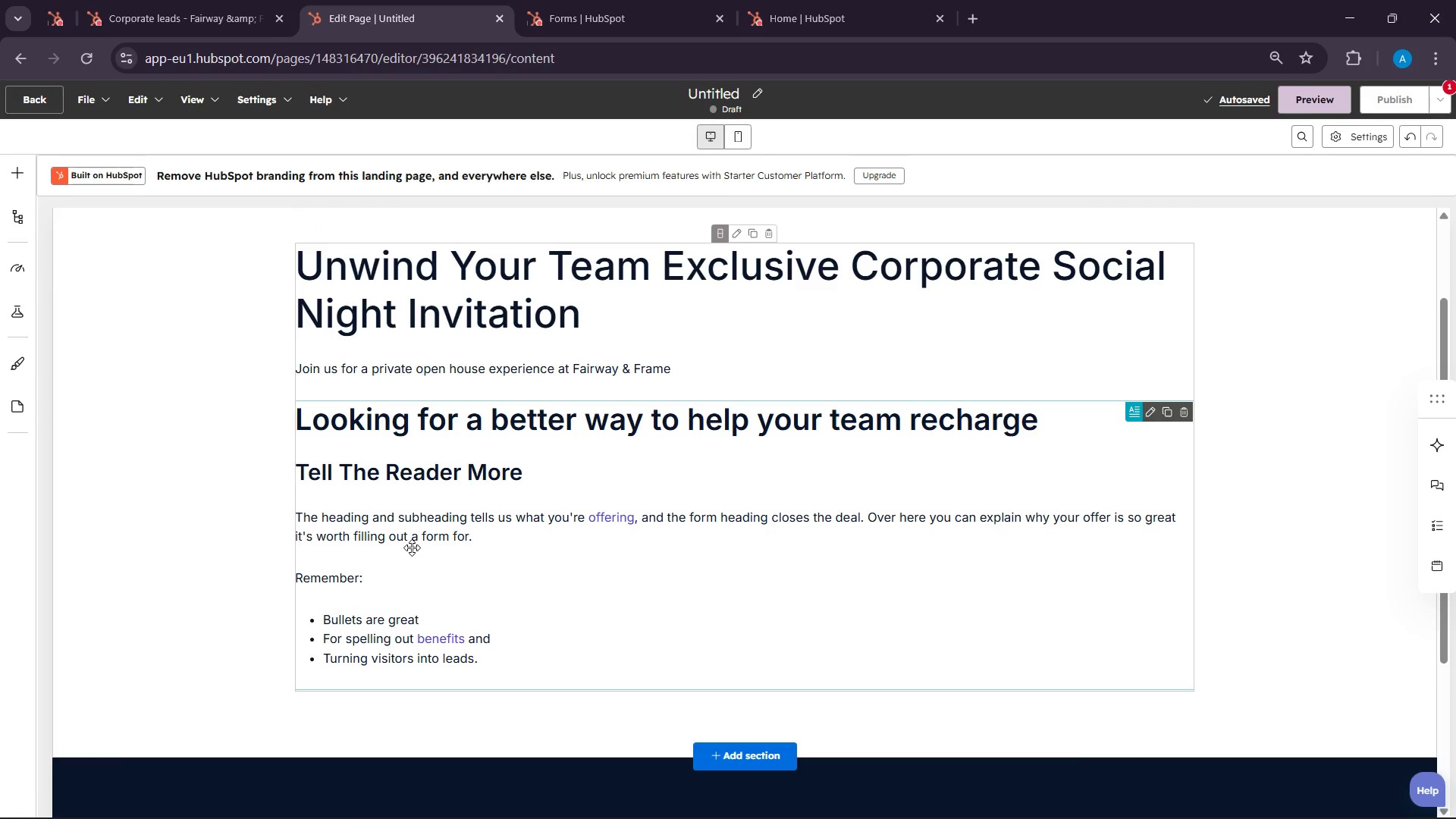 
left_click([412, 548])
 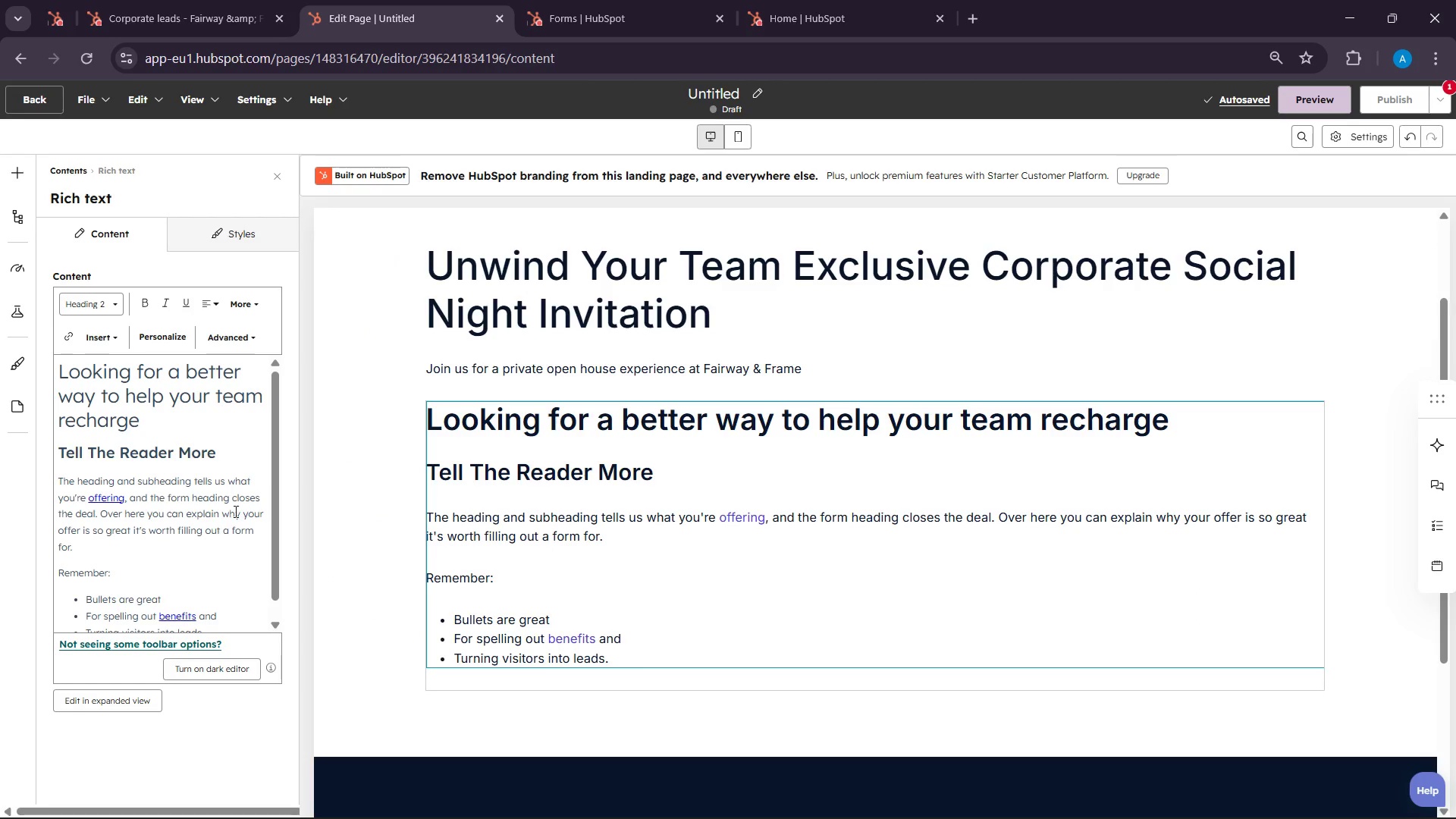 
scroll: coordinate [625, 478], scroll_direction: down, amount: 1.0
 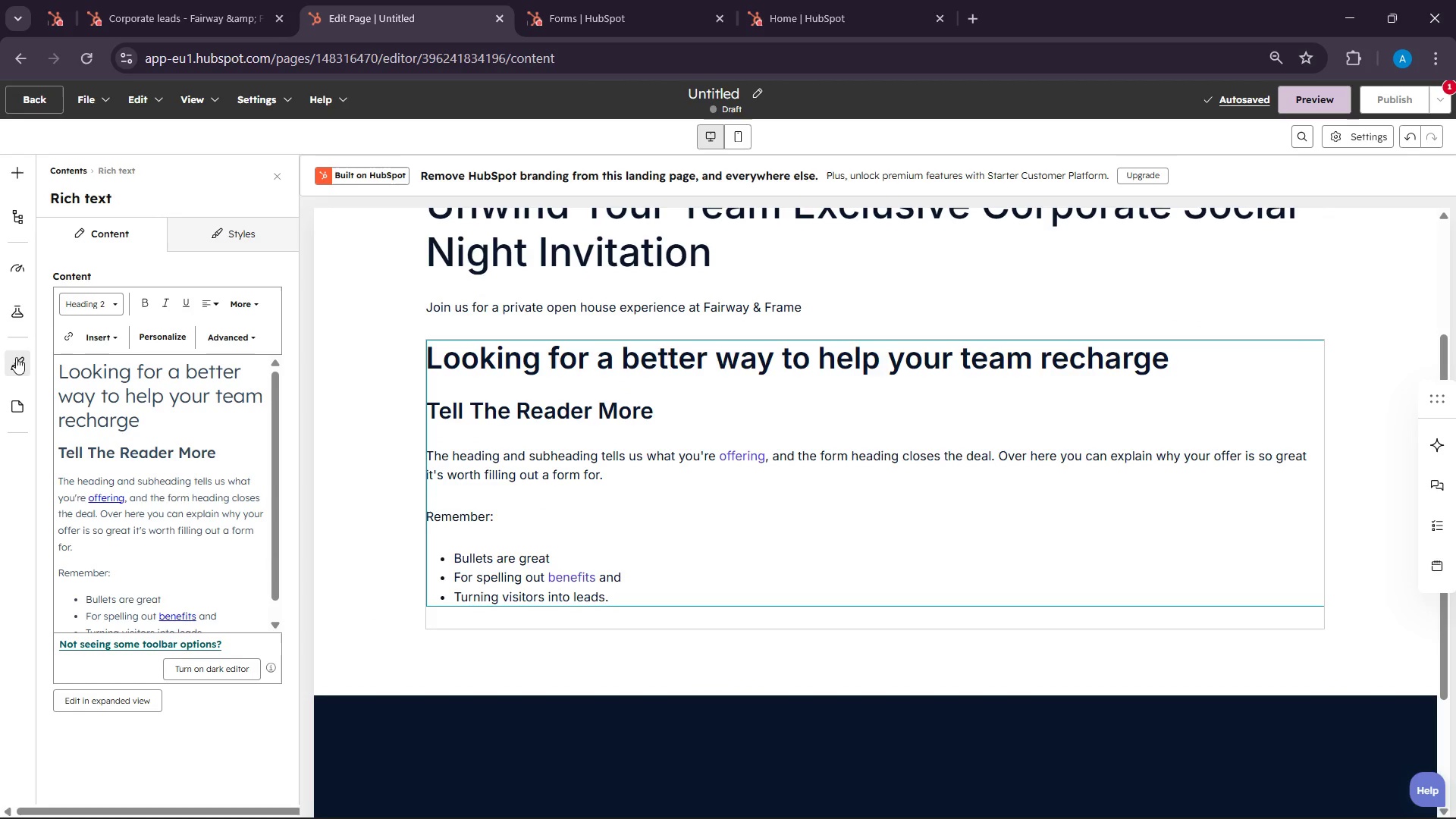 
left_click([16, 357])
 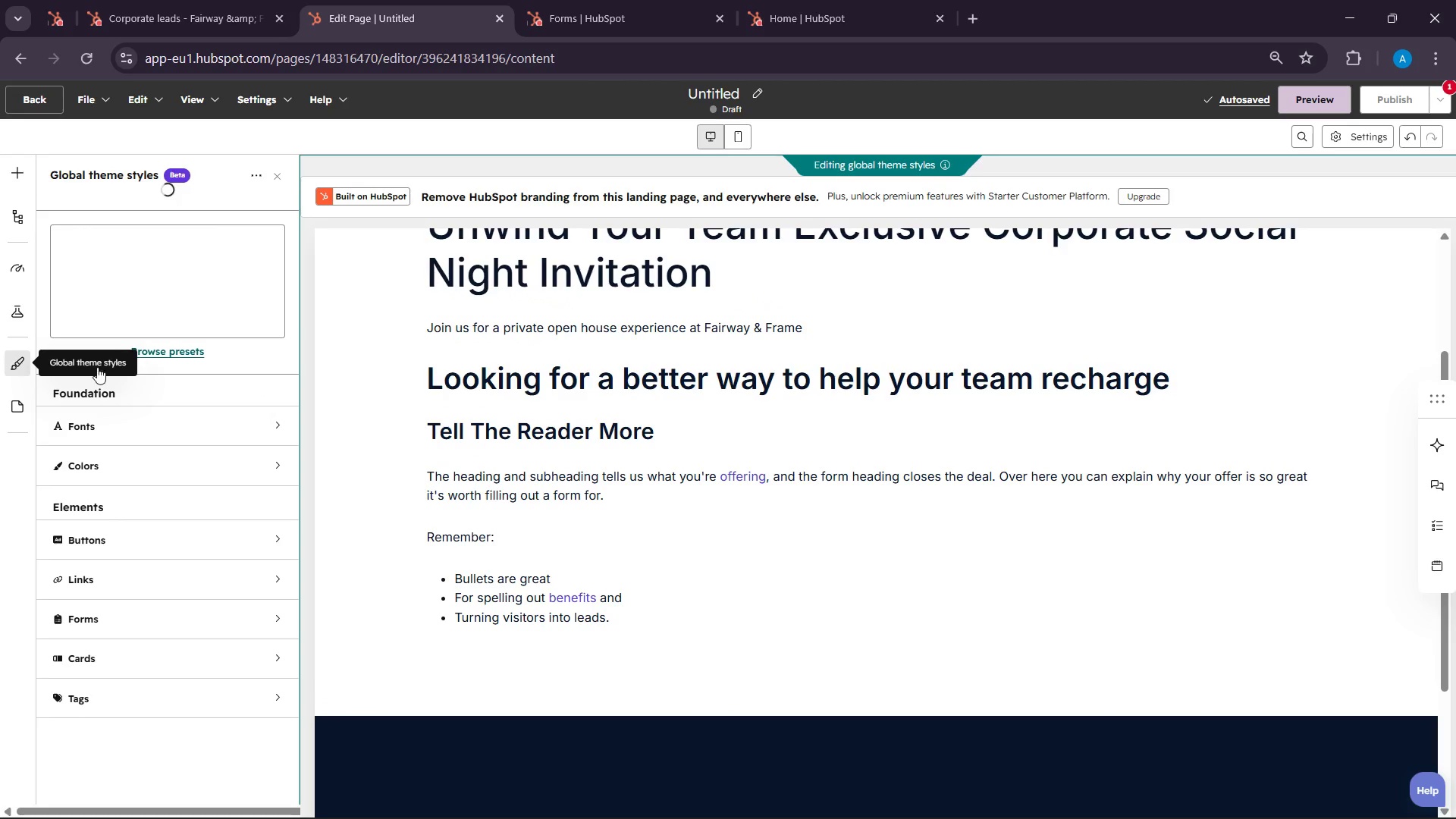 
mouse_move([127, 411])
 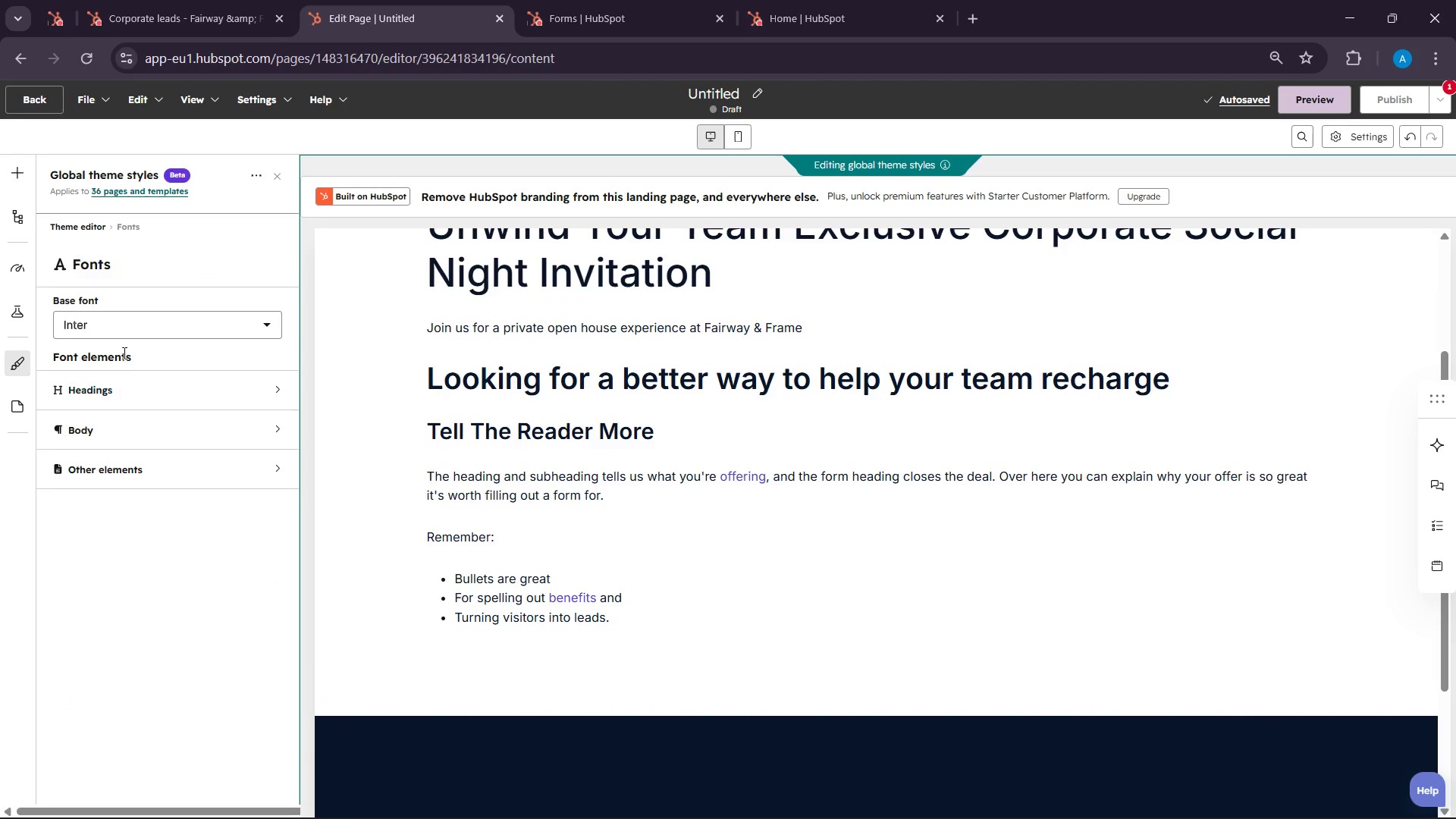 
left_click([130, 327])
 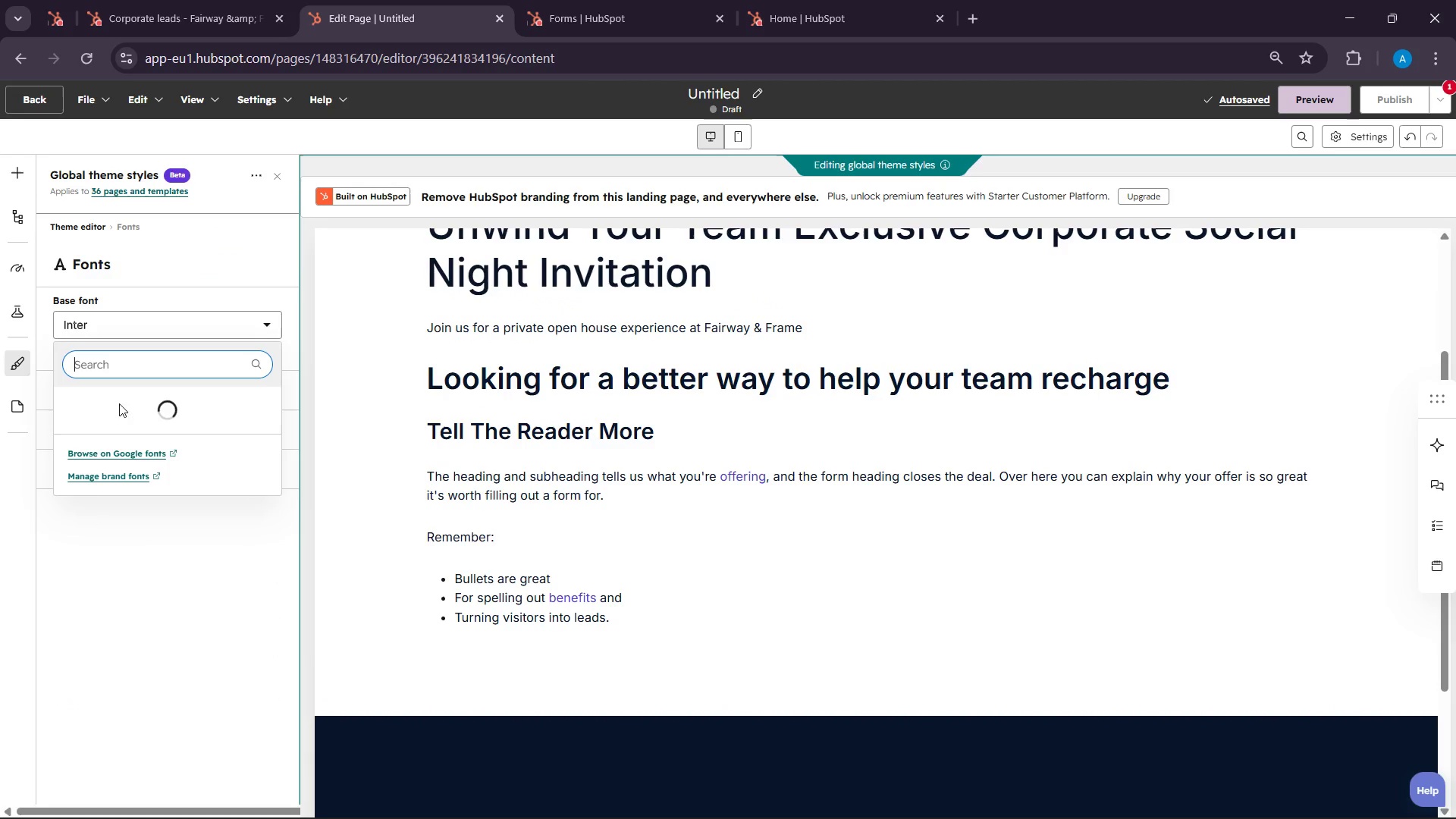 
mouse_move([114, 428])
 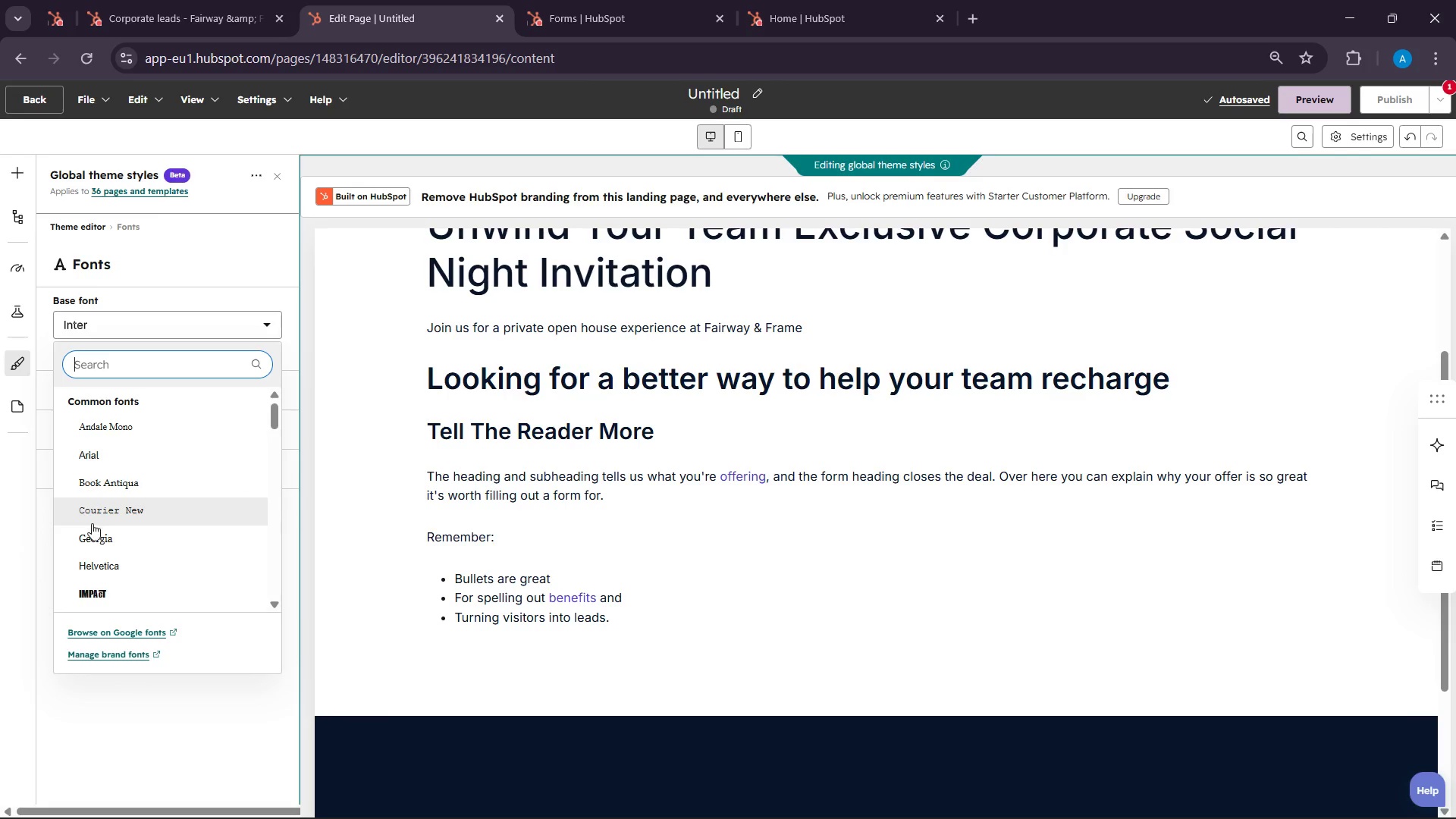 
left_click_drag(start_coordinate=[92, 523], to_coordinate=[94, 534])
 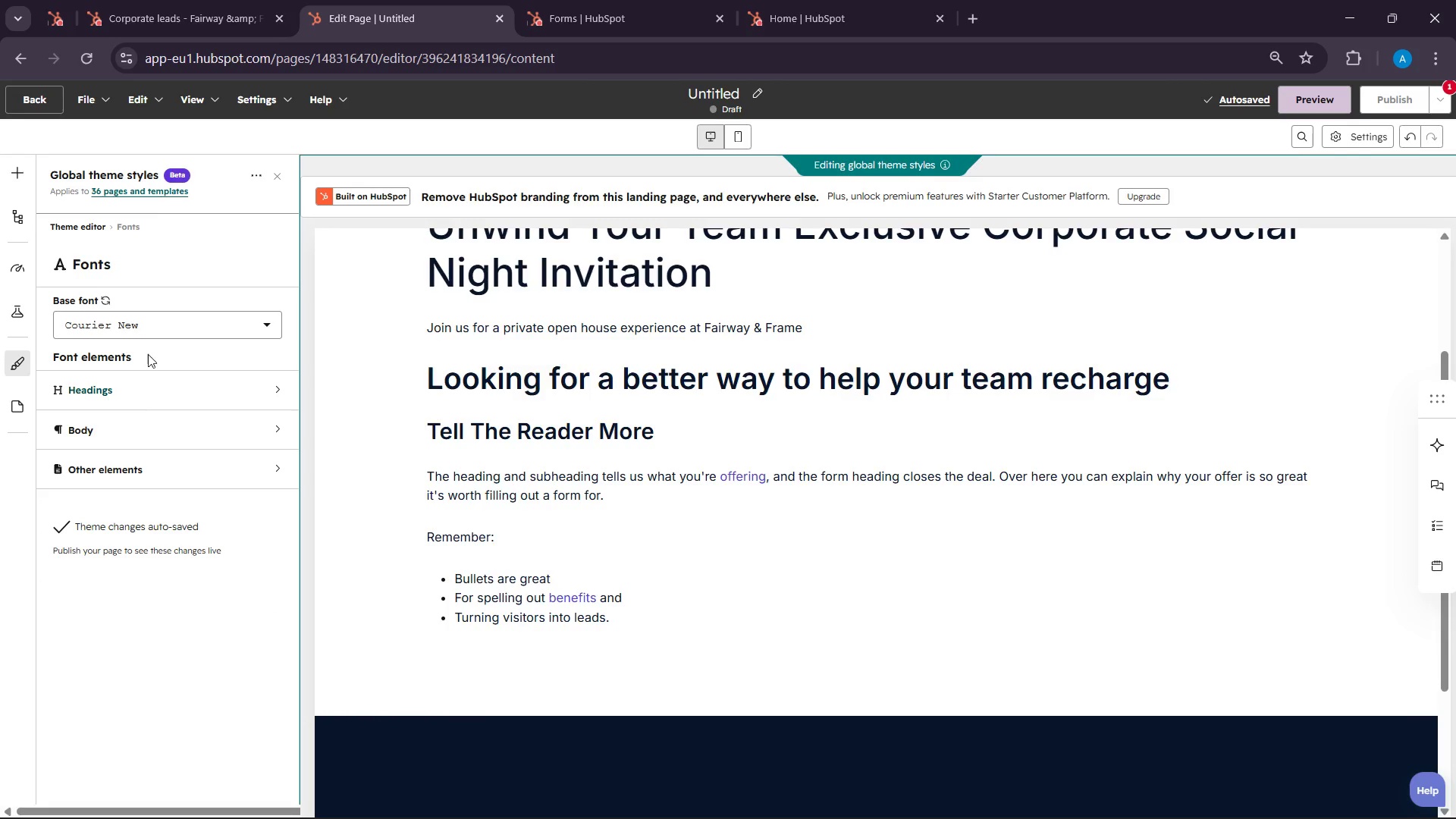 
left_click([162, 327])
 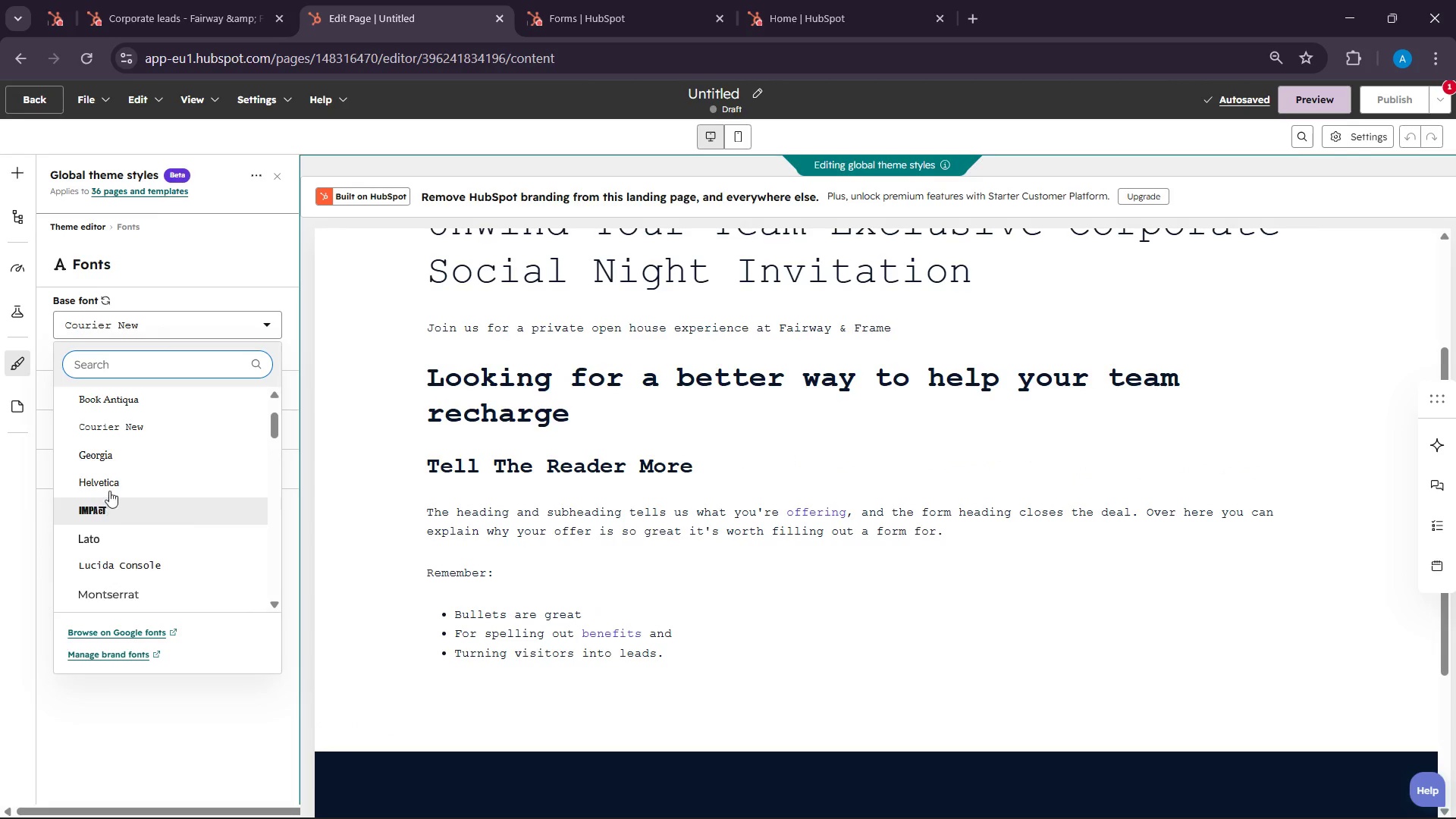 
left_click([118, 453])
 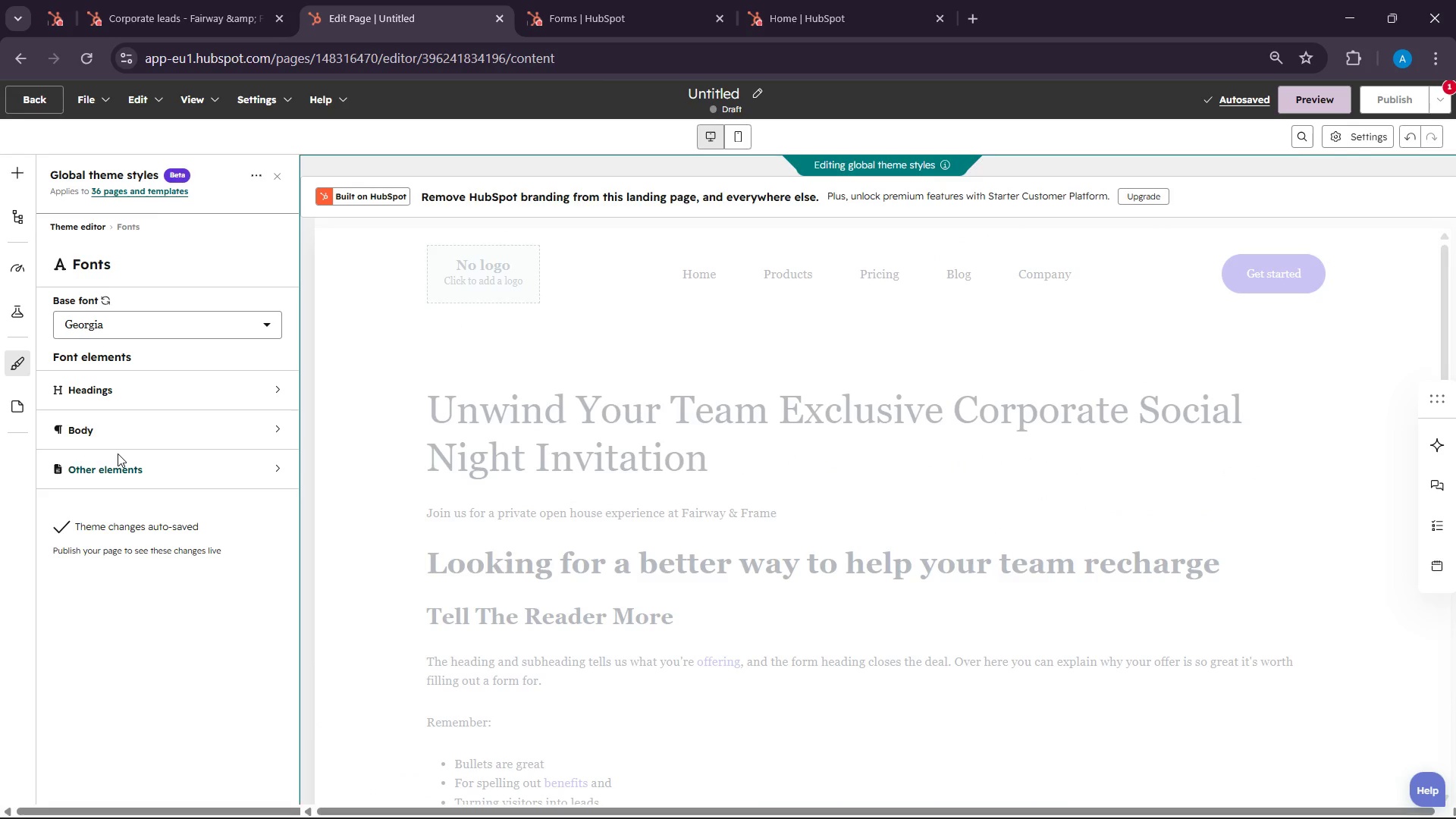 
scroll: coordinate [855, 432], scroll_direction: down, amount: 3.0
 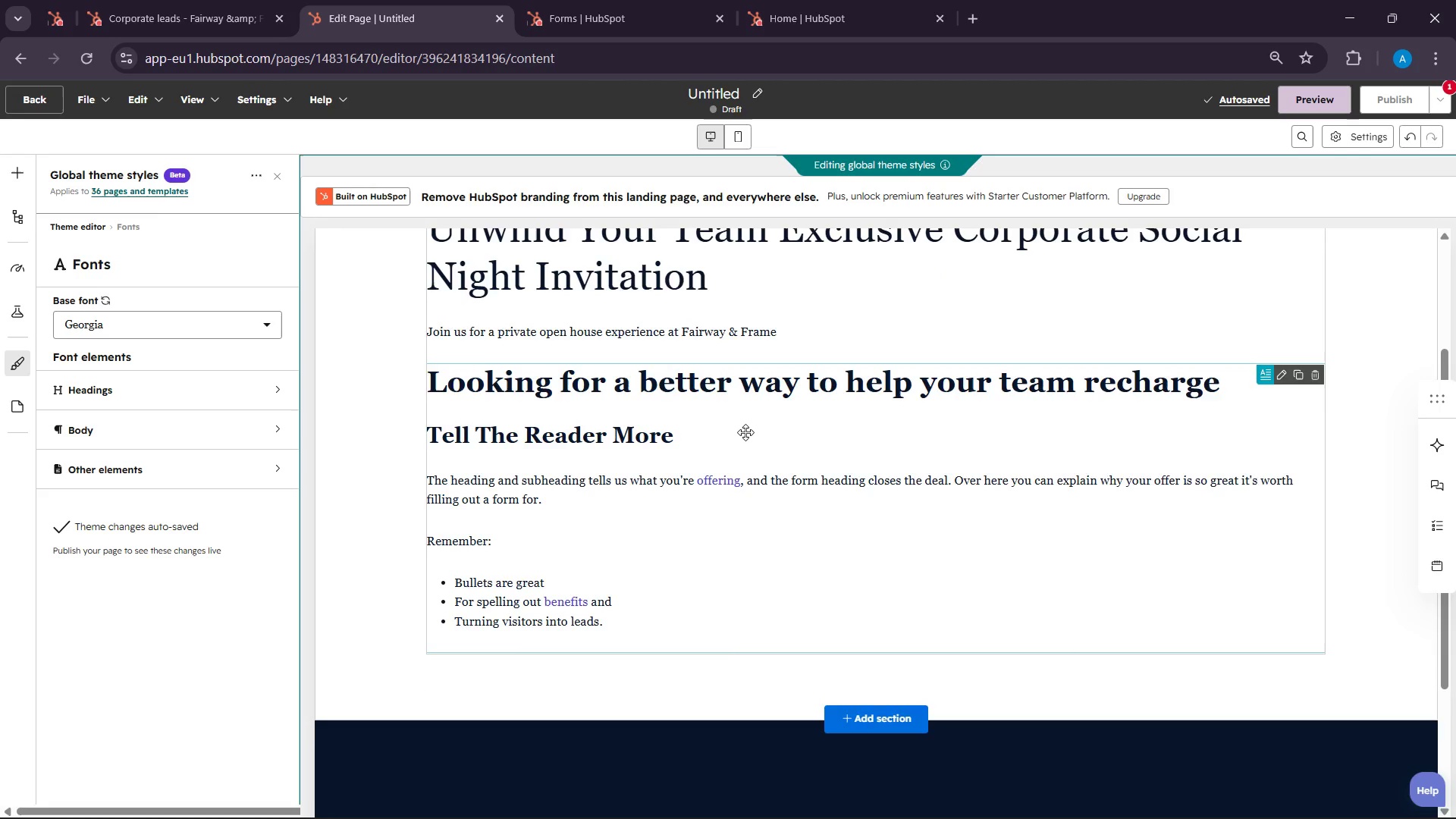 
scroll: coordinate [745, 432], scroll_direction: up, amount: 2.0
 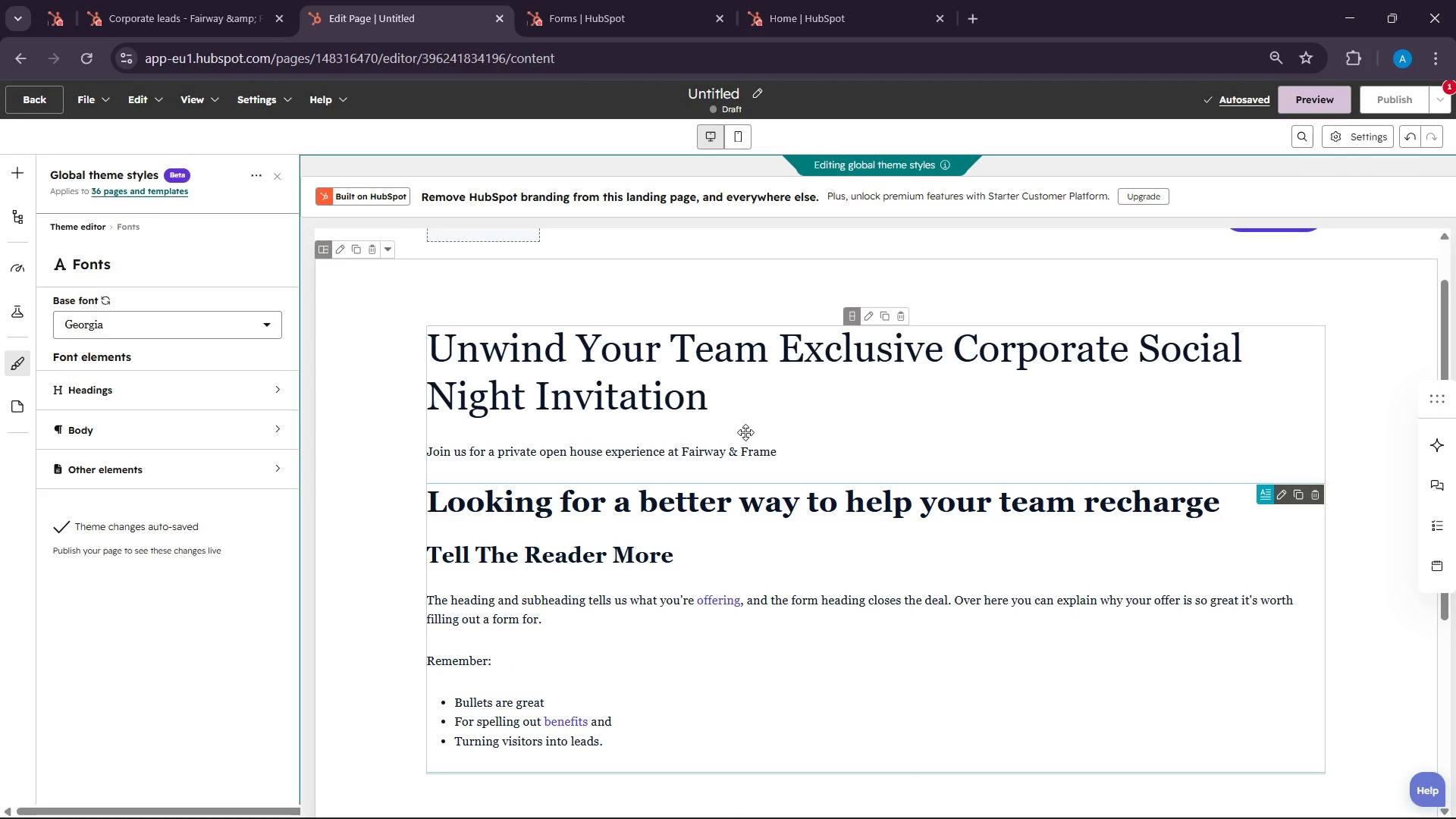 
scroll: coordinate [745, 432], scroll_direction: down, amount: 1.0
 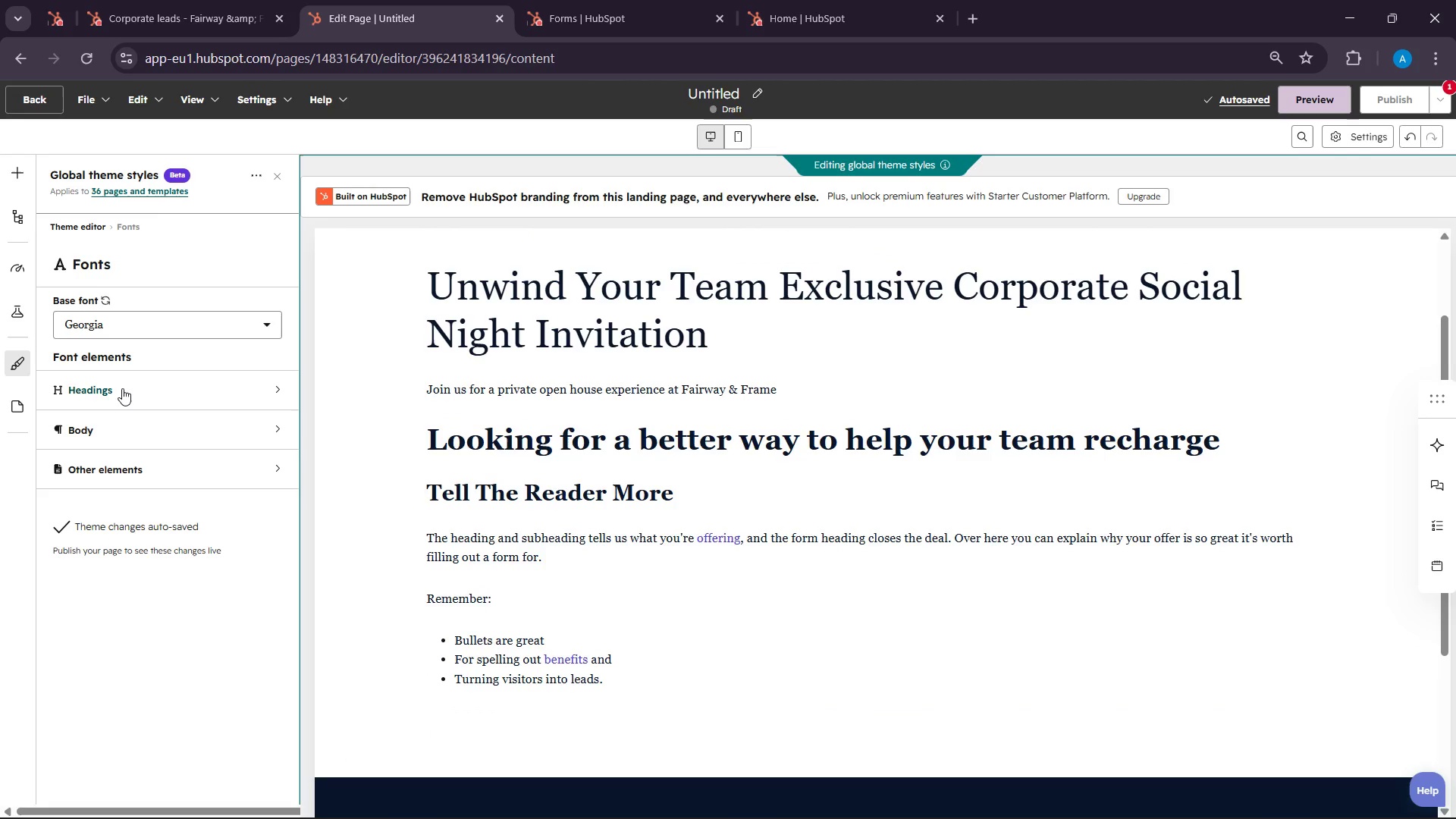 
left_click([99, 432])
 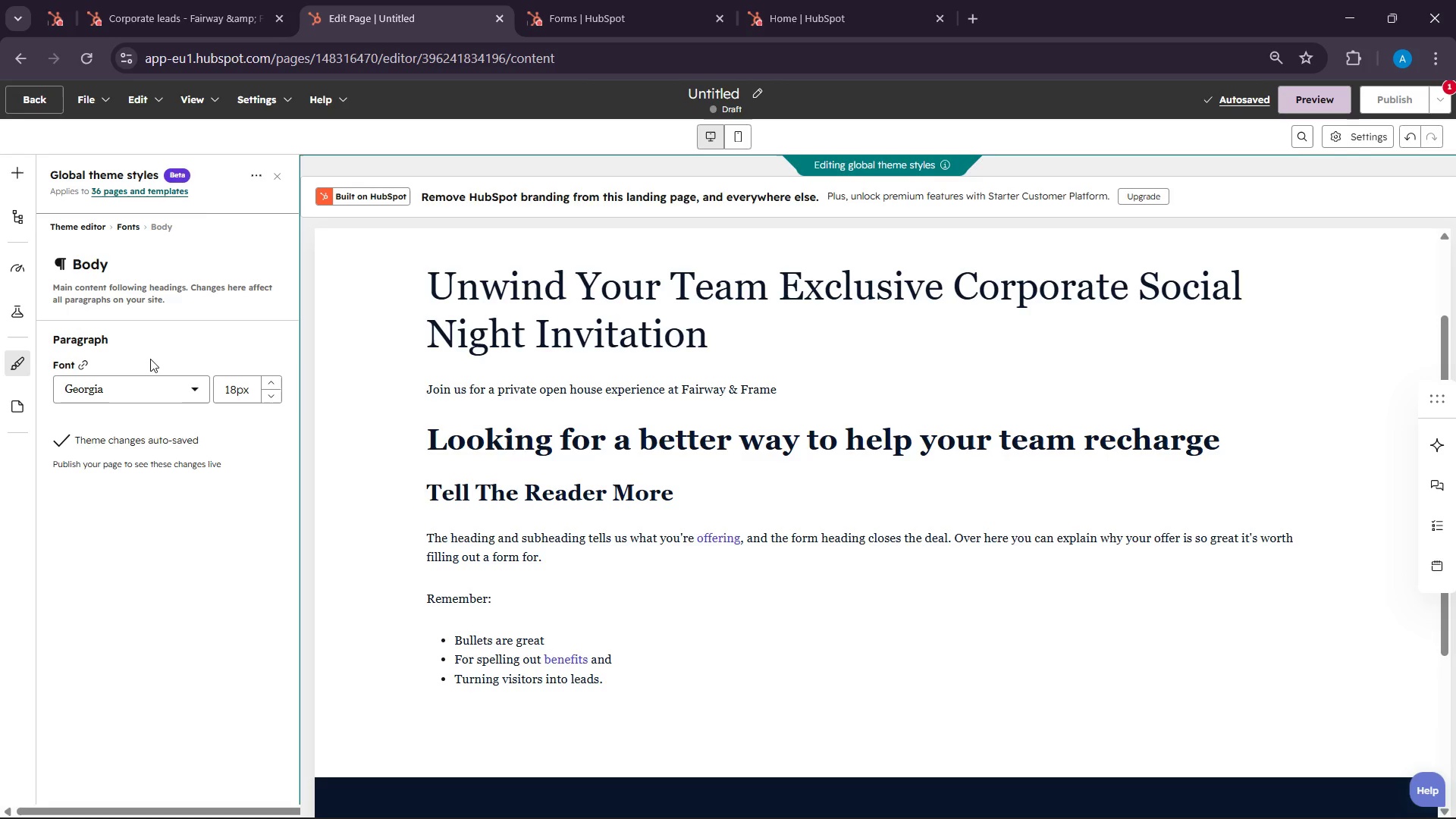 
wait(8.0)
 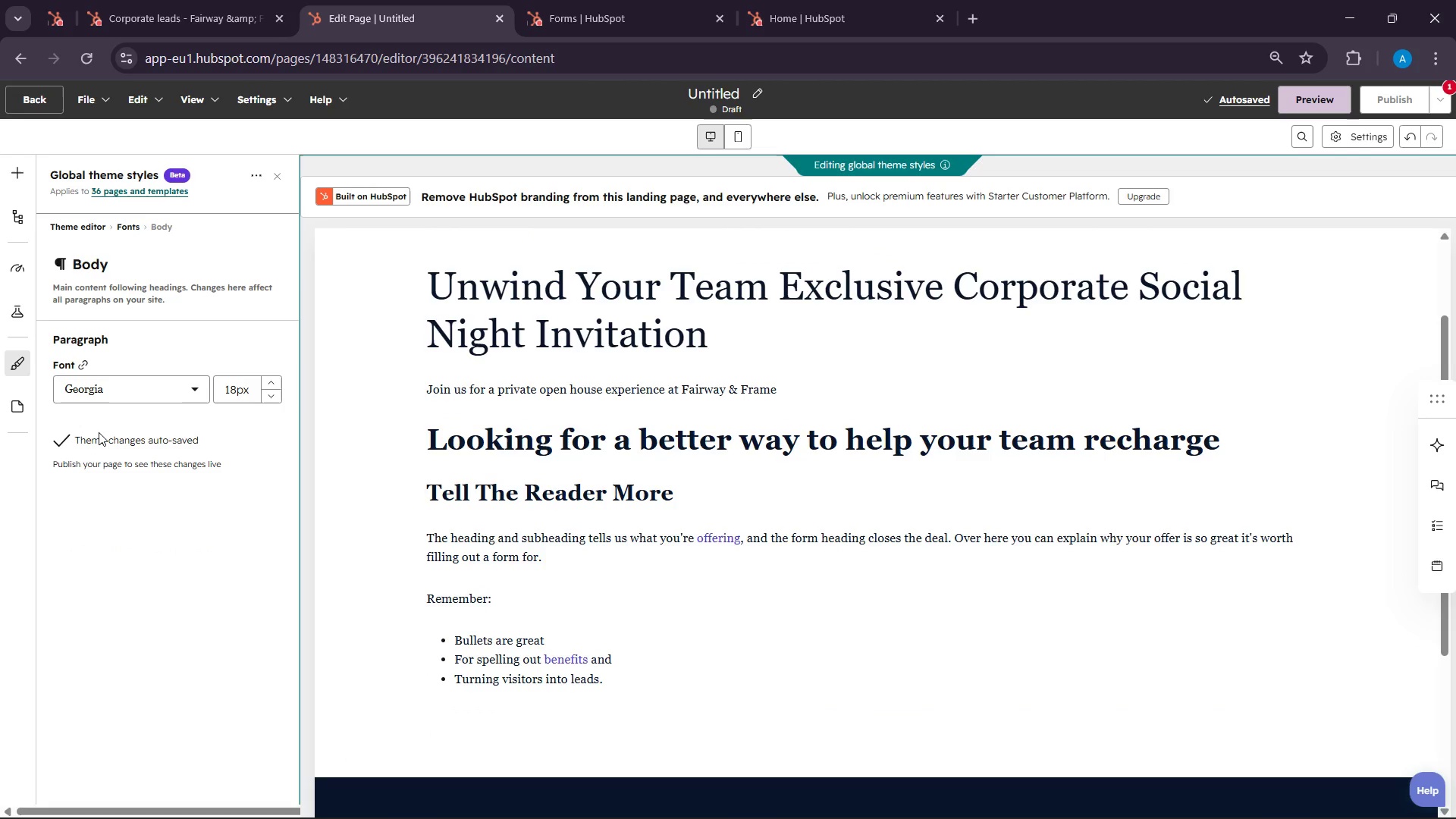 
left_click([707, 516])
 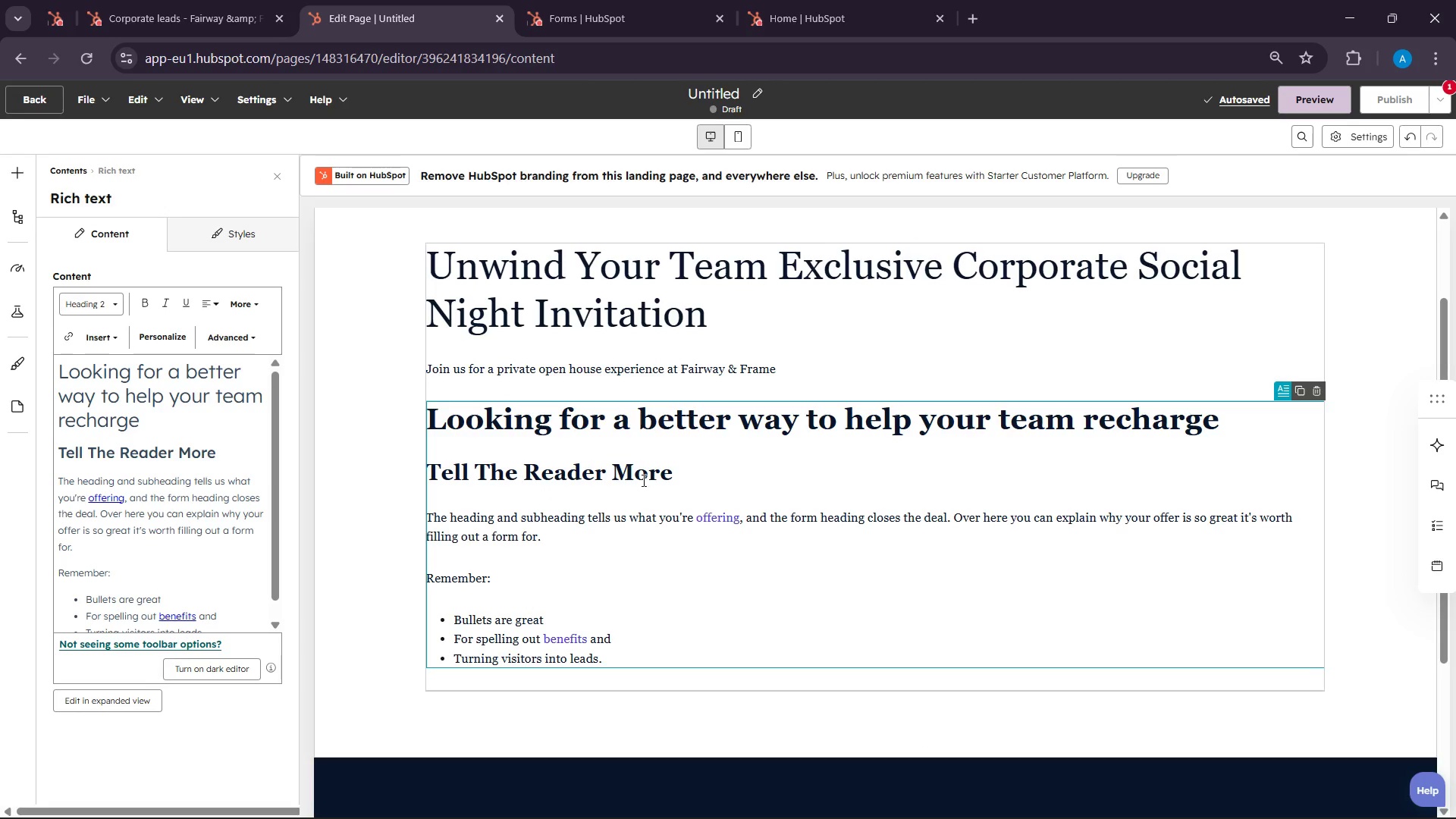 
double_click([673, 425])
 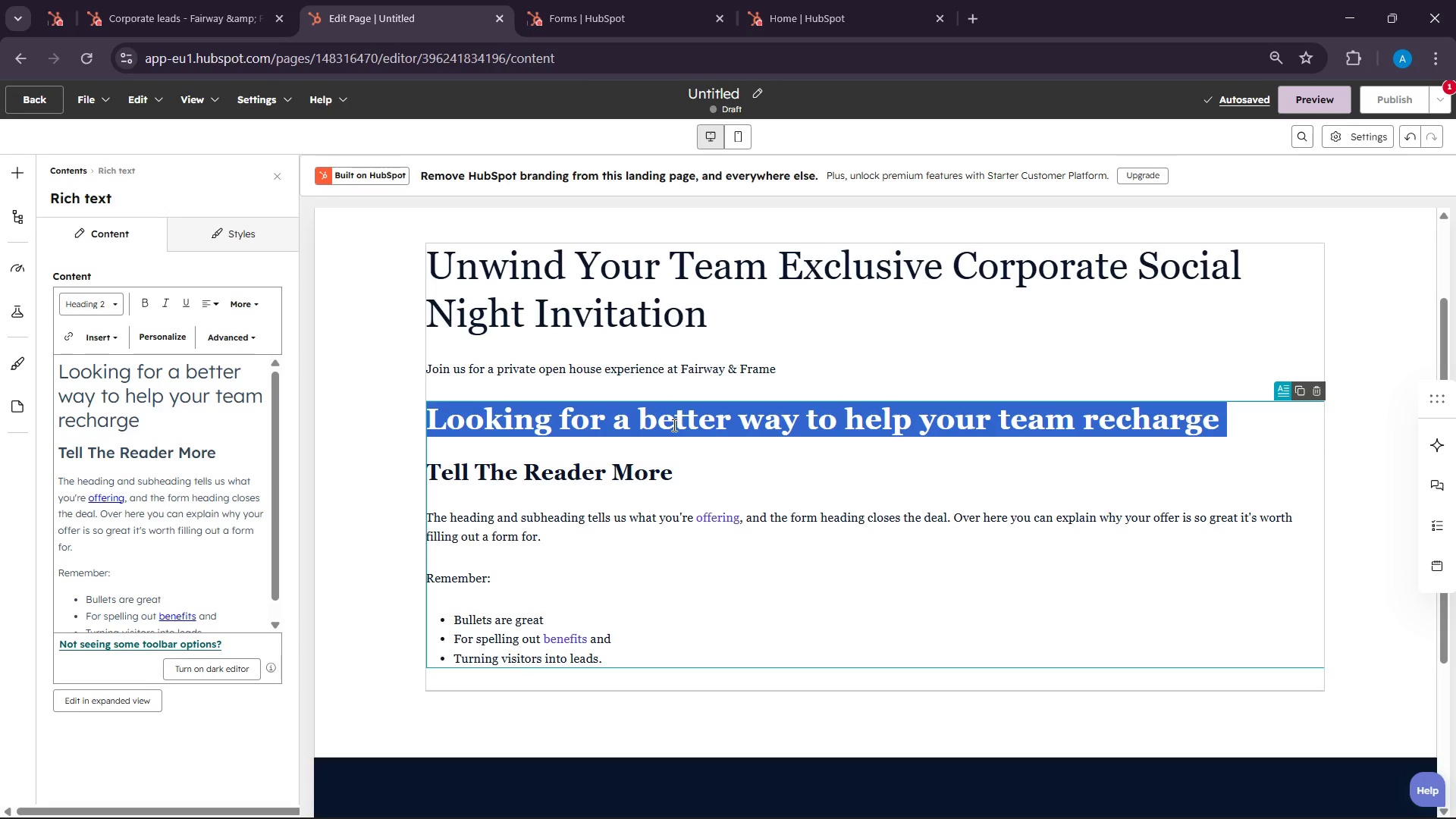 
triple_click([673, 425])
 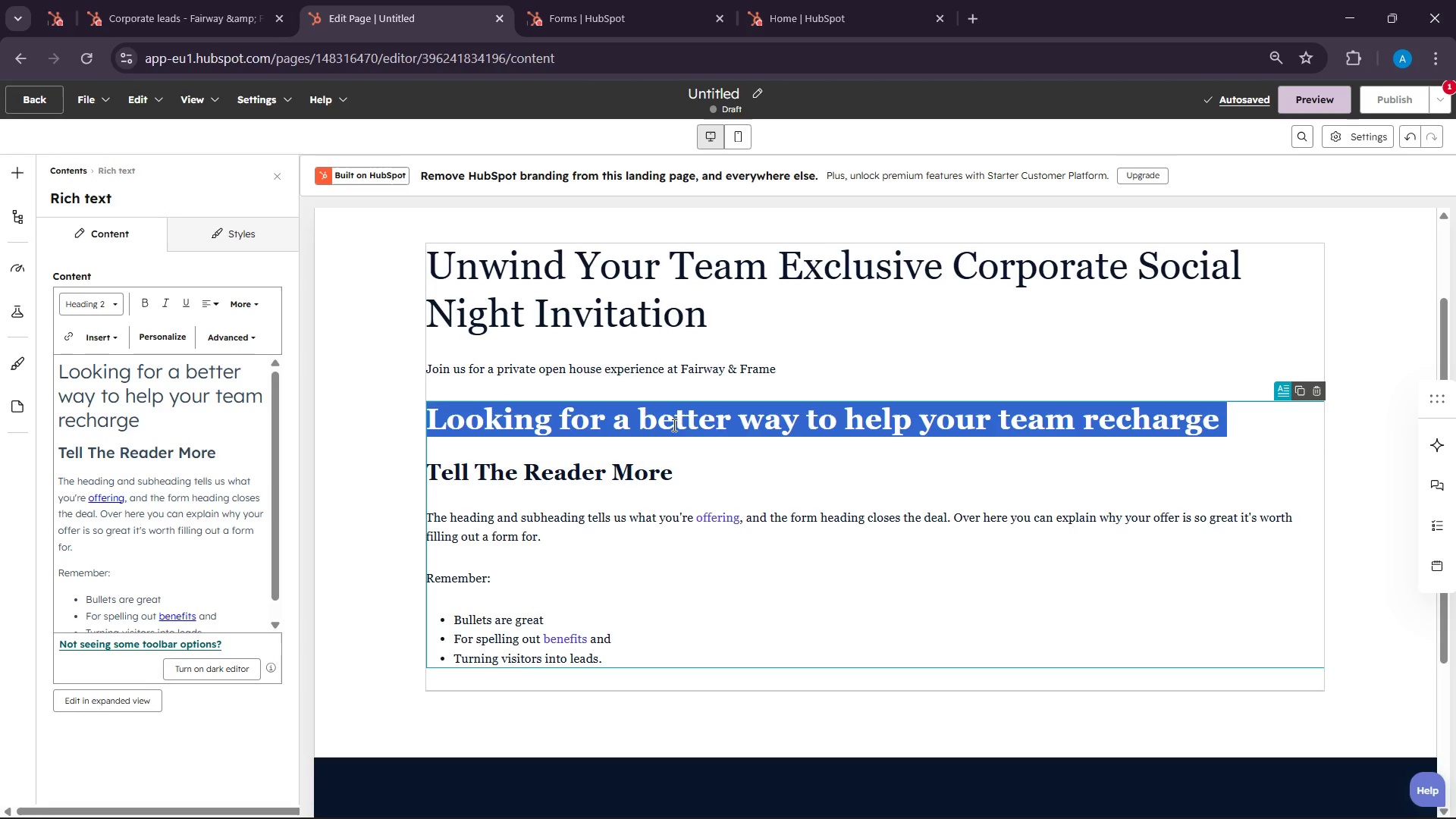 
triple_click([673, 425])
 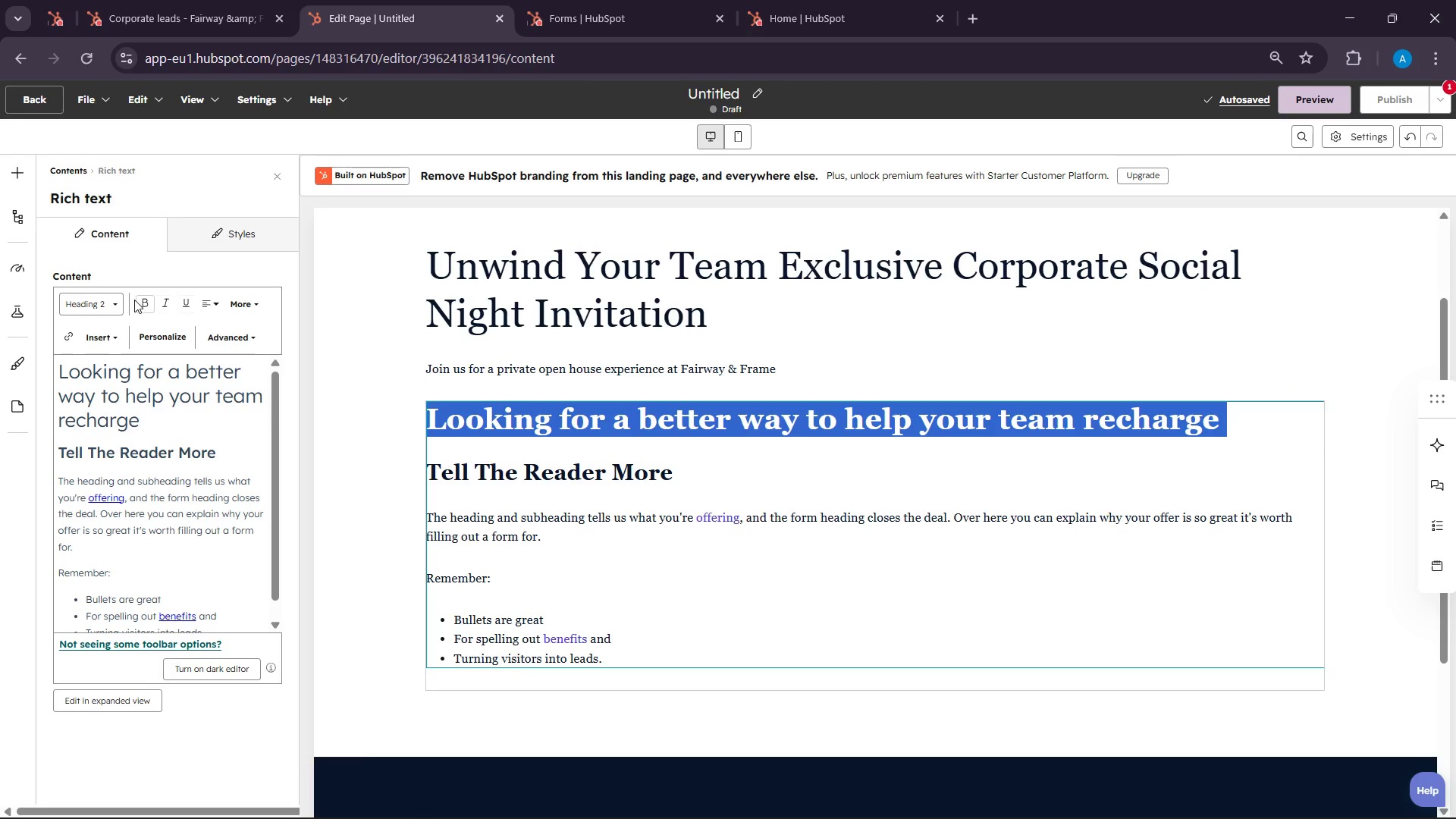 
left_click([136, 300])
 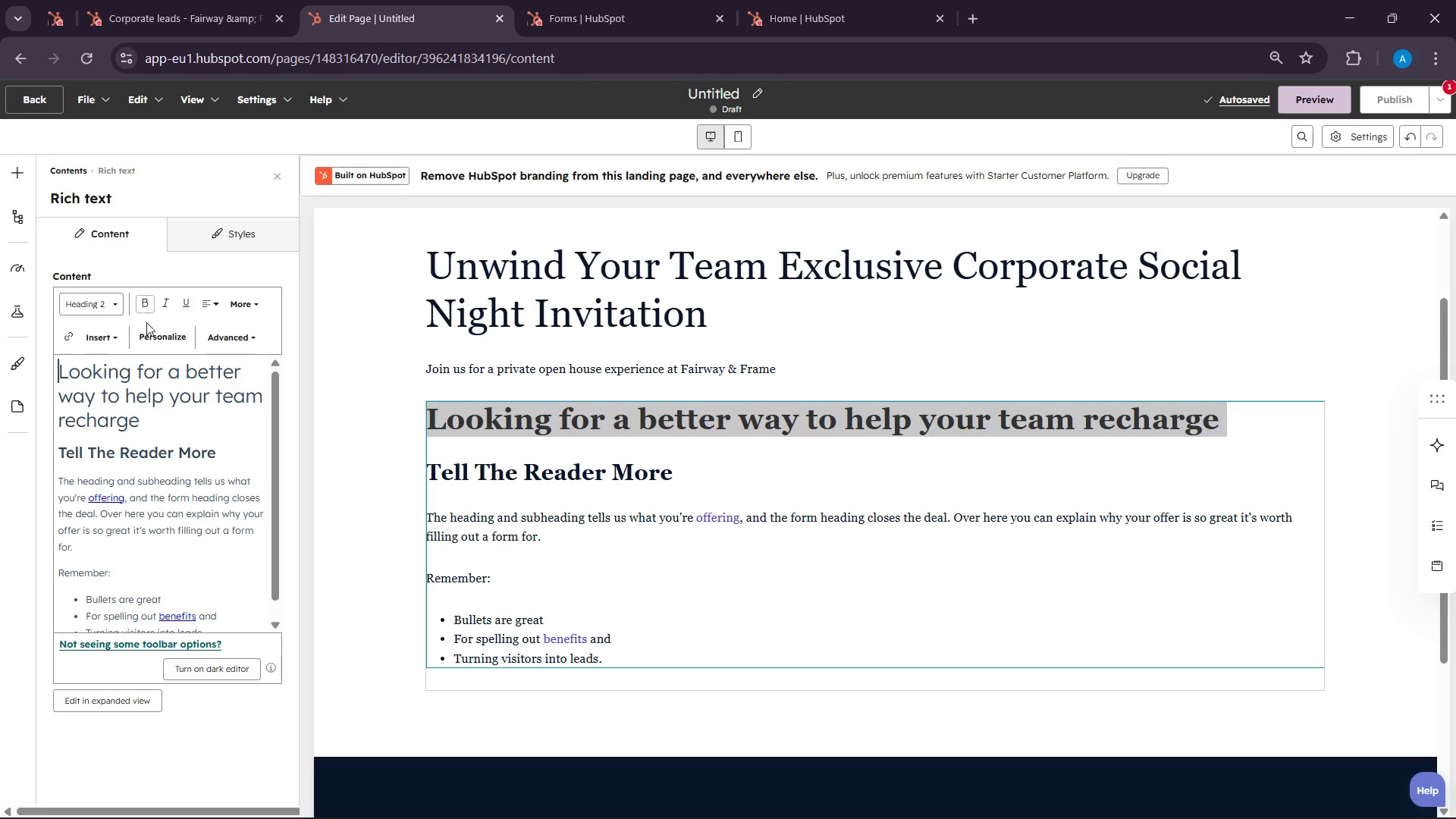 
double_click([146, 382])
 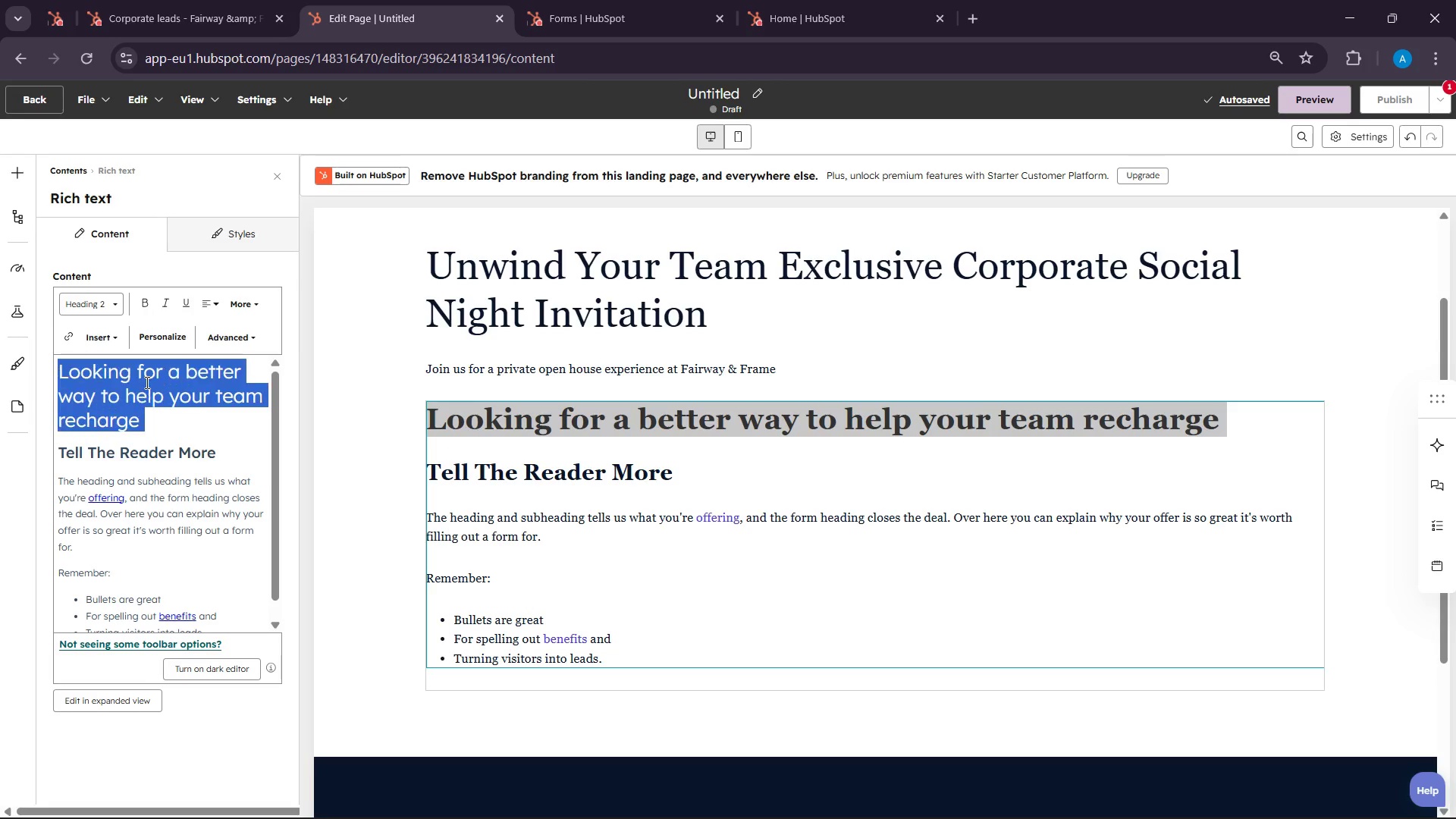 
triple_click([146, 382])
 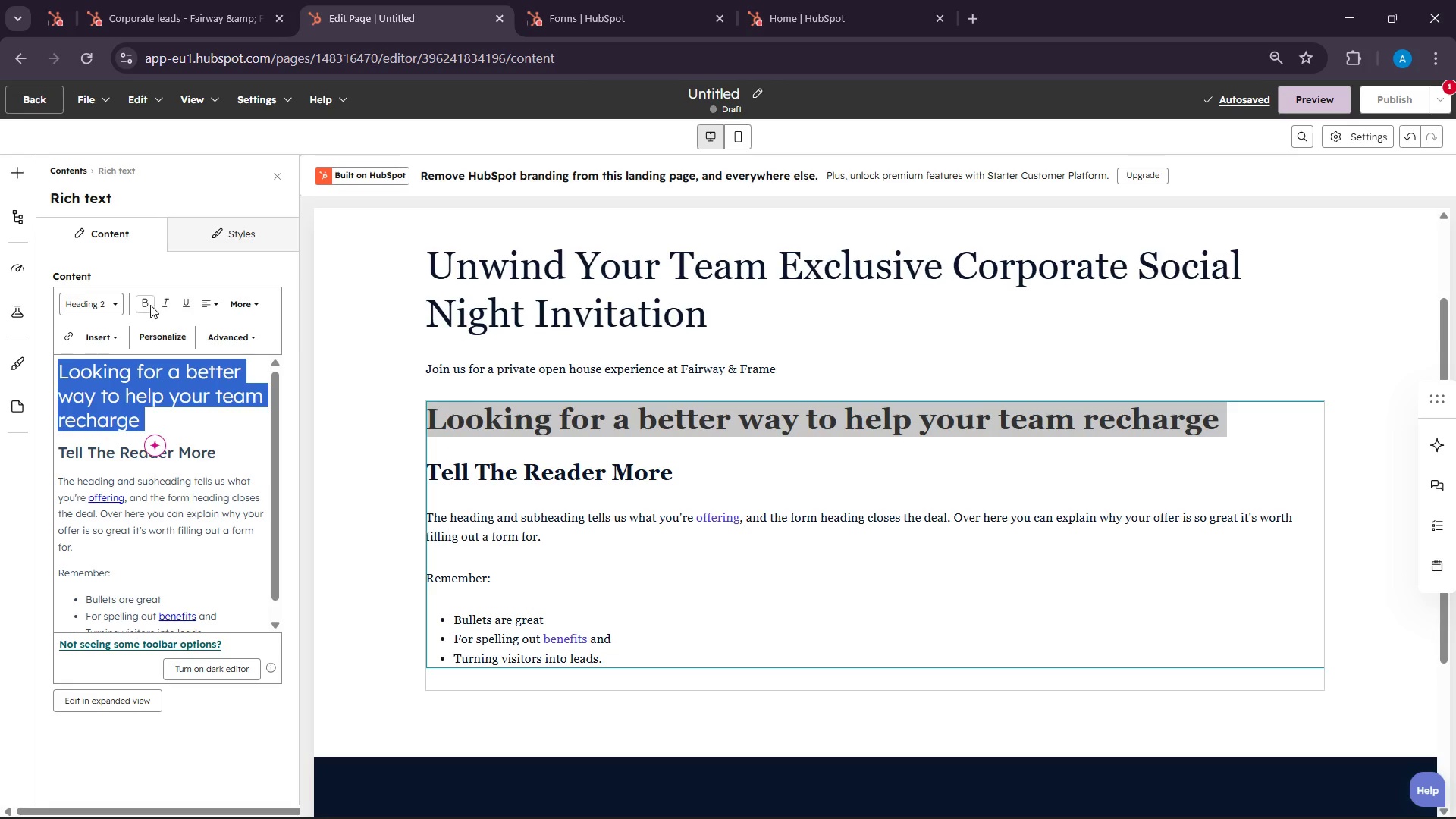 
left_click([150, 305])
 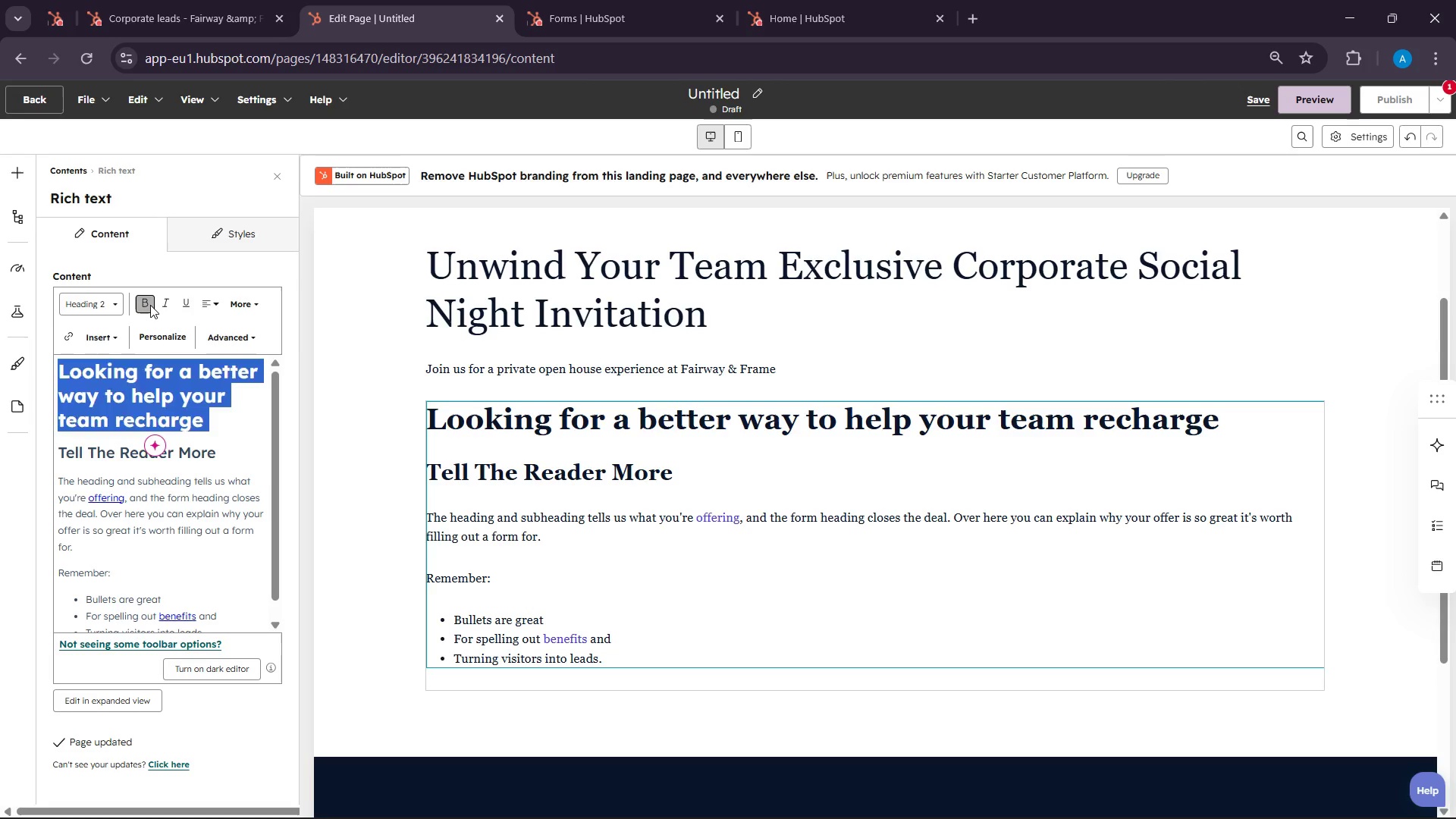 
left_click([150, 305])
 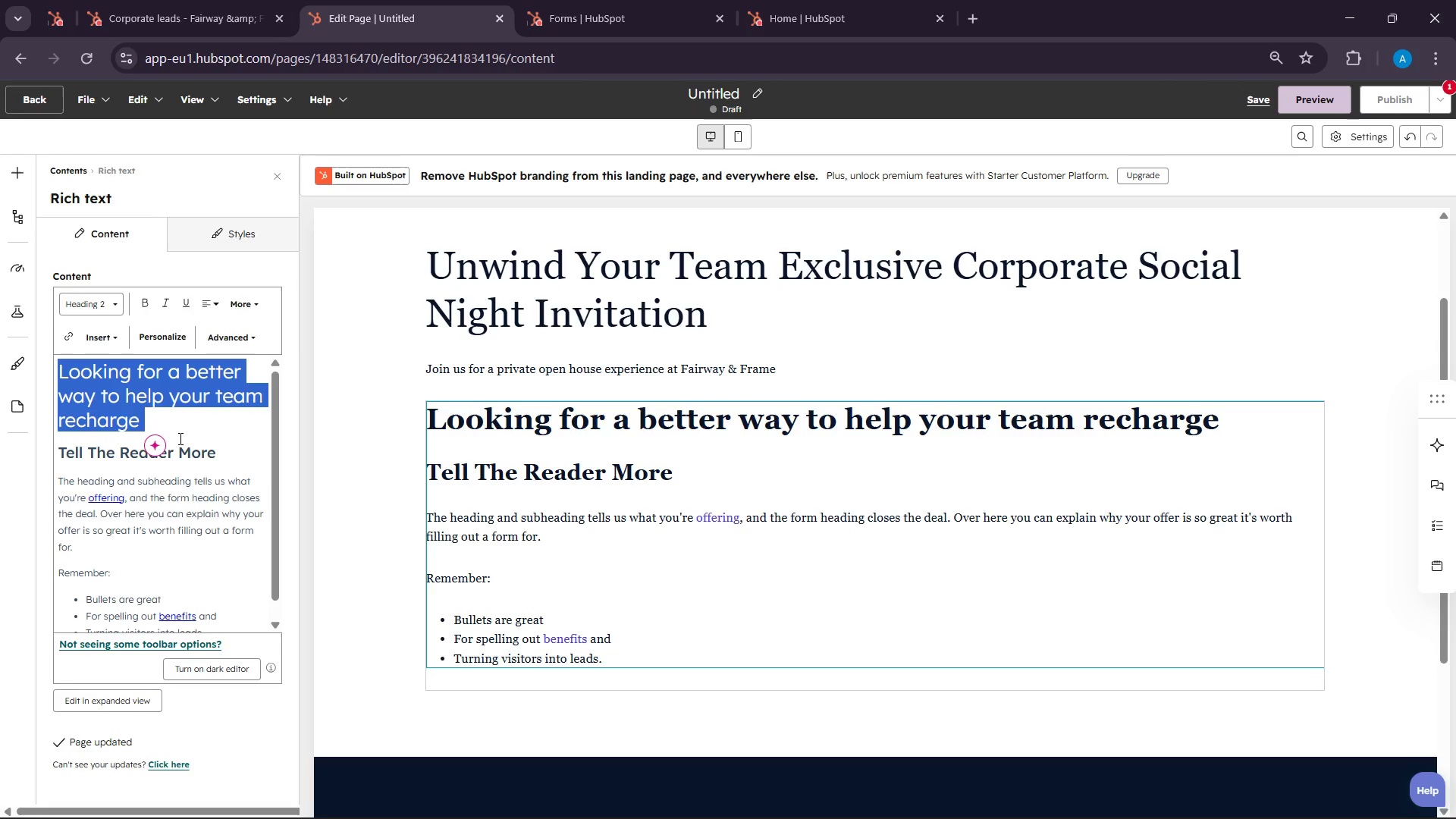 
left_click([177, 442])
 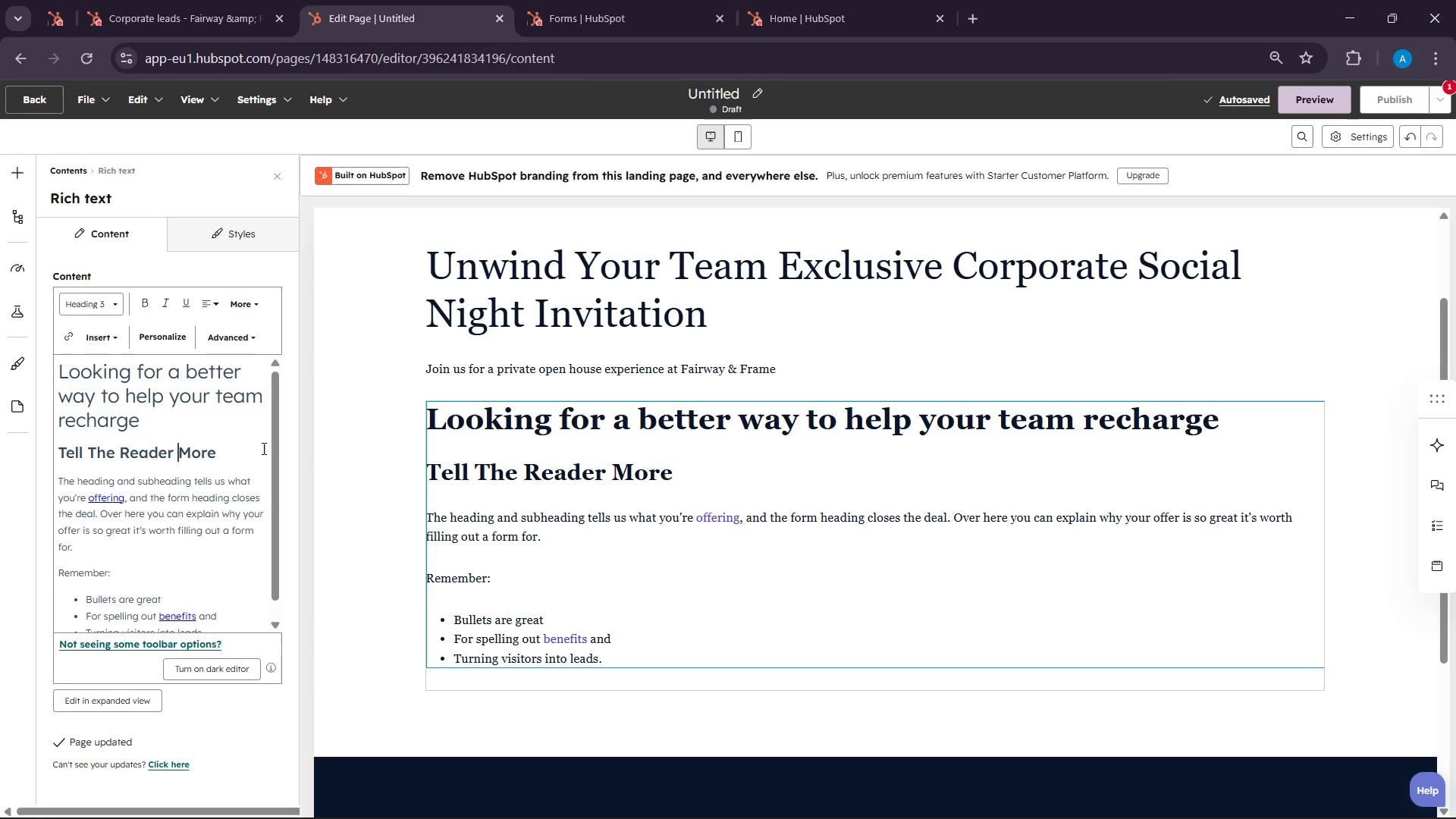 
wait(5.7)
 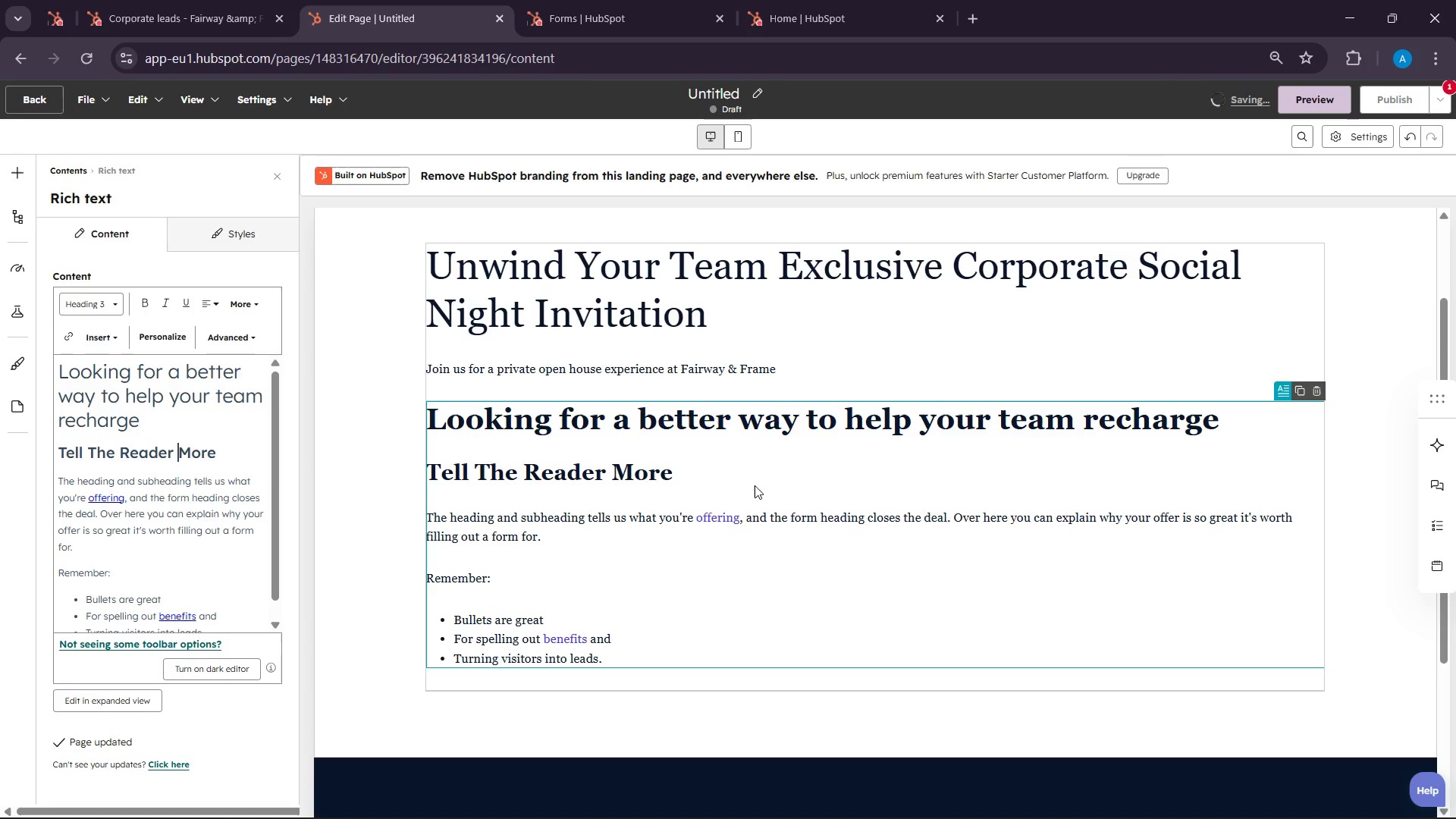 
scroll: coordinate [813, 504], scroll_direction: up, amount: 3.0
 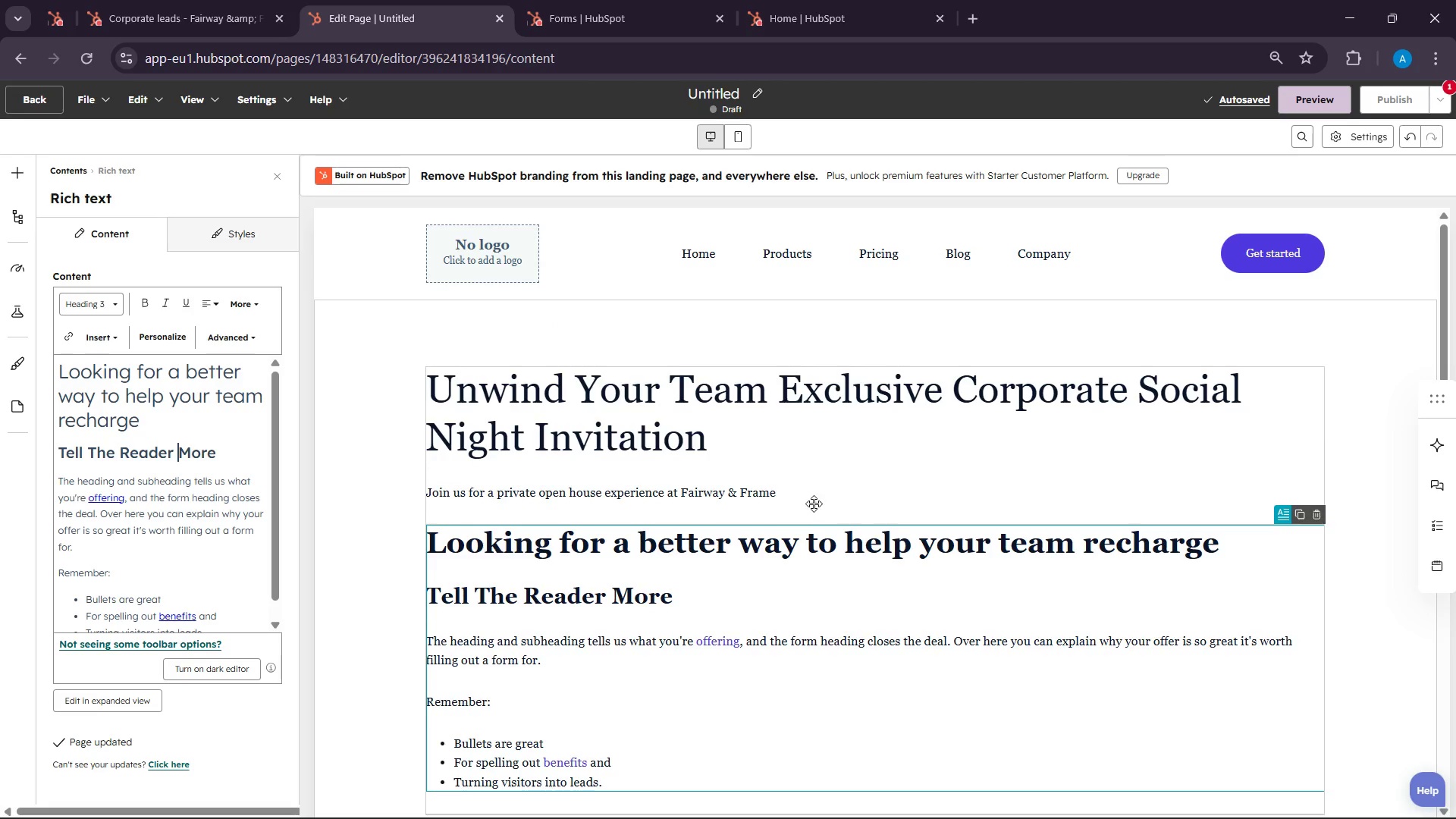 
scroll: coordinate [814, 504], scroll_direction: down, amount: 3.0
 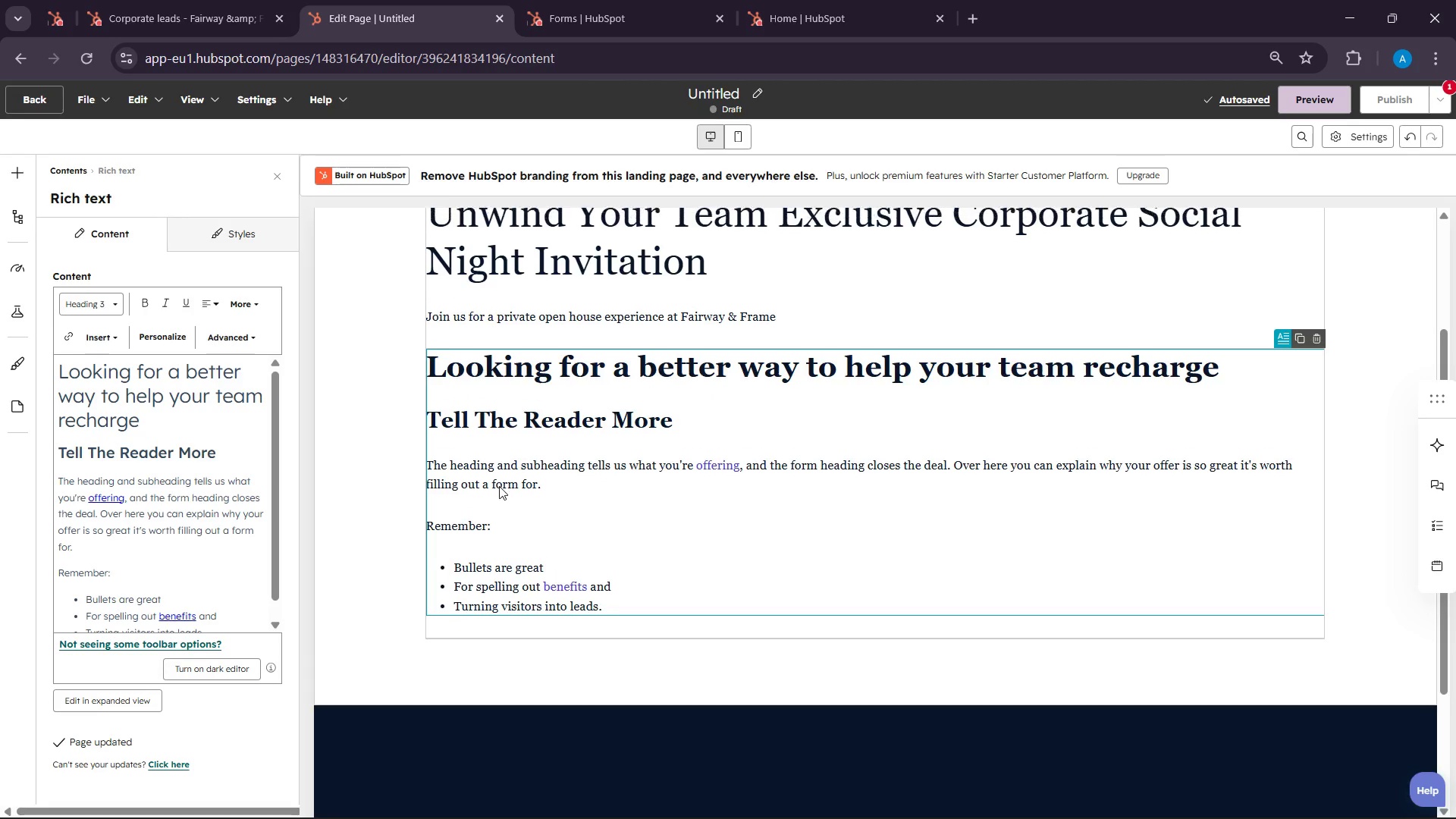 
scroll: coordinate [499, 486], scroll_direction: up, amount: 1.0
 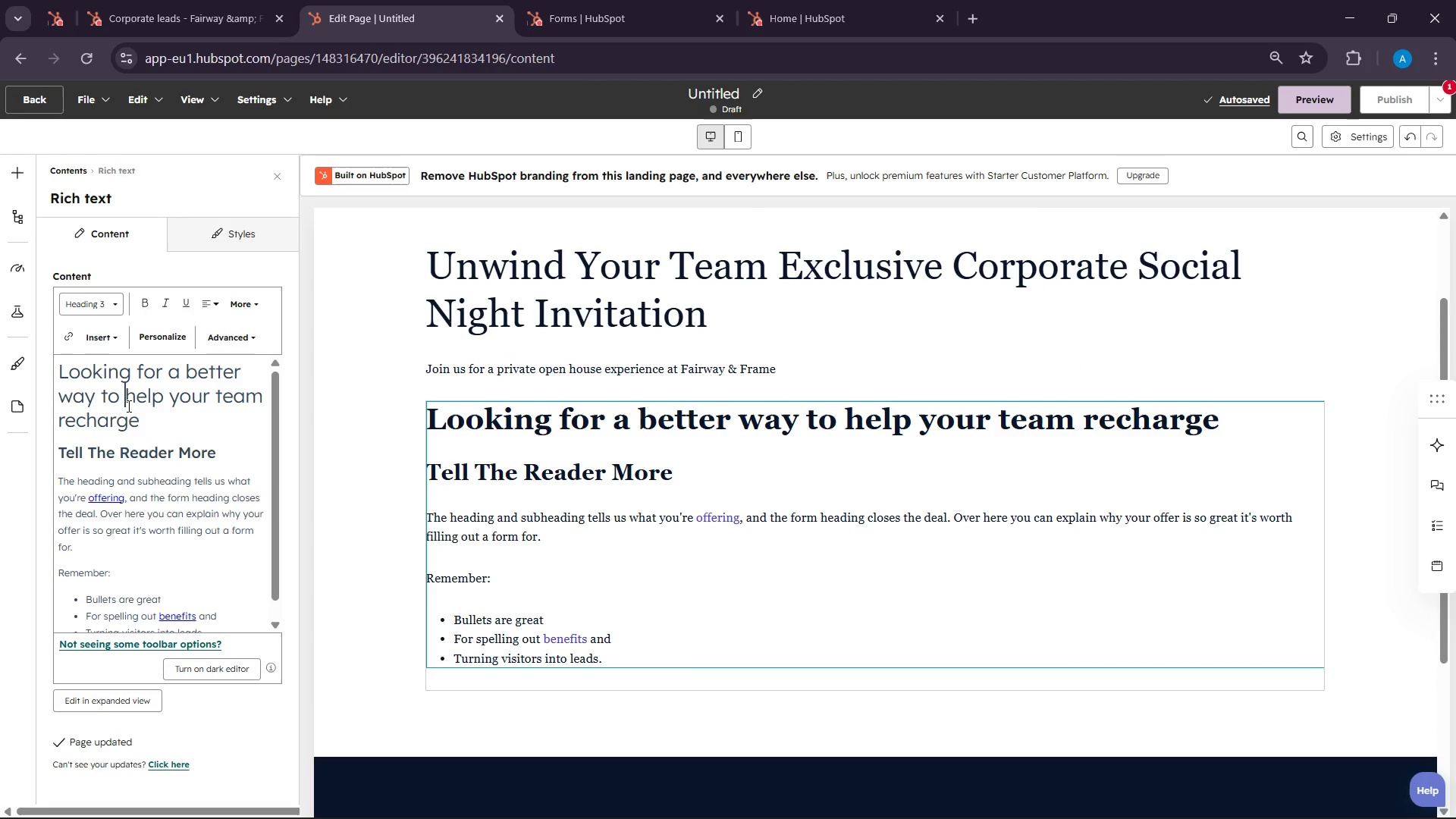 
double_click([127, 406])
 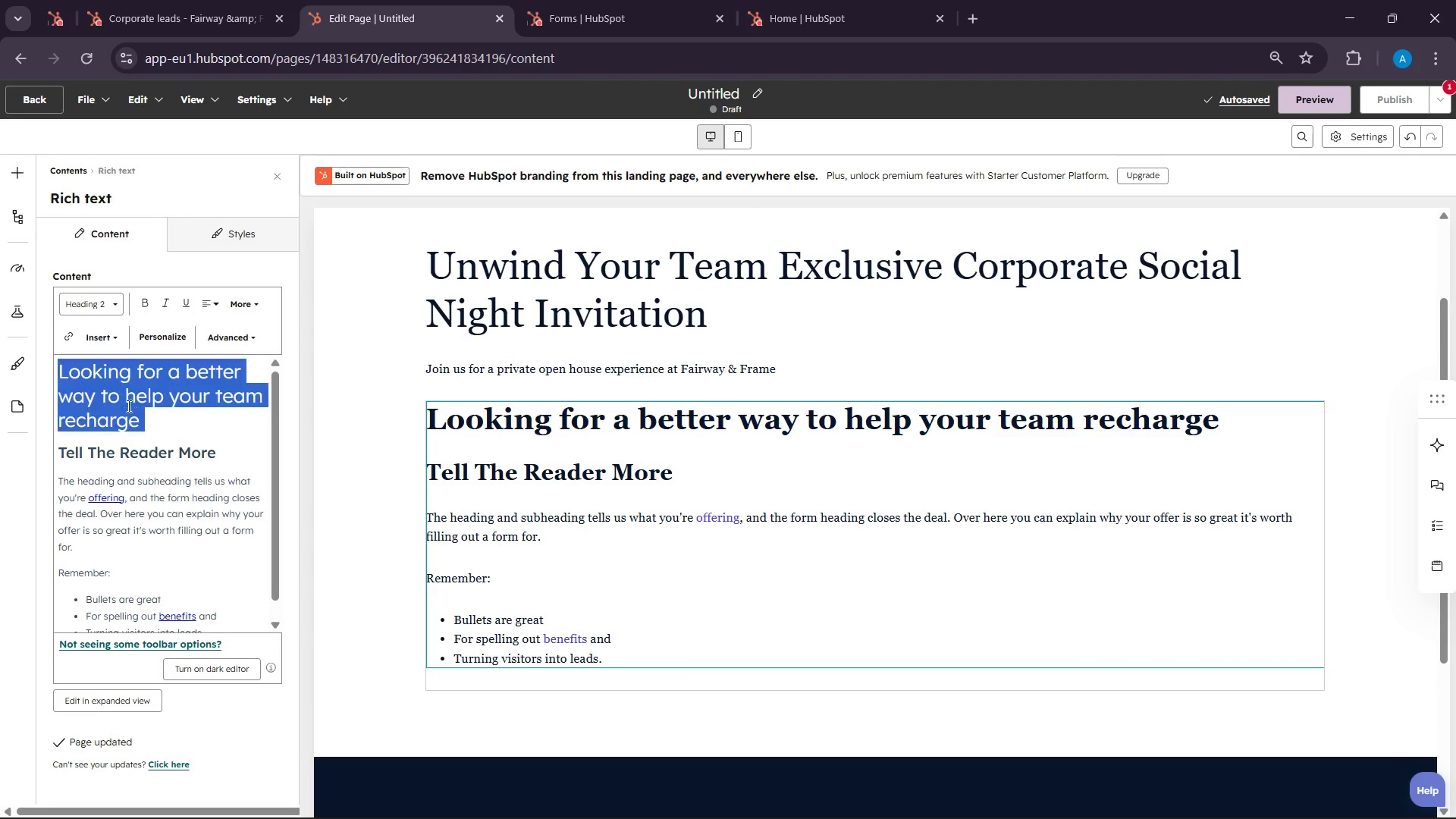 
triple_click([127, 406])
 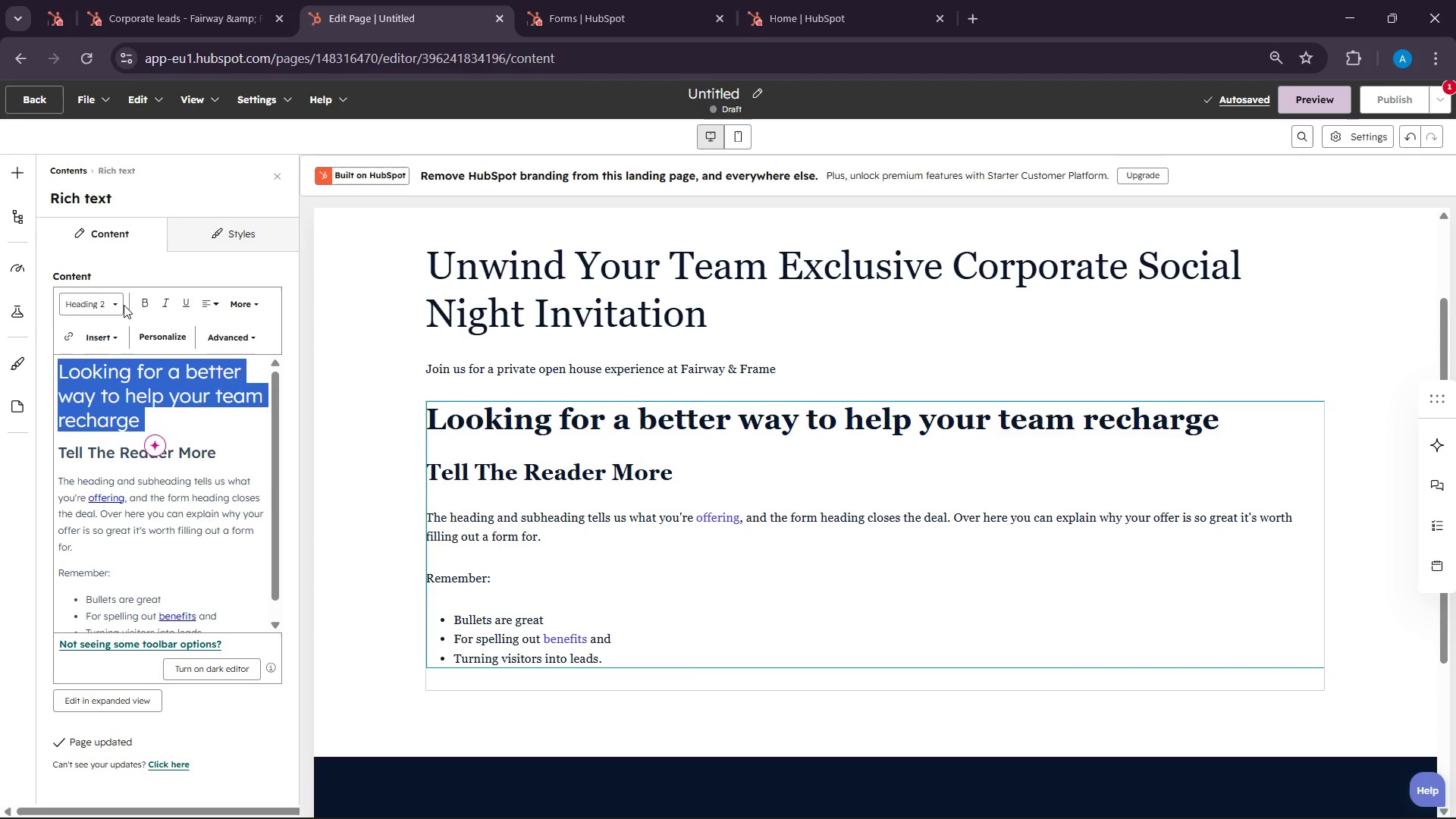 
left_click([118, 305])
 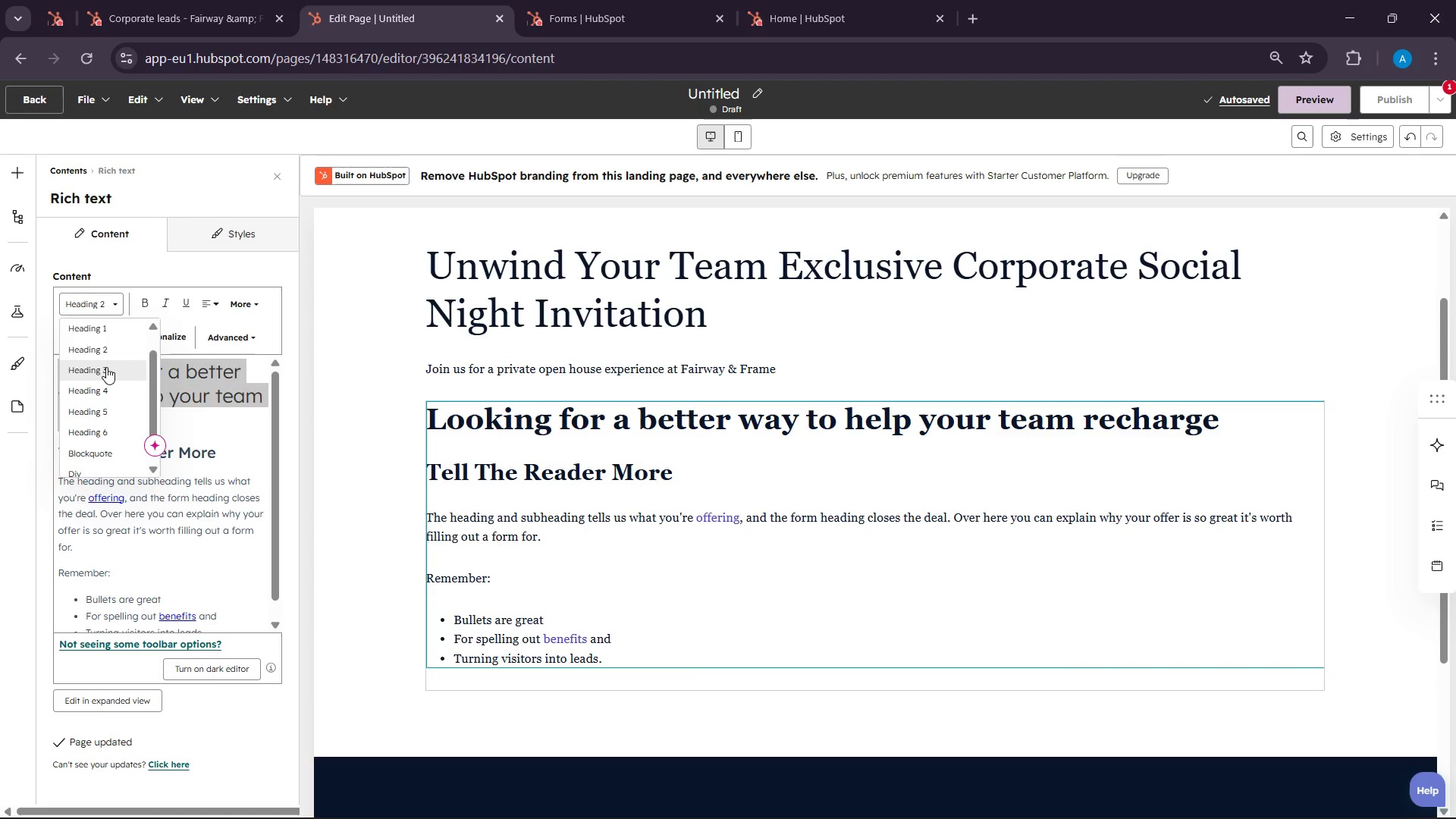 
left_click([106, 367])
 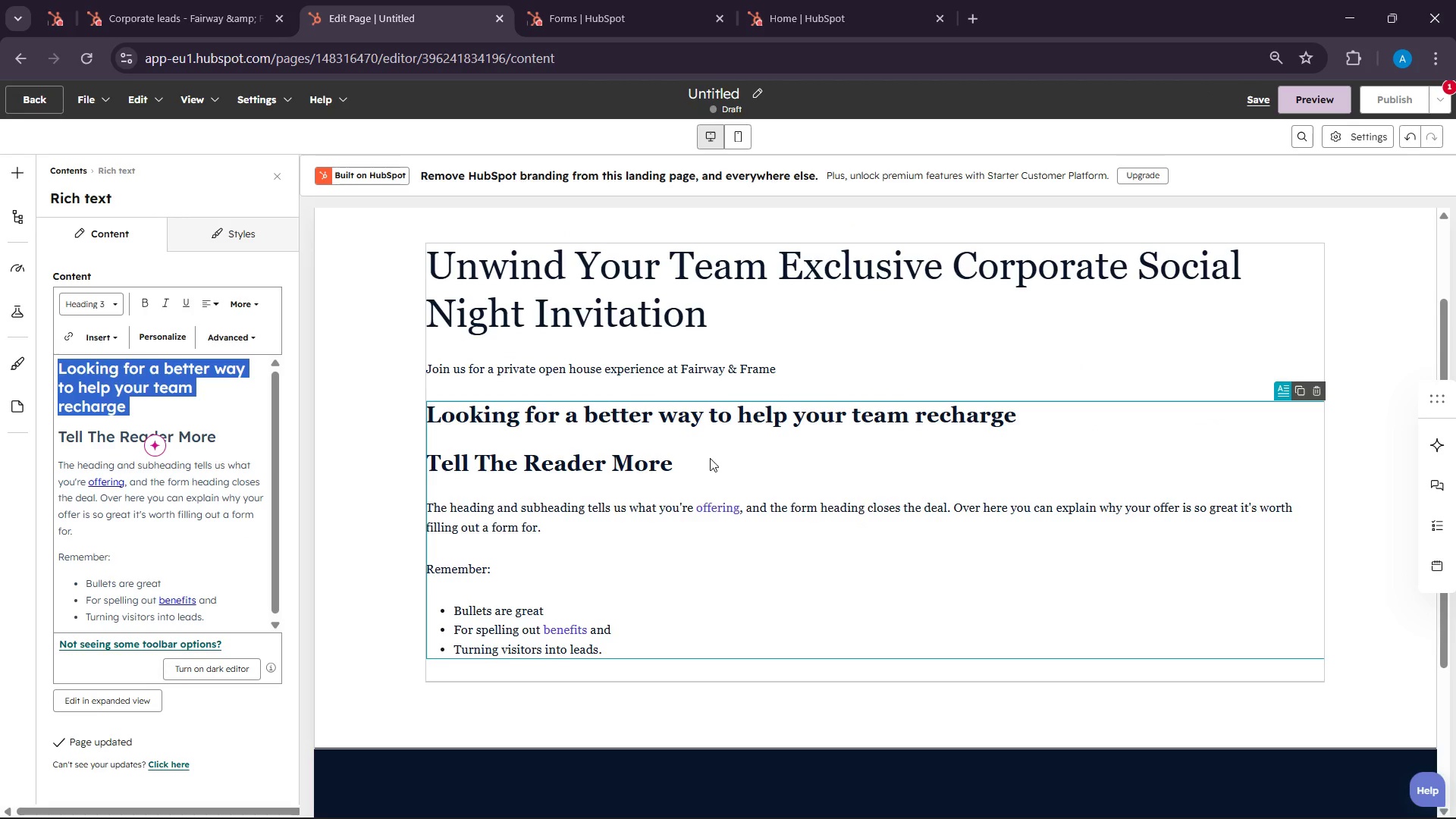 
left_click([713, 426])
 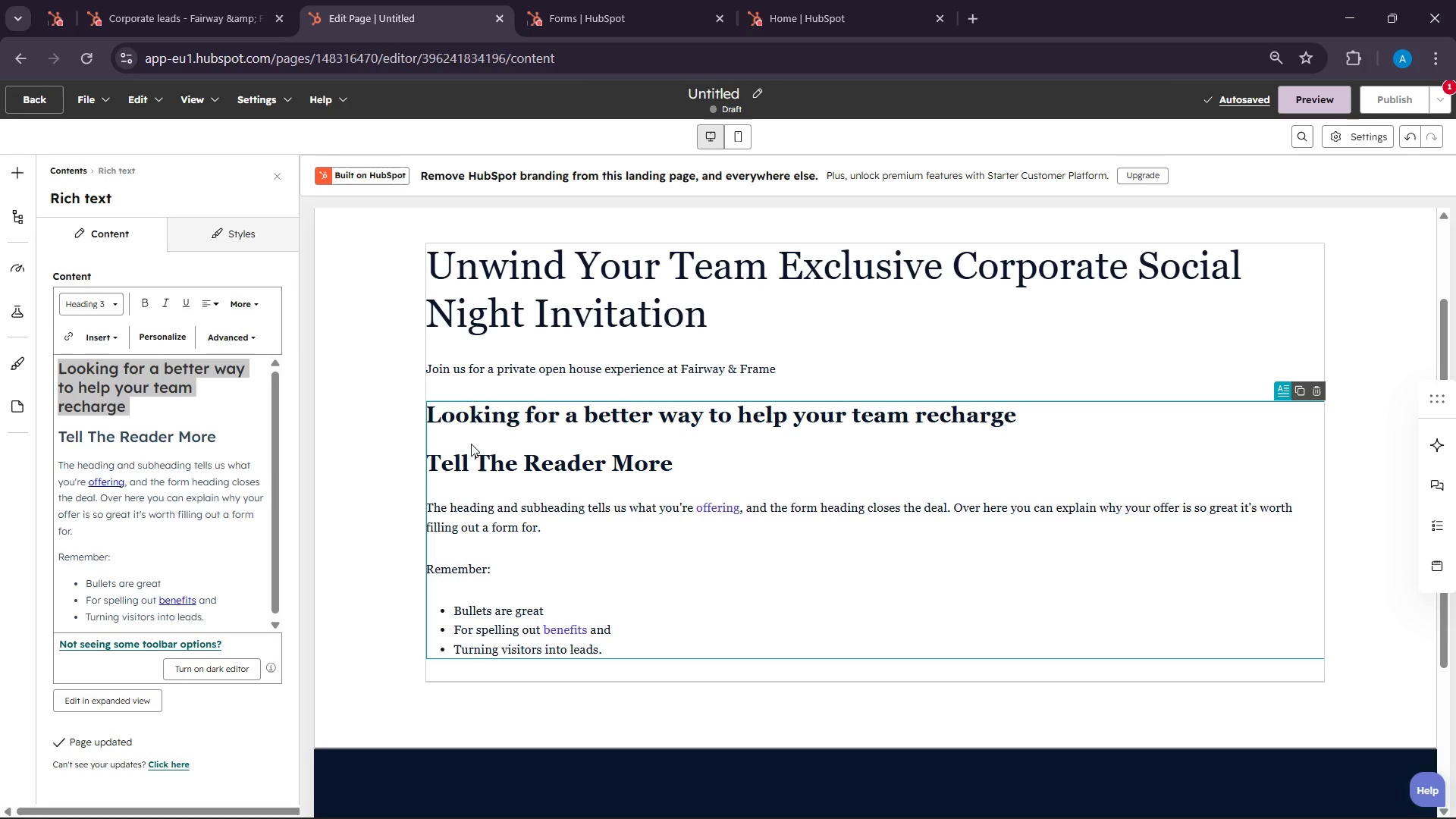 
left_click([471, 444])
 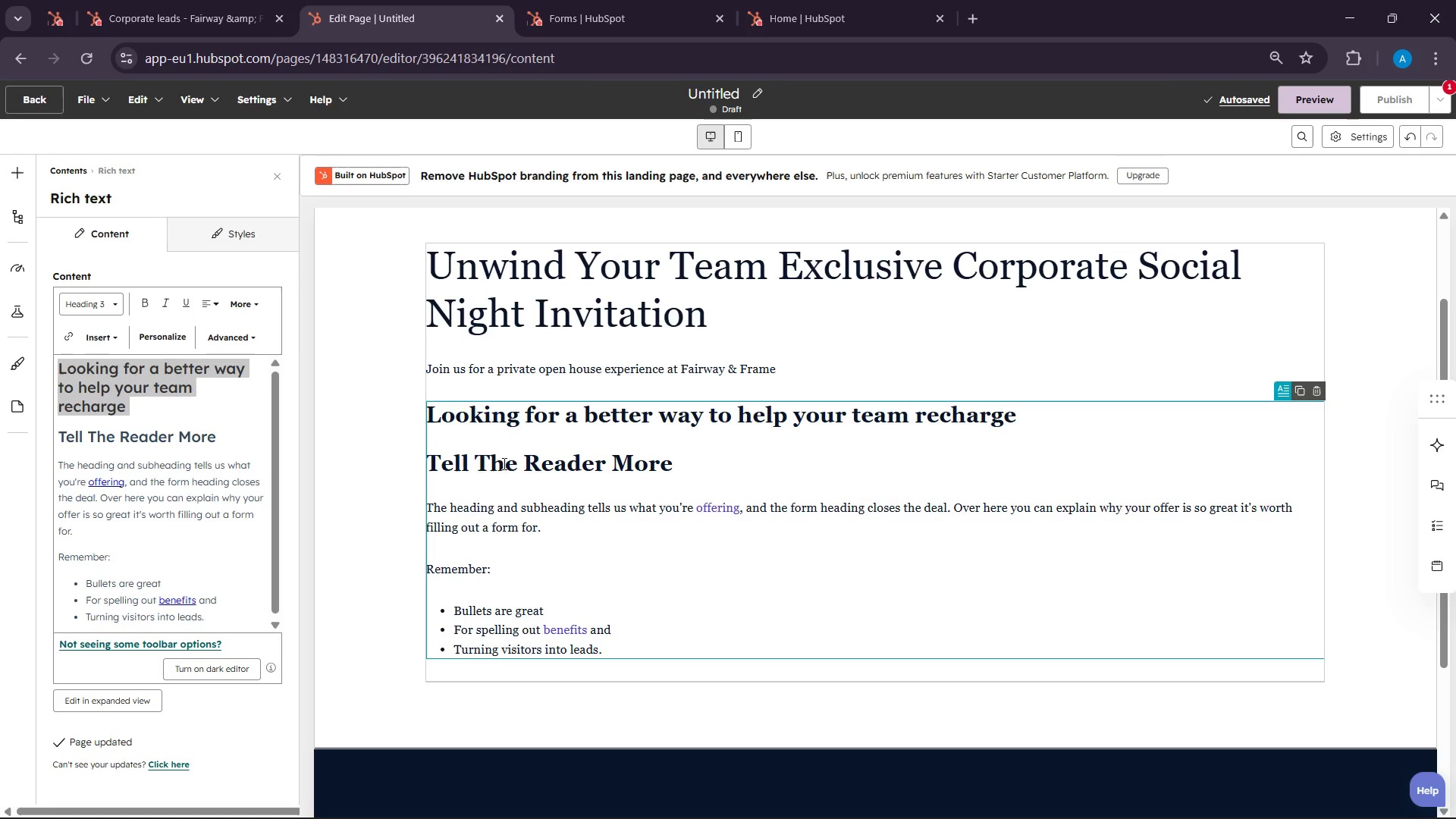 
double_click([503, 463])
 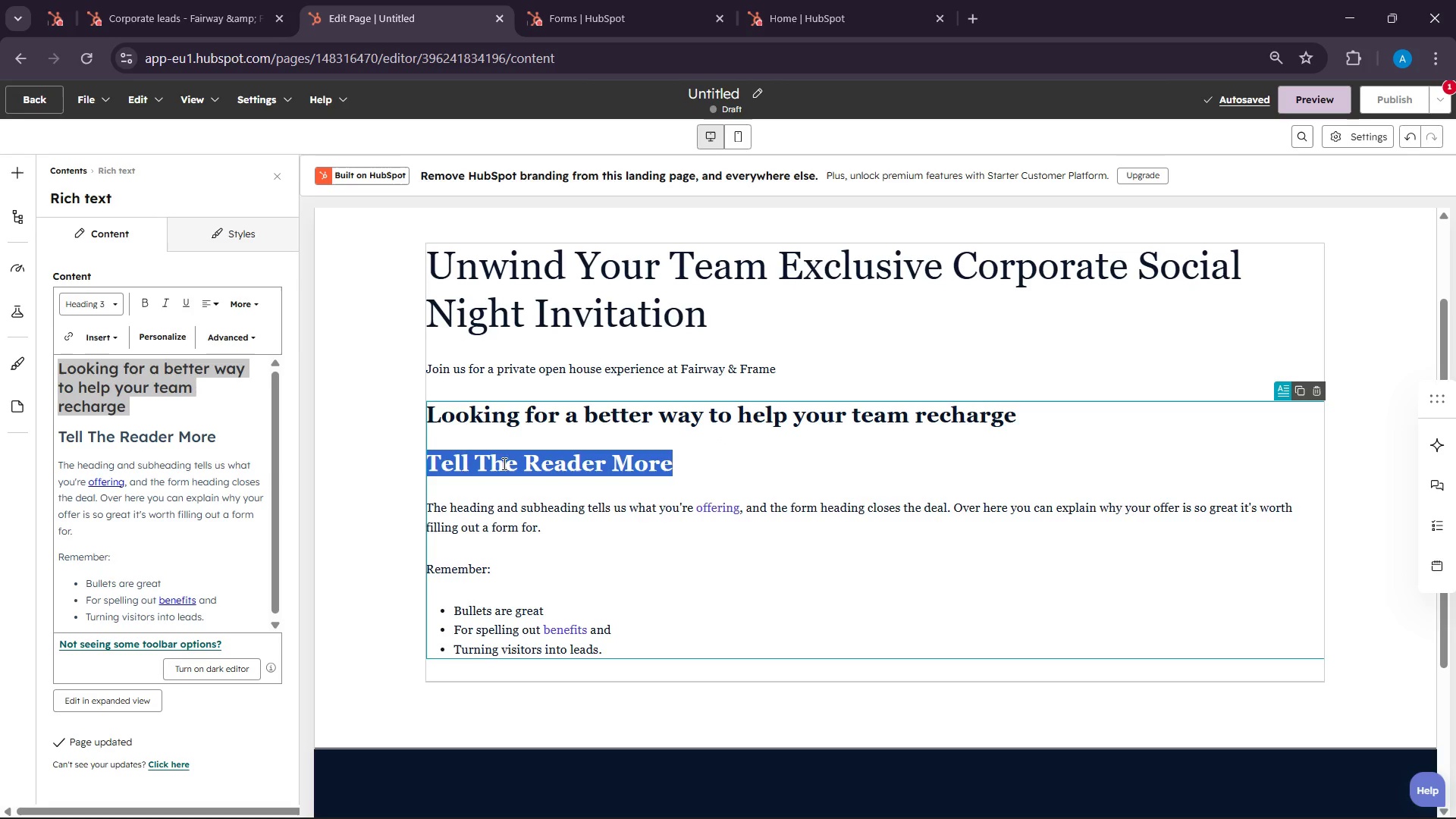 
triple_click([503, 463])
 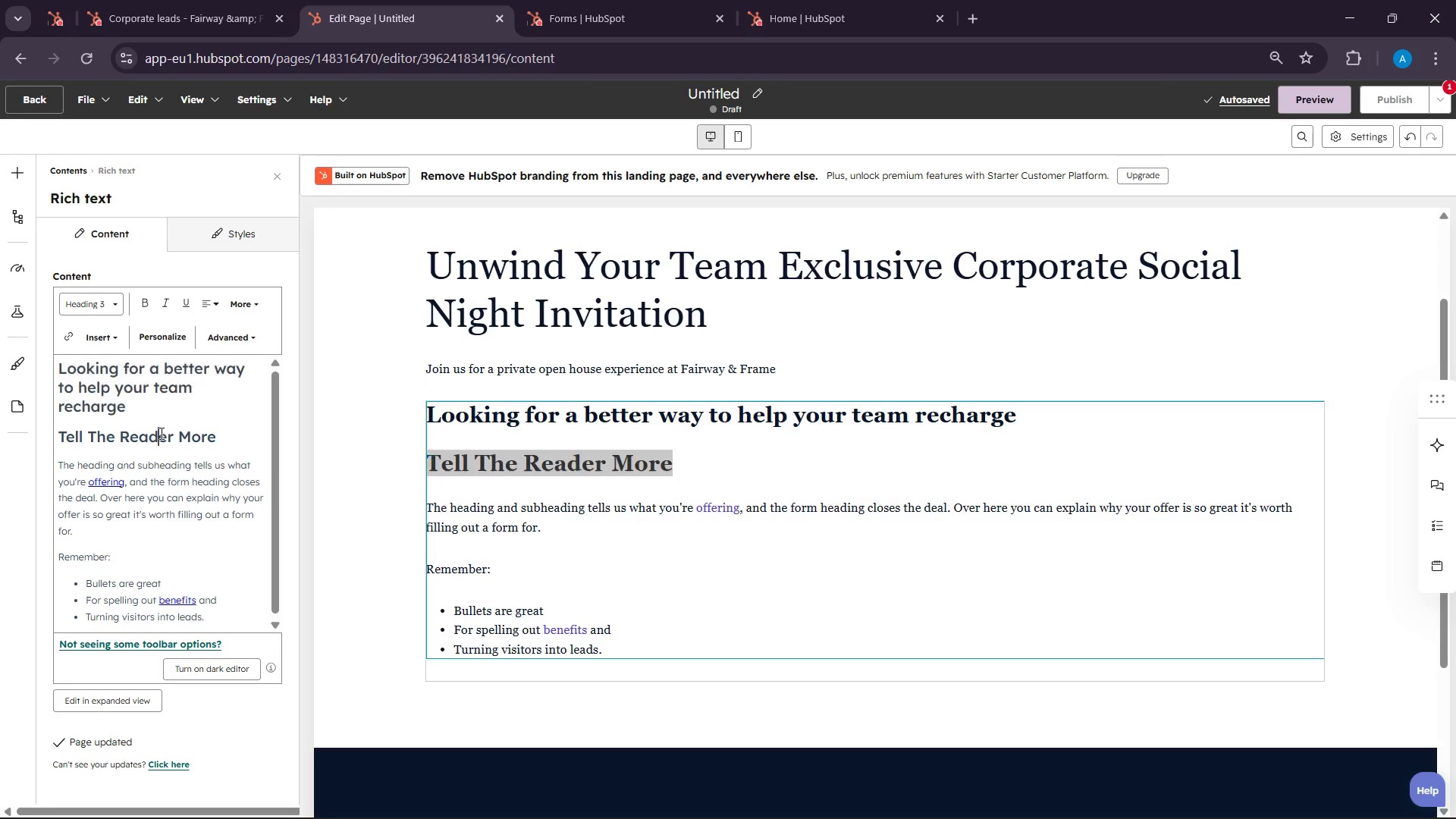 
double_click([160, 433])
 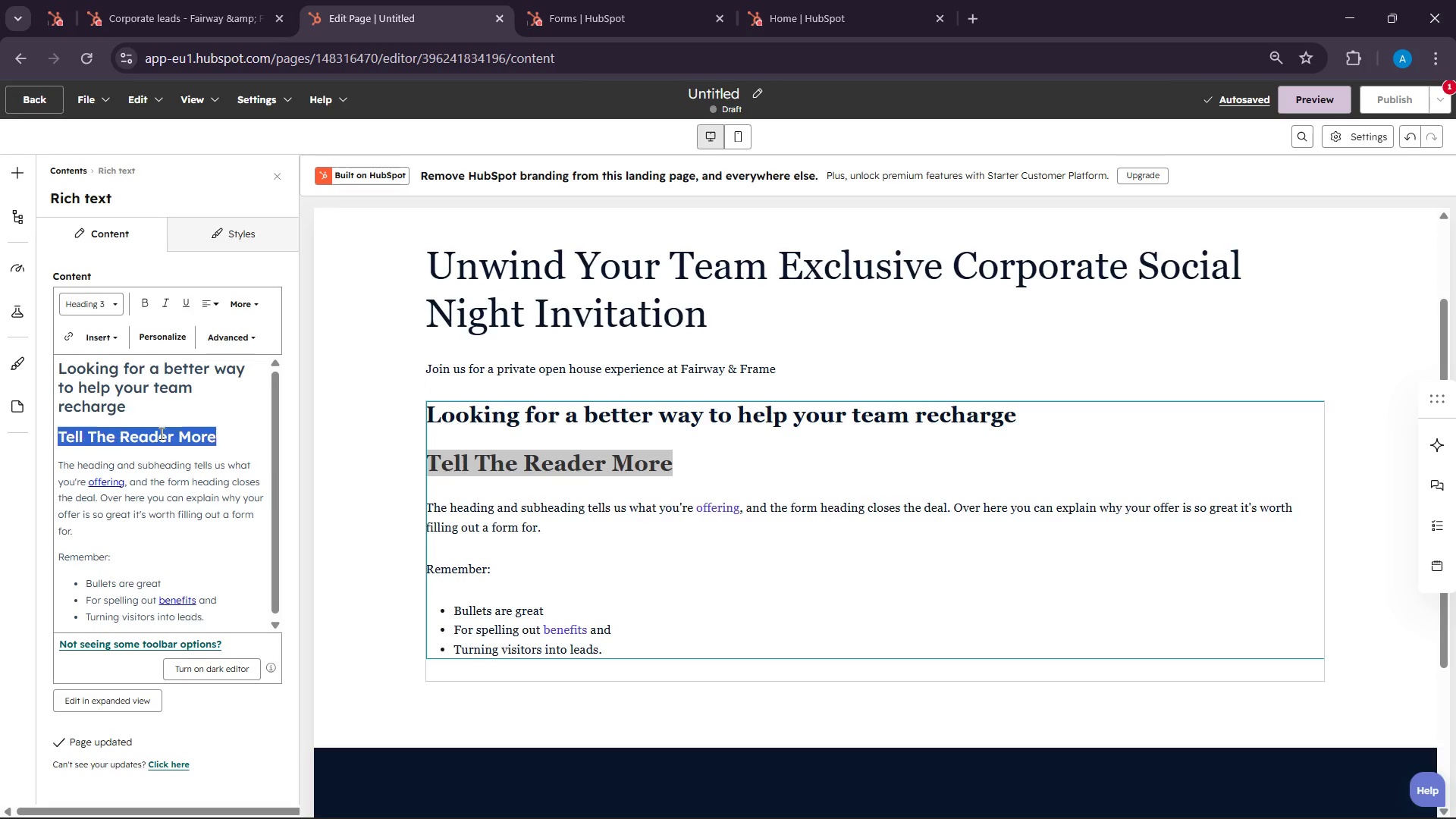 
triple_click([160, 433])
 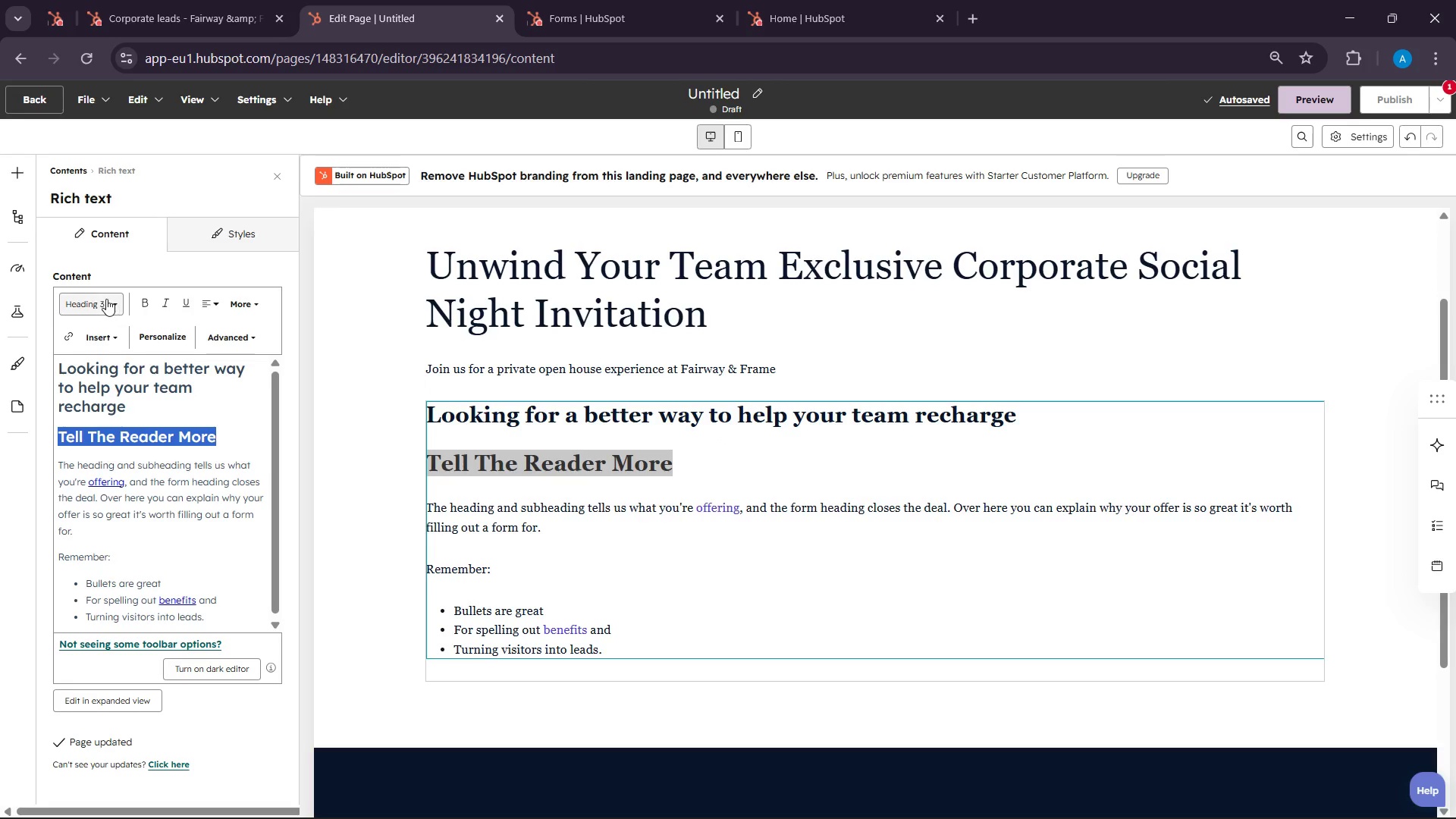 
left_click([106, 299])
 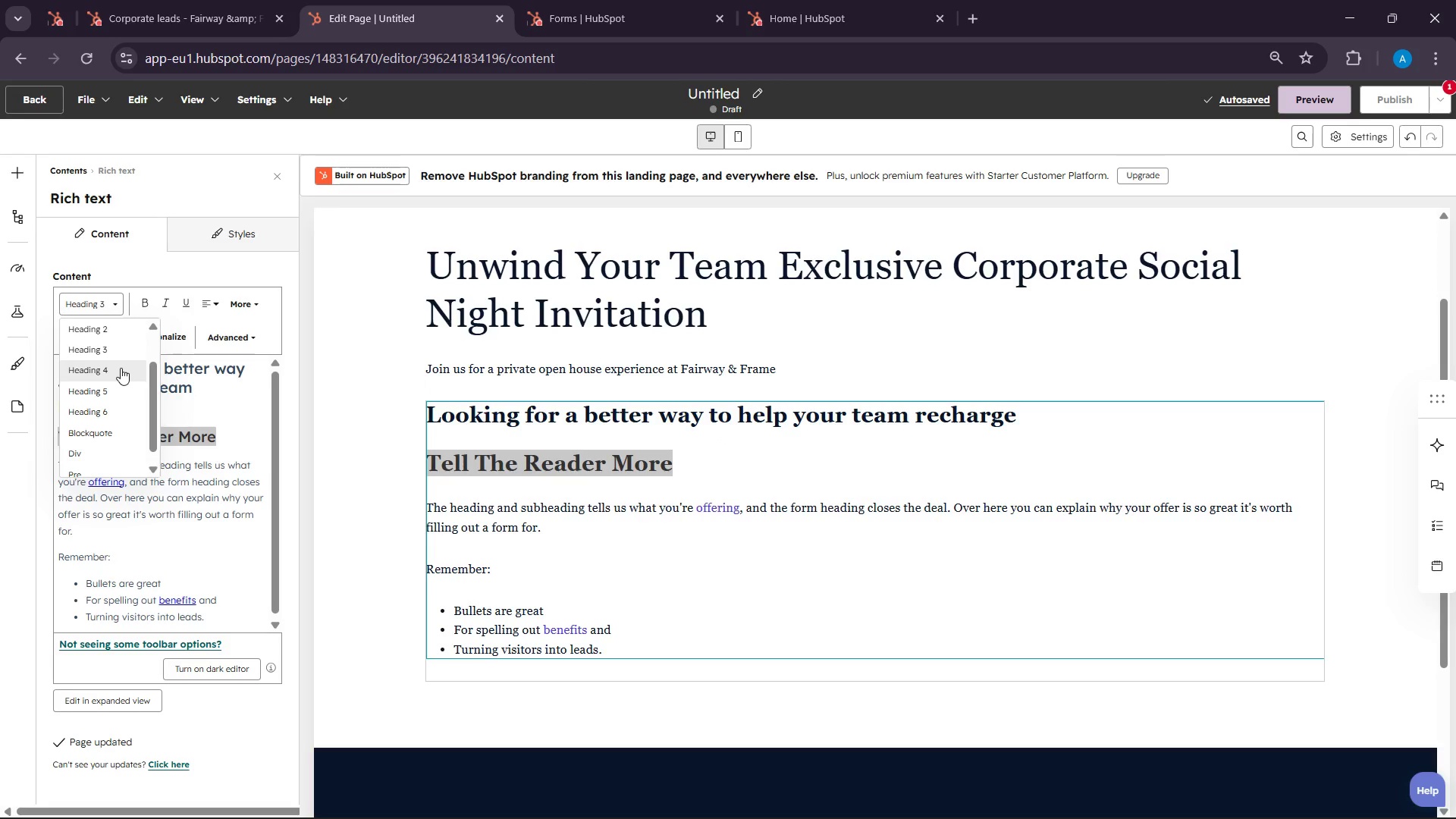 
left_click([121, 368])
 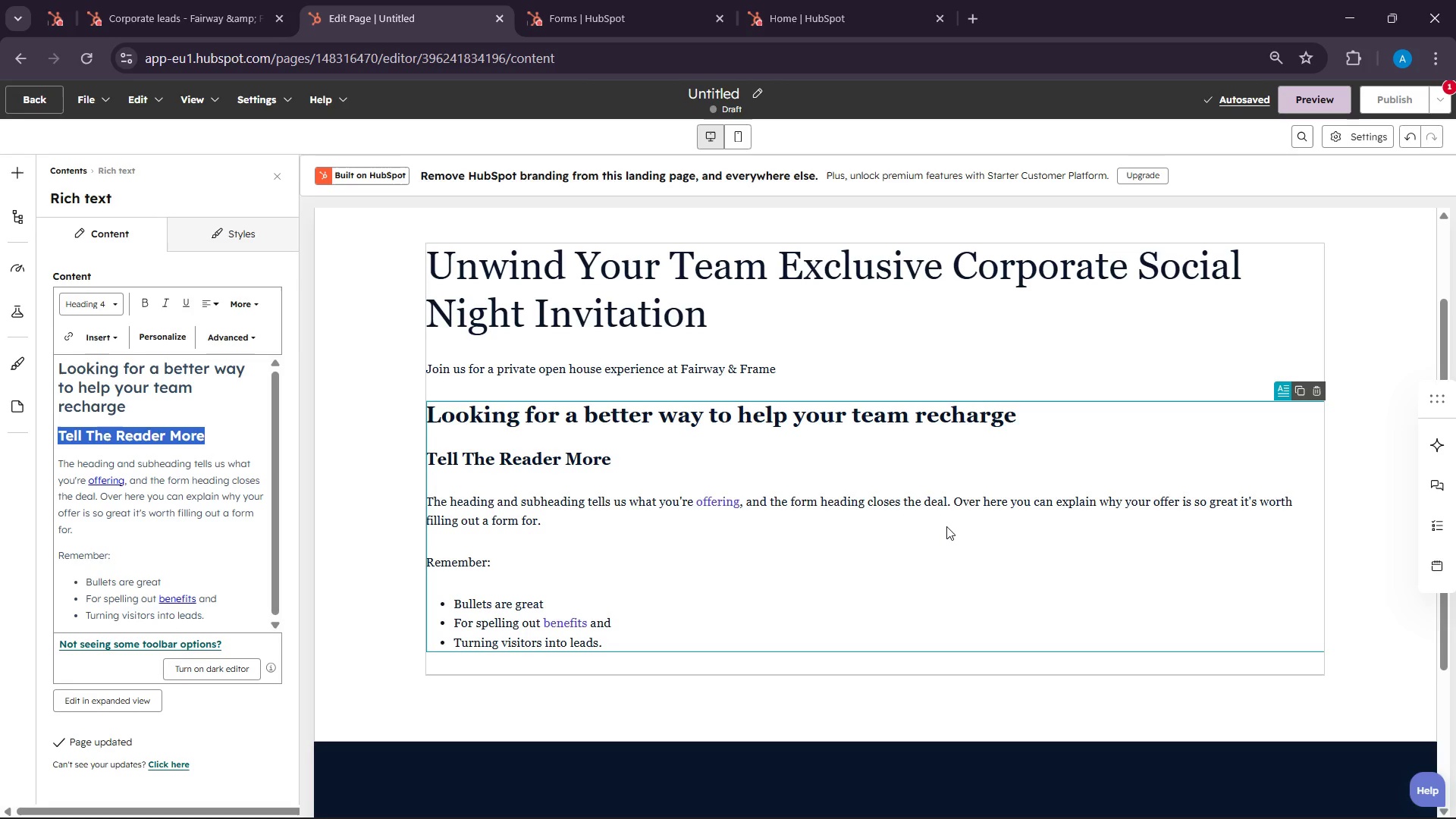 
wait(12.27)
 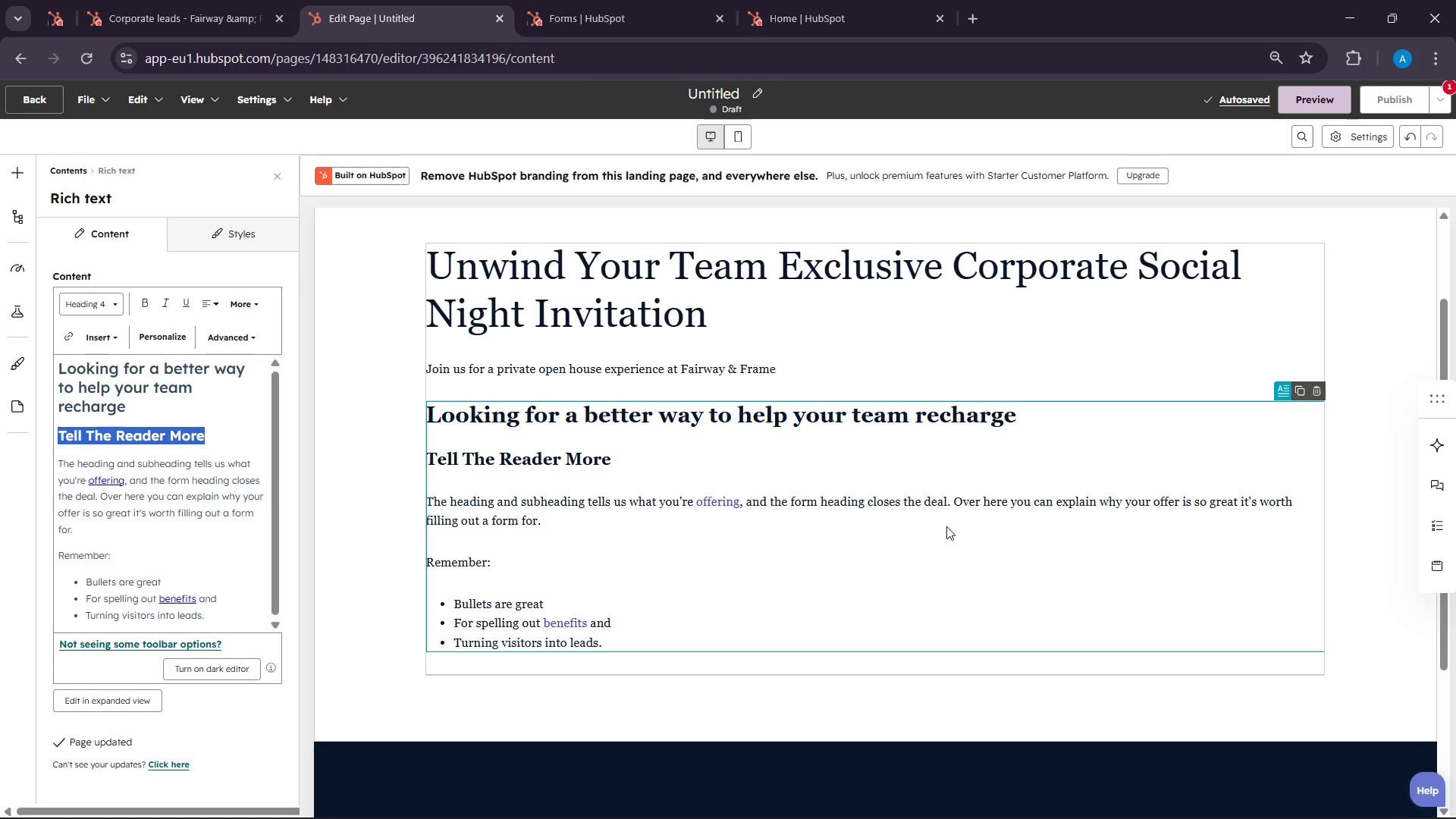 
type(Fair )
 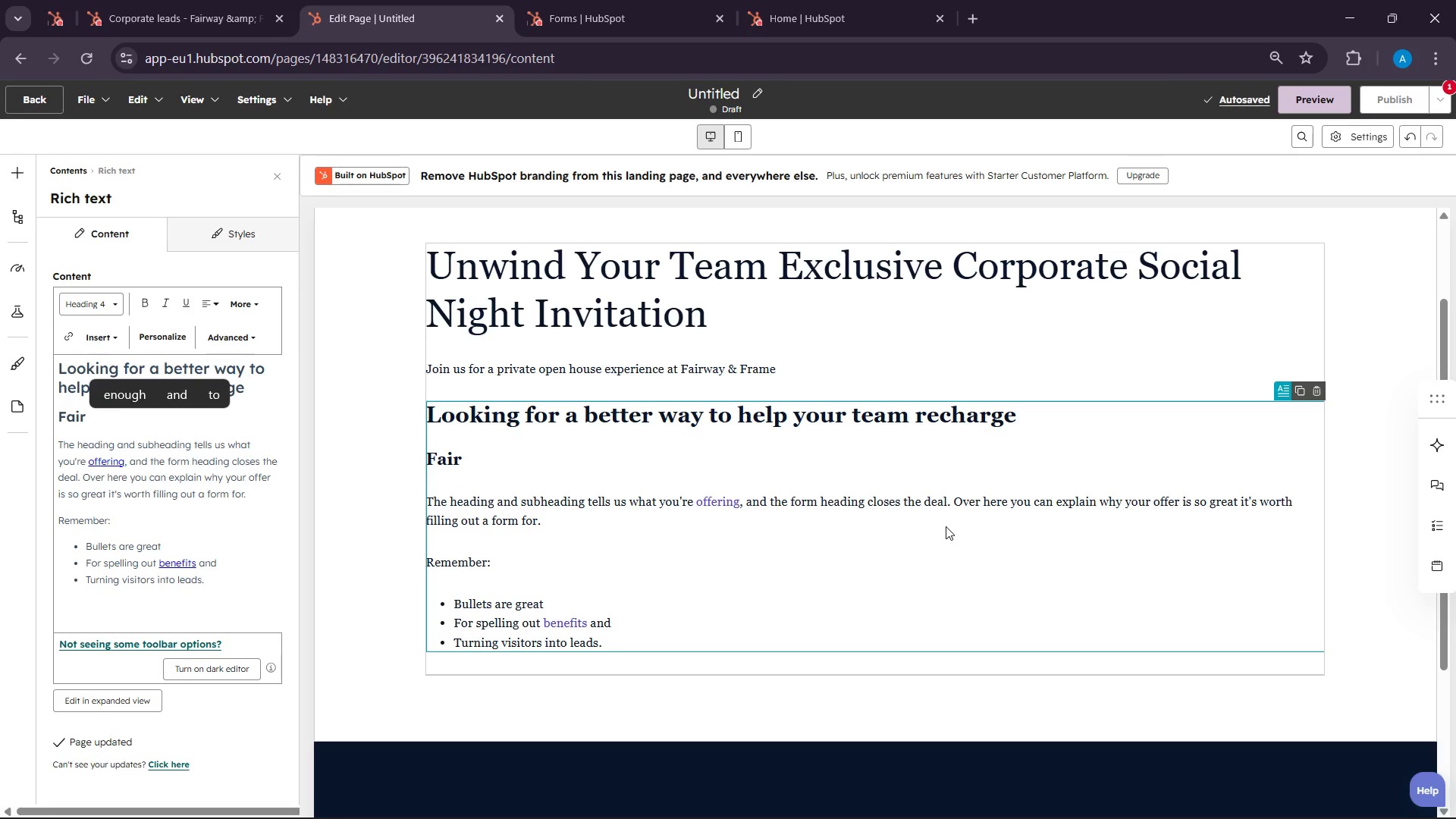 
wait(5.01)
 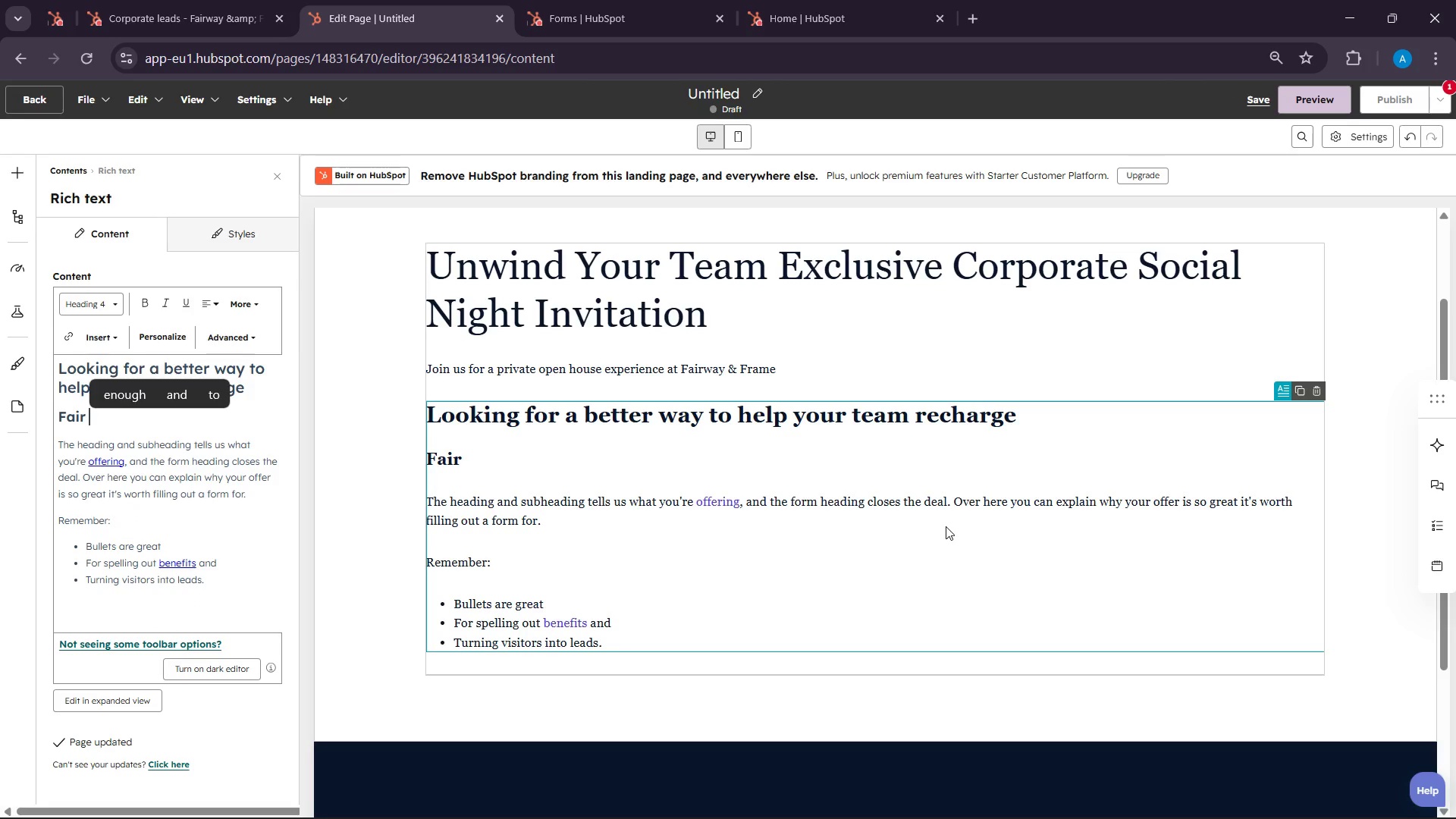 
key(Backspace)
 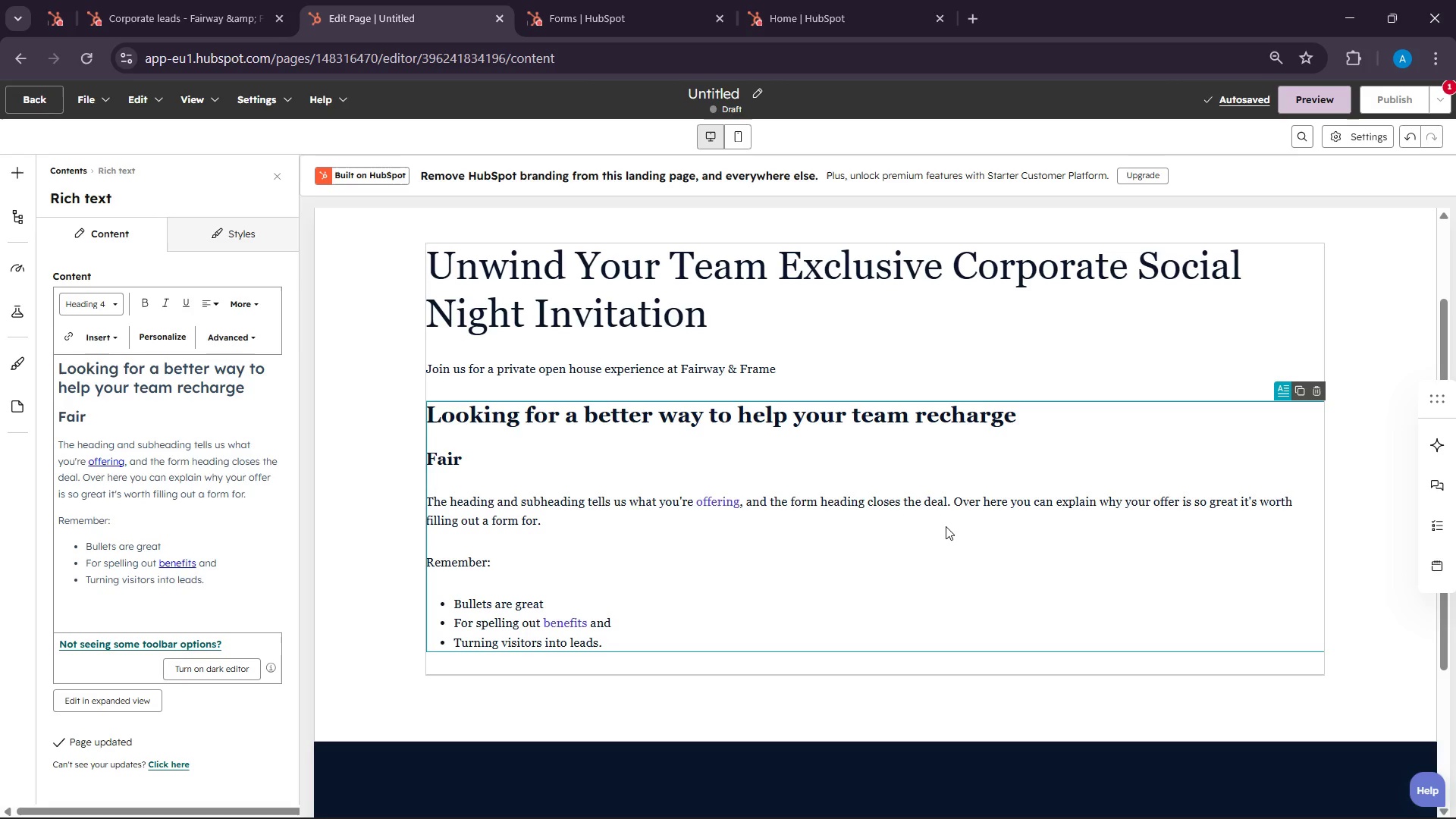 
key(Backspace)
 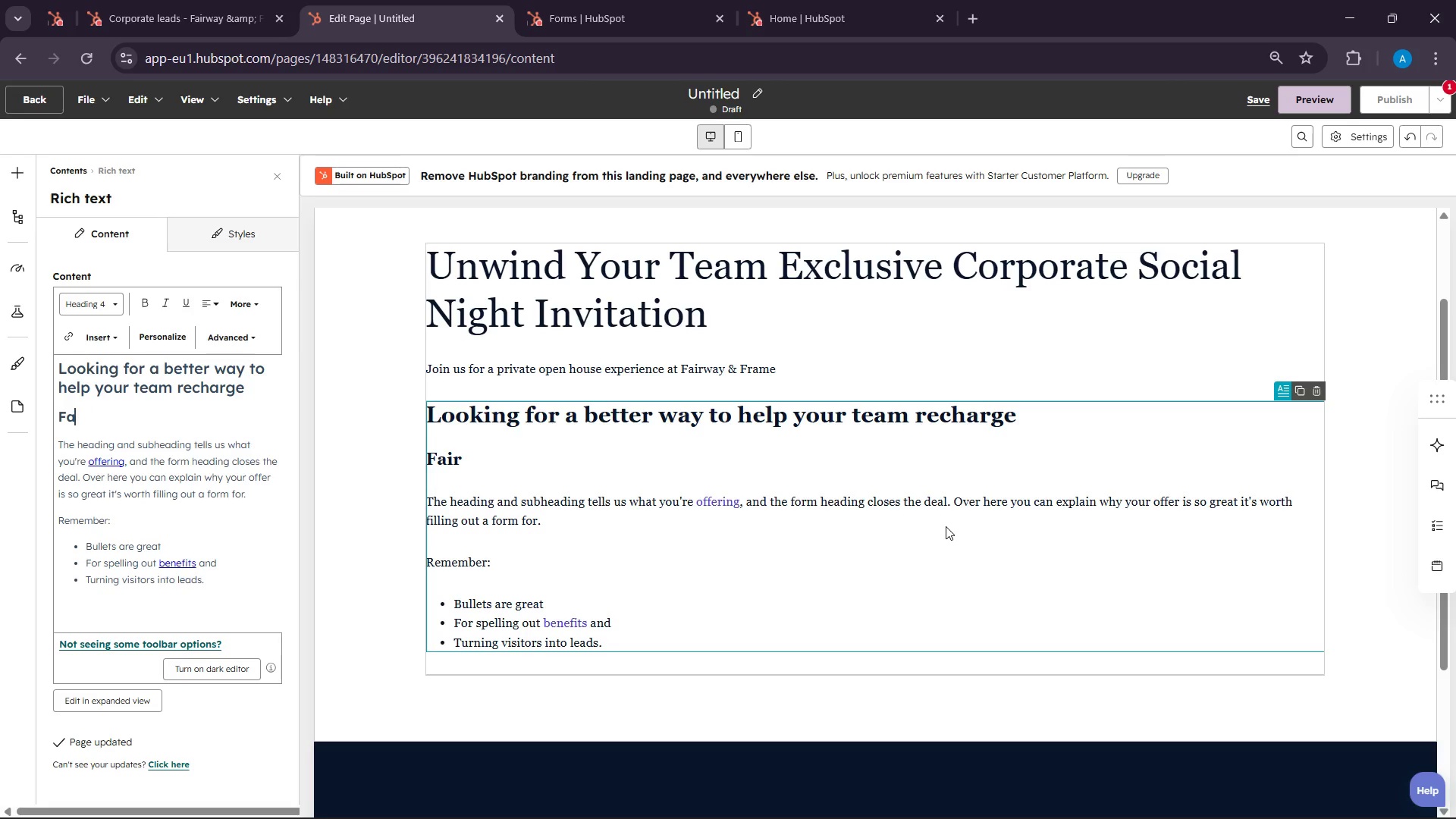 
key(Backspace)
 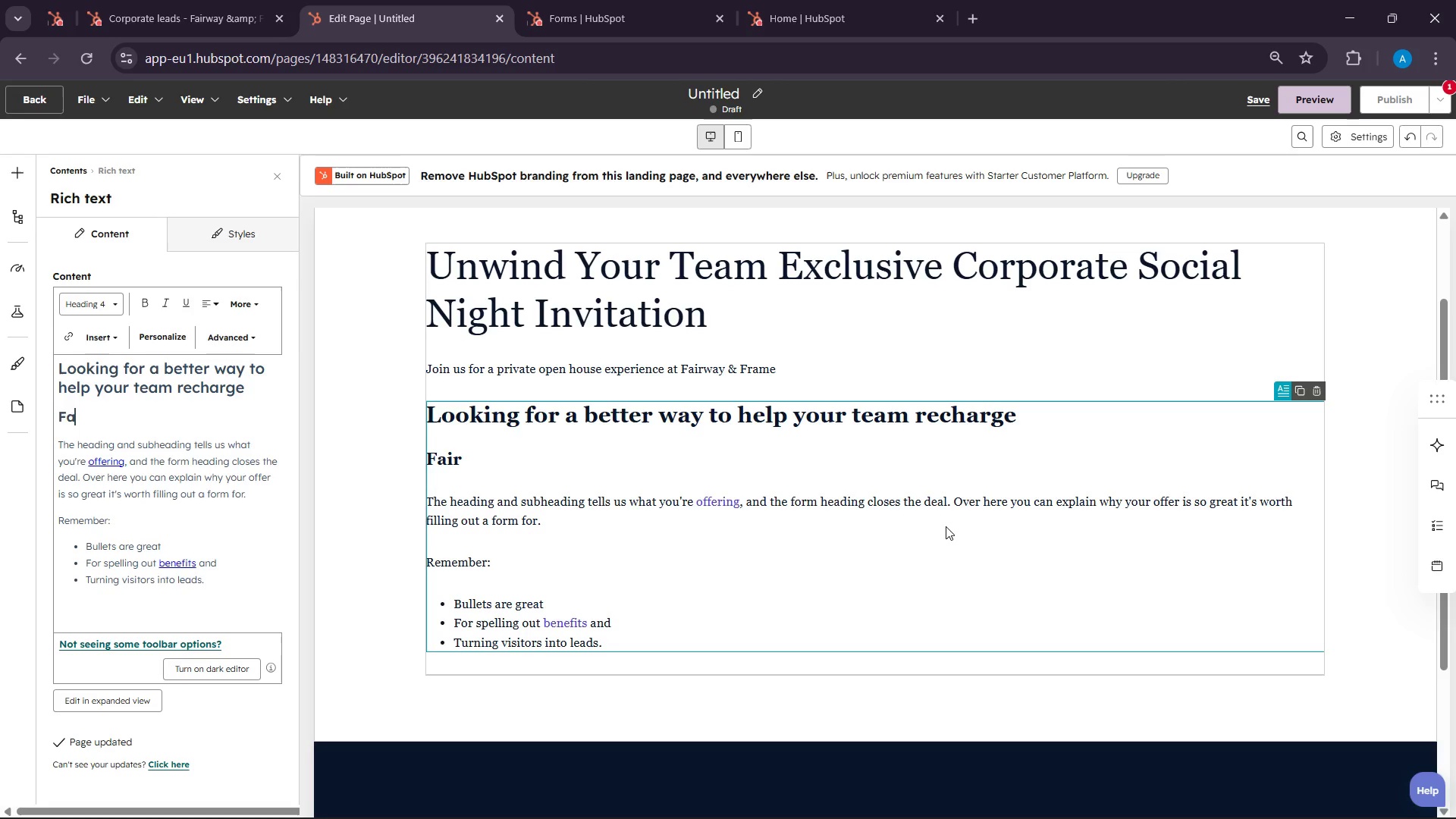 
key(Backspace)
 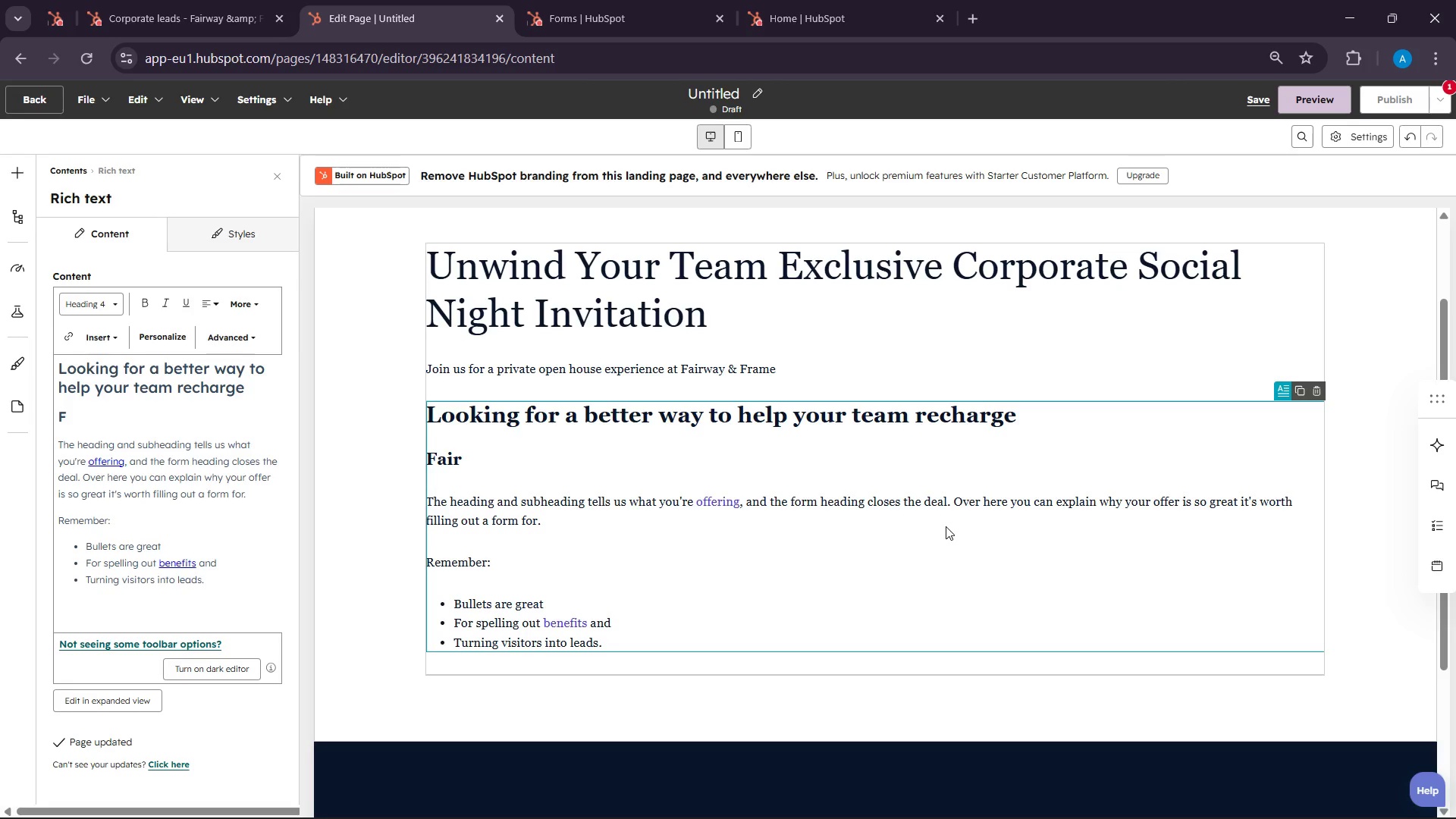 
key(Backspace)
 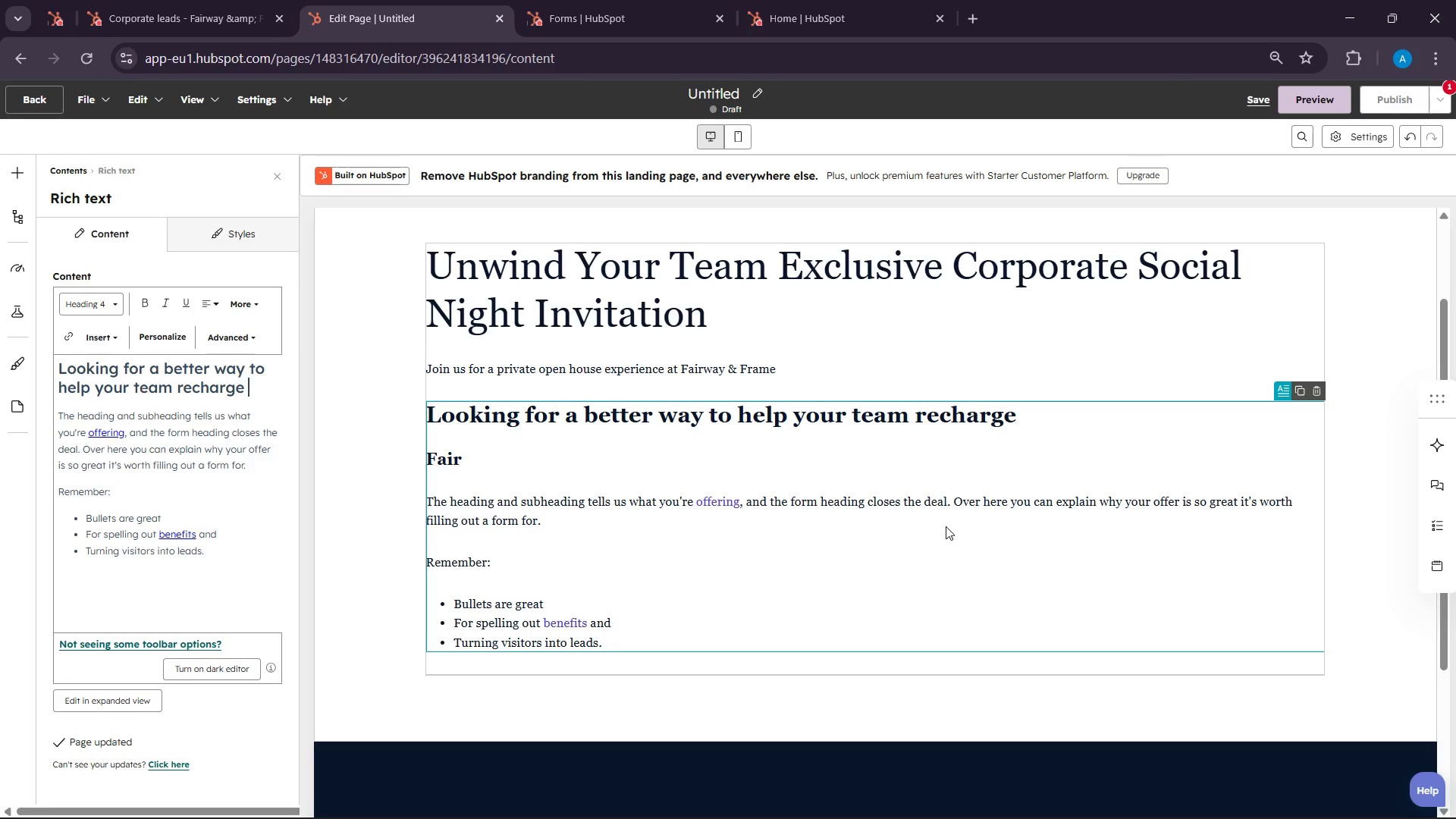 
key(Backspace)
 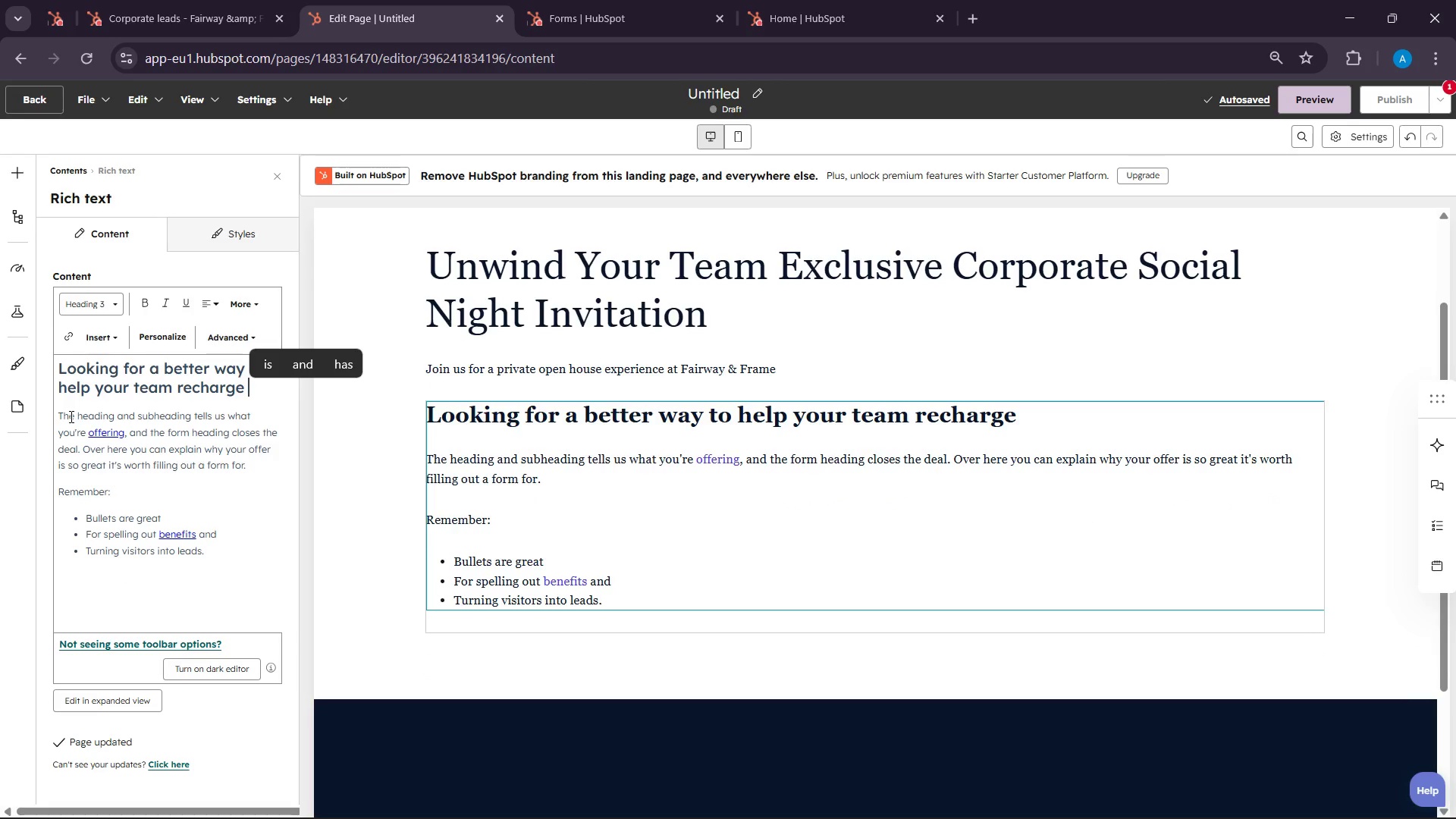 
wait(6.0)
 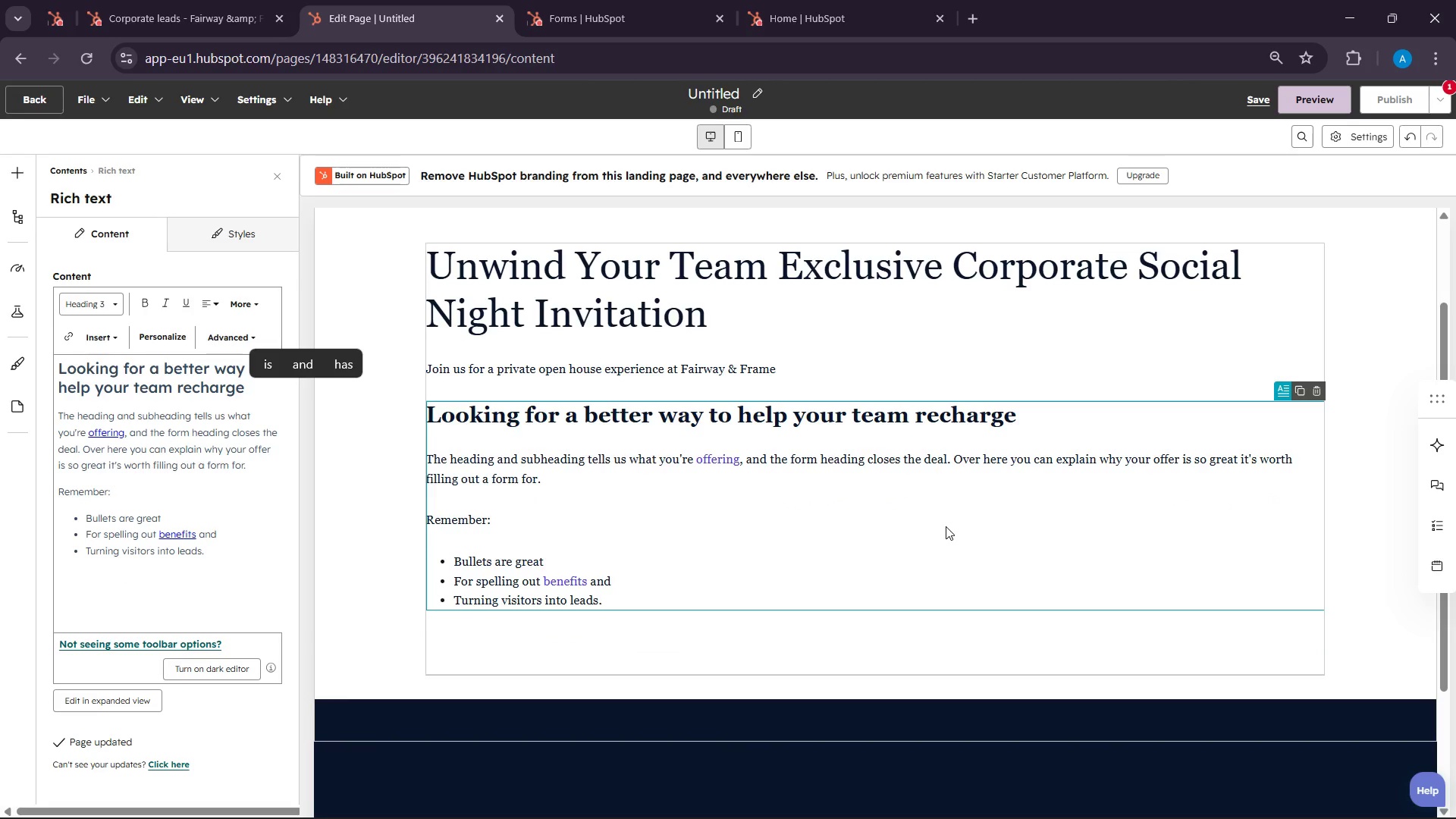 
left_click_drag(start_coordinate=[58, 416], to_coordinate=[217, 551])
 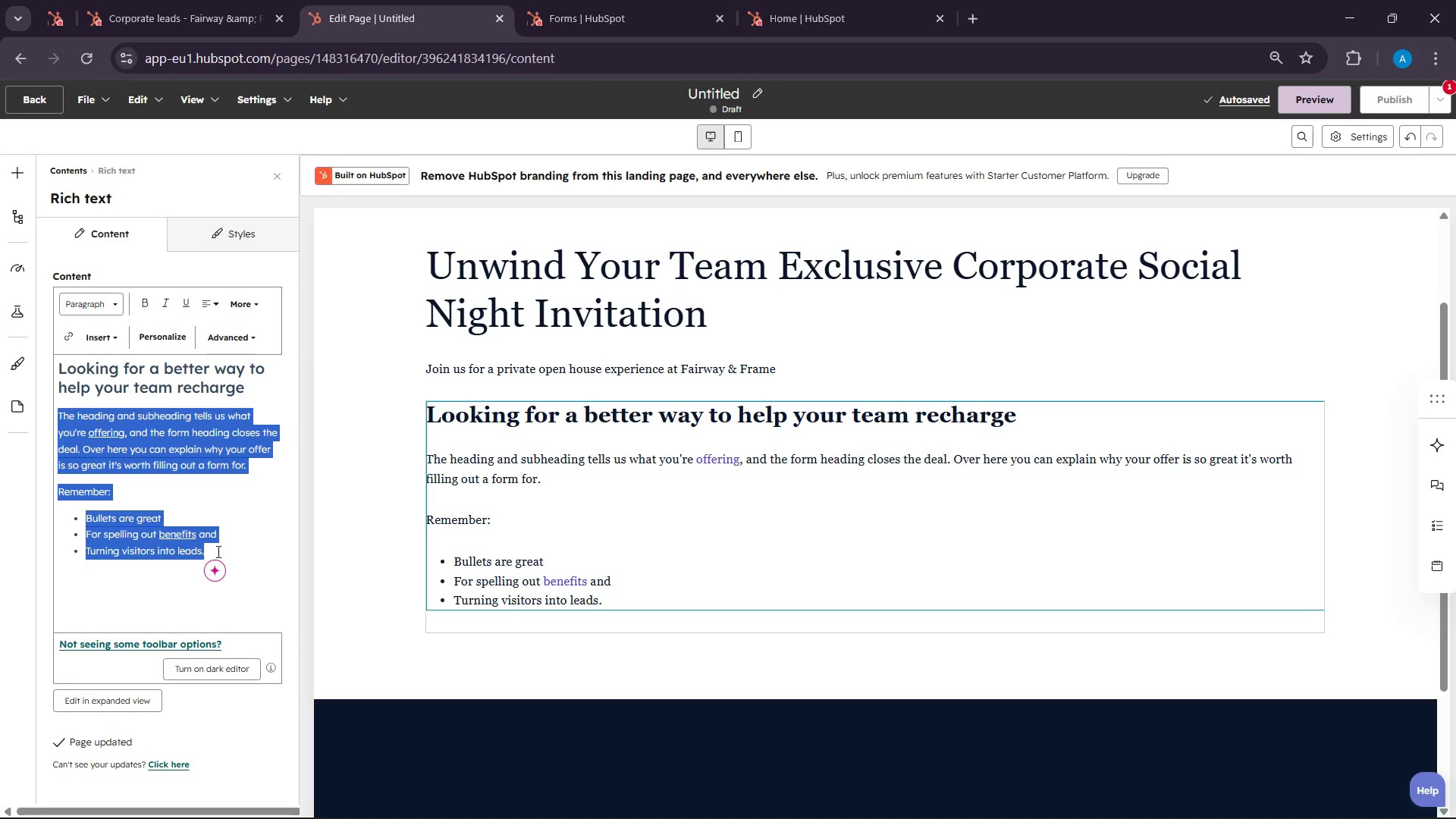 
type(Fair )
 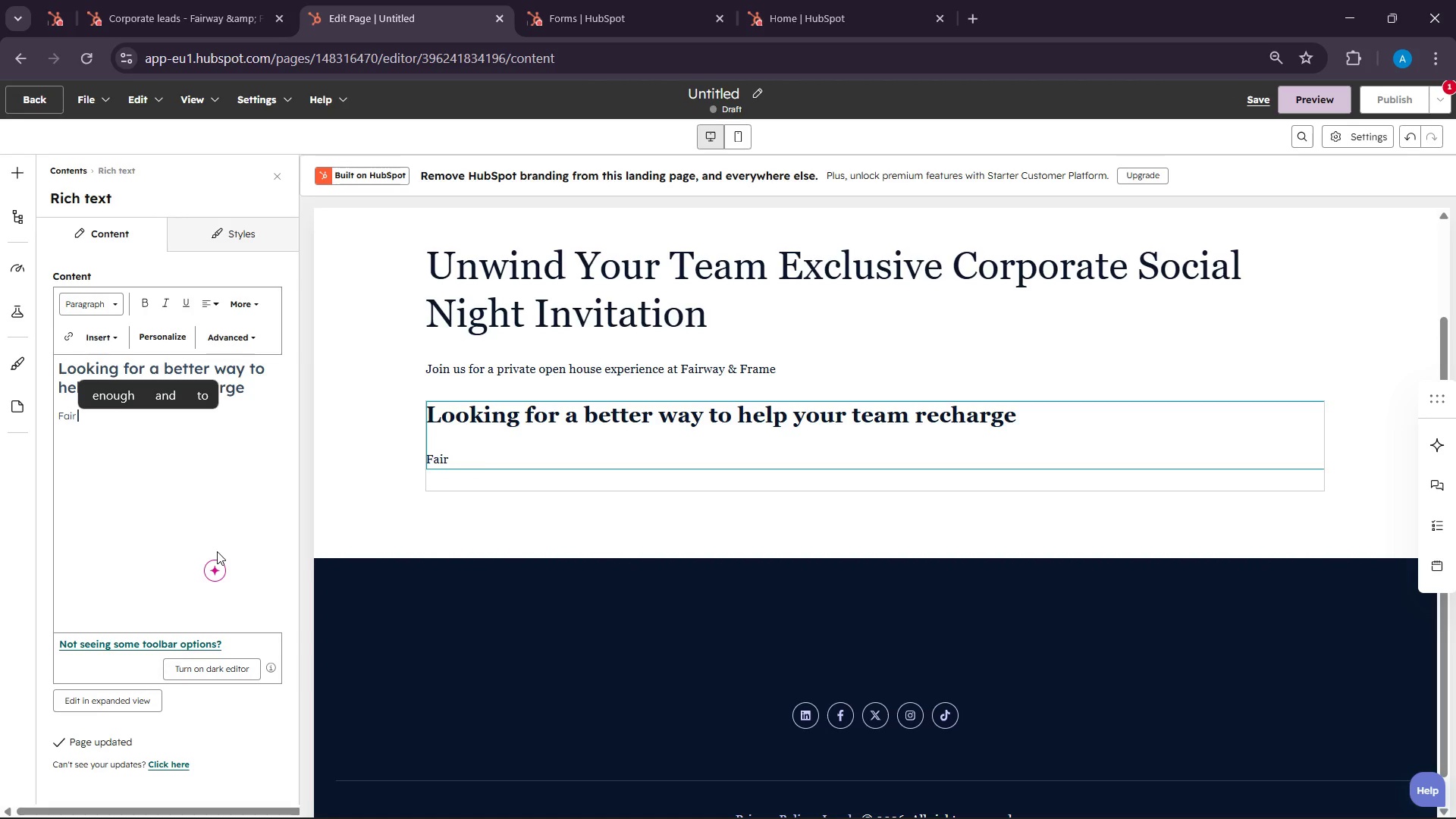 
type(way & )
 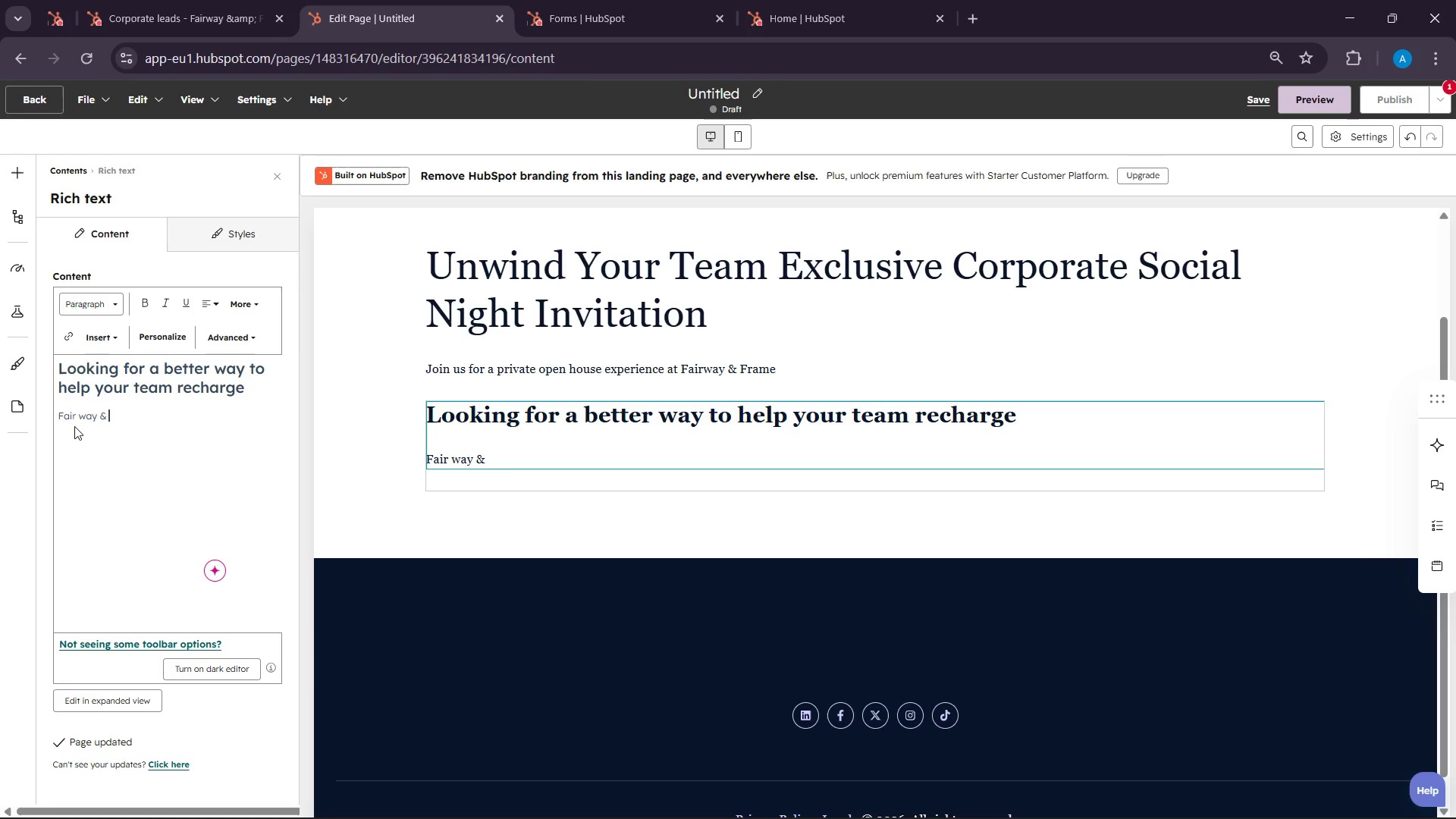 
left_click([80, 417])
 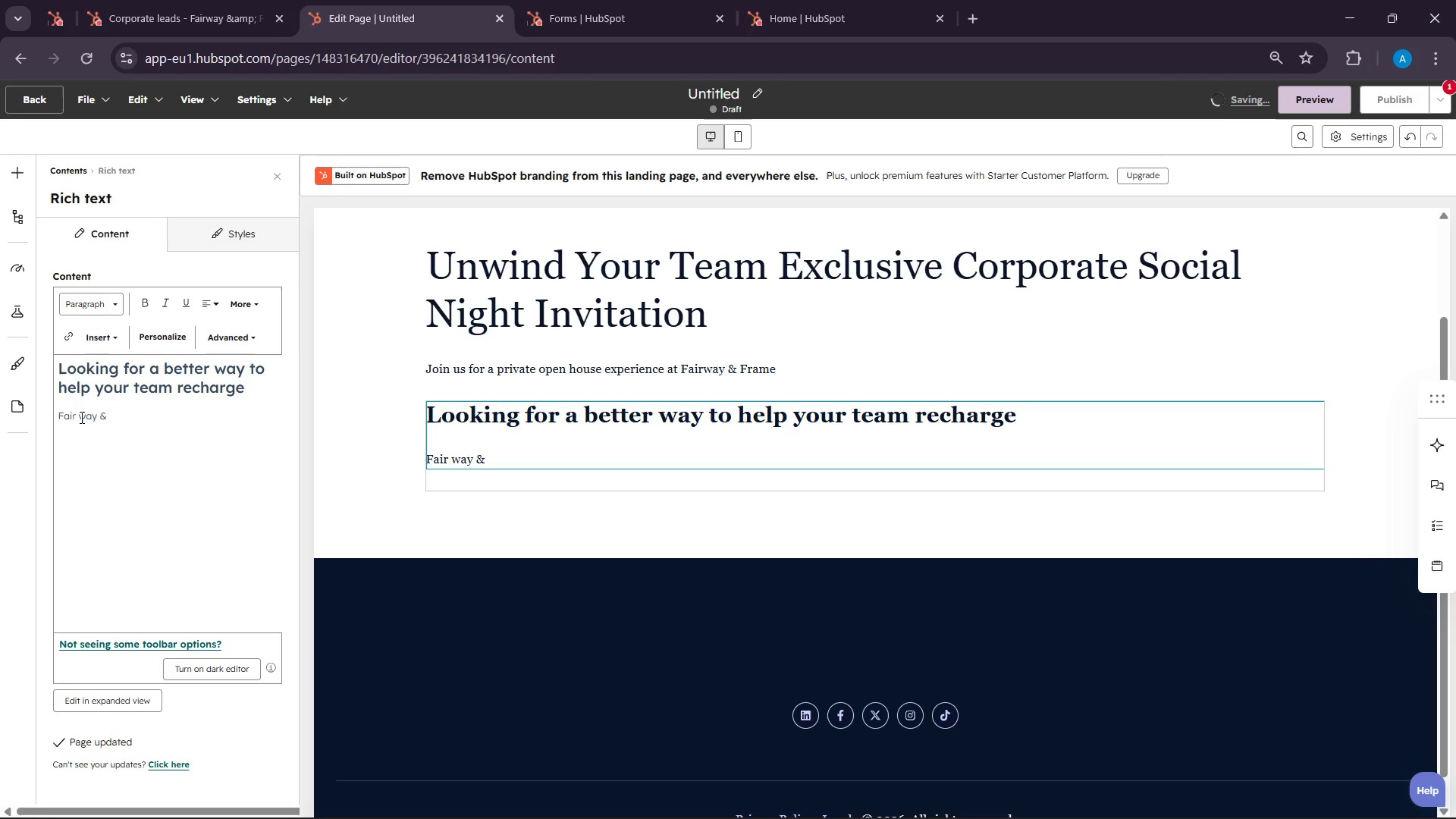 
key(Backspace)
 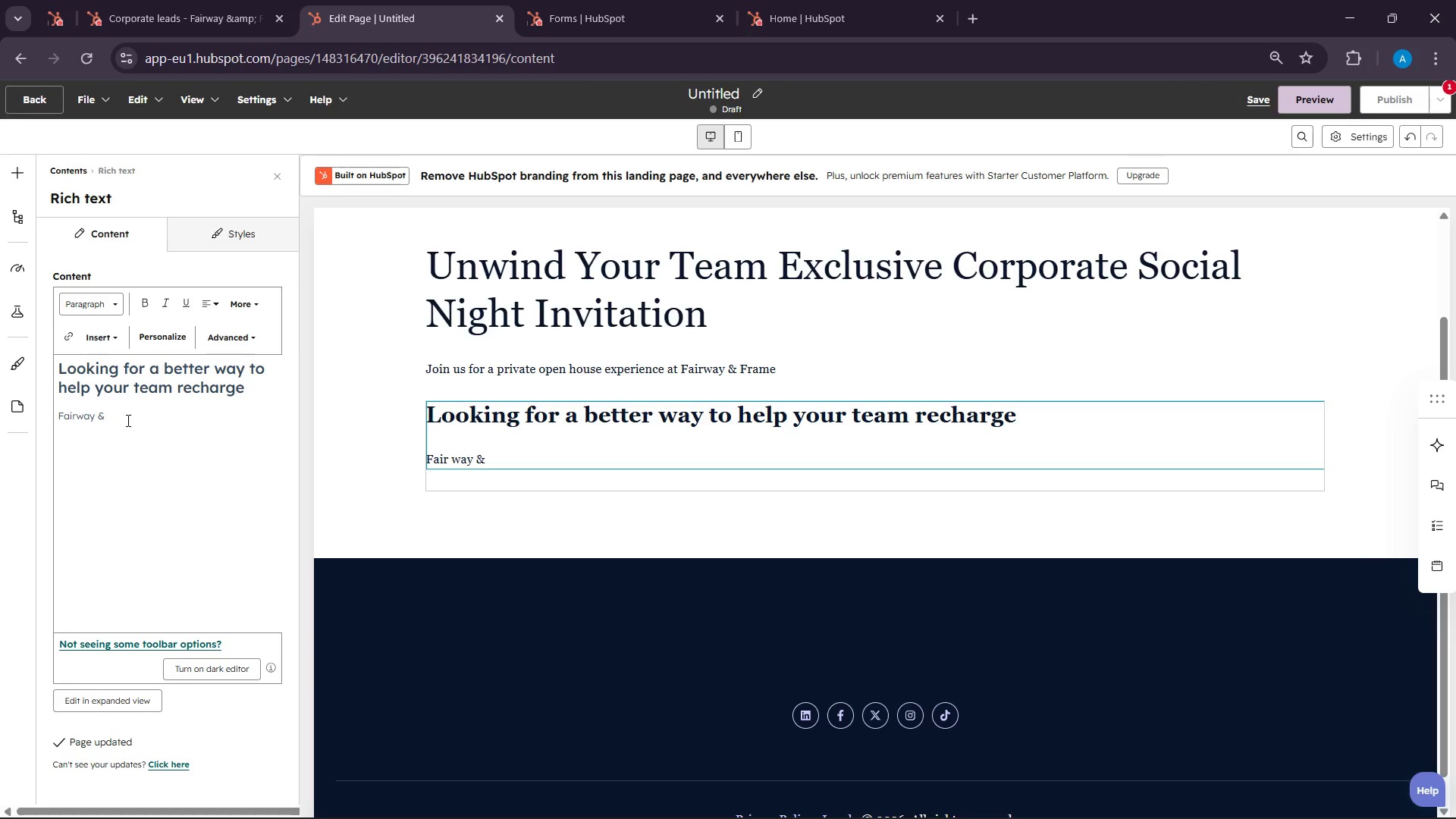 
left_click([127, 420])
 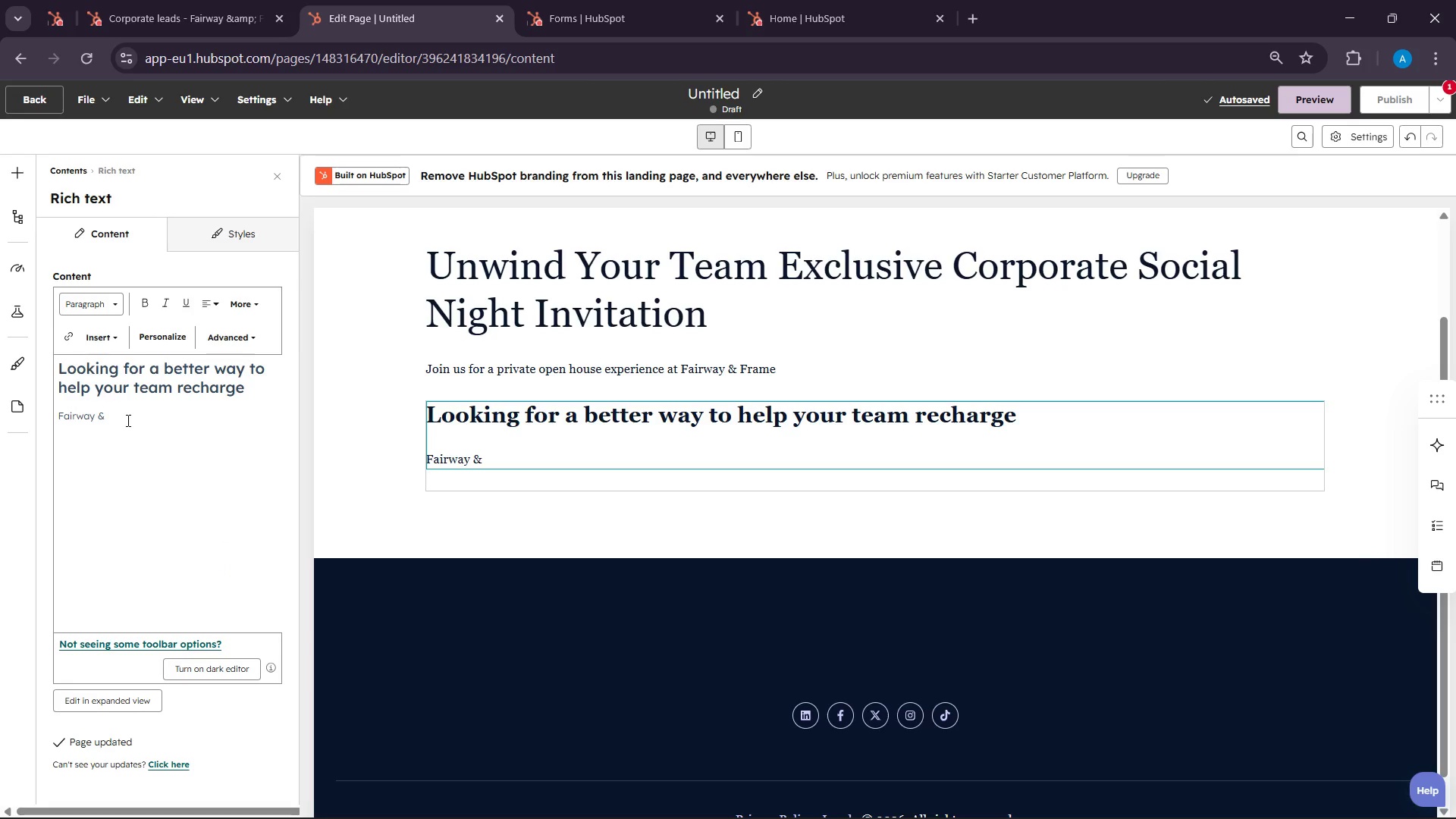 
wait(10.08)
 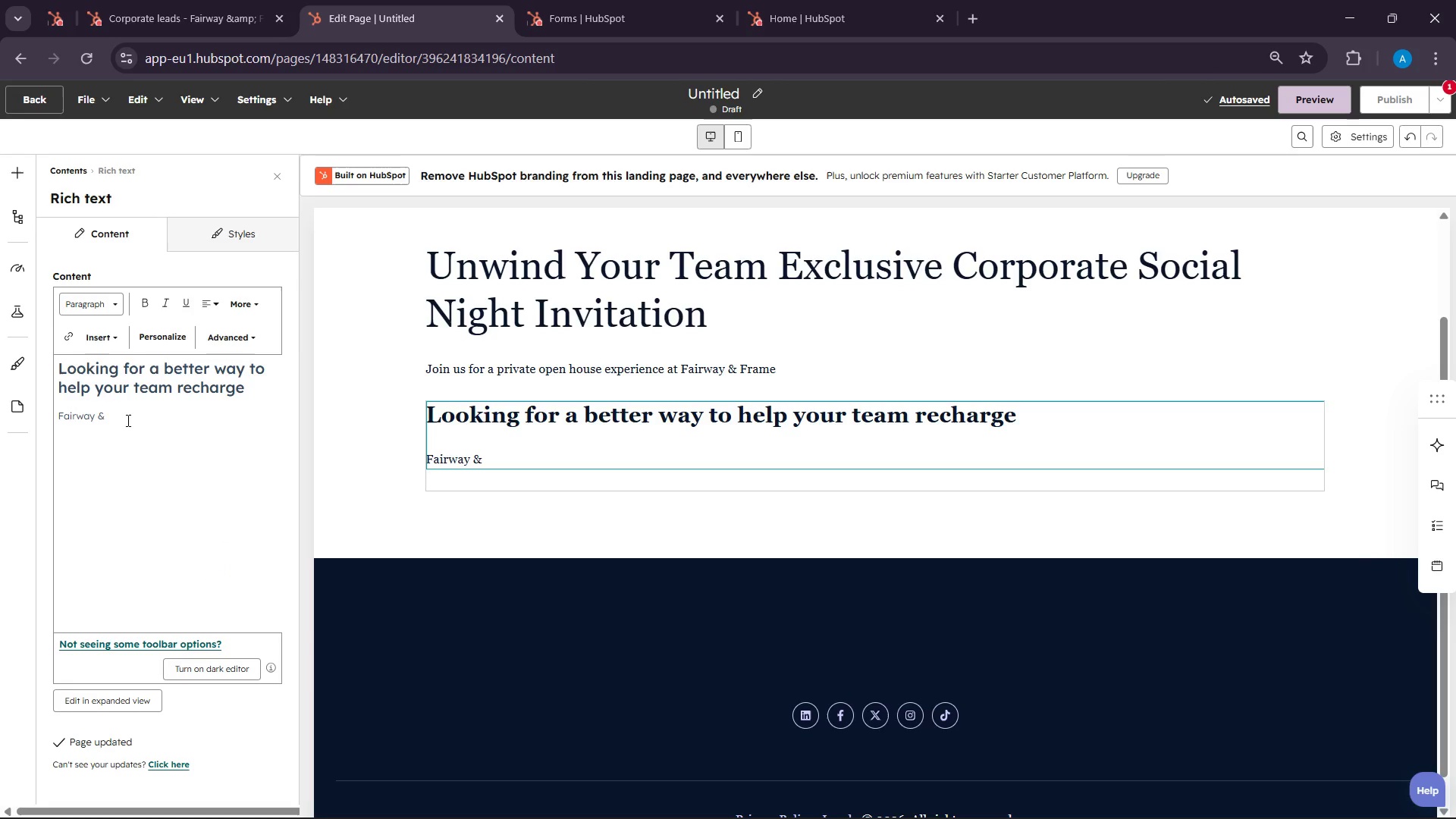 
type(Frame Social Club )
 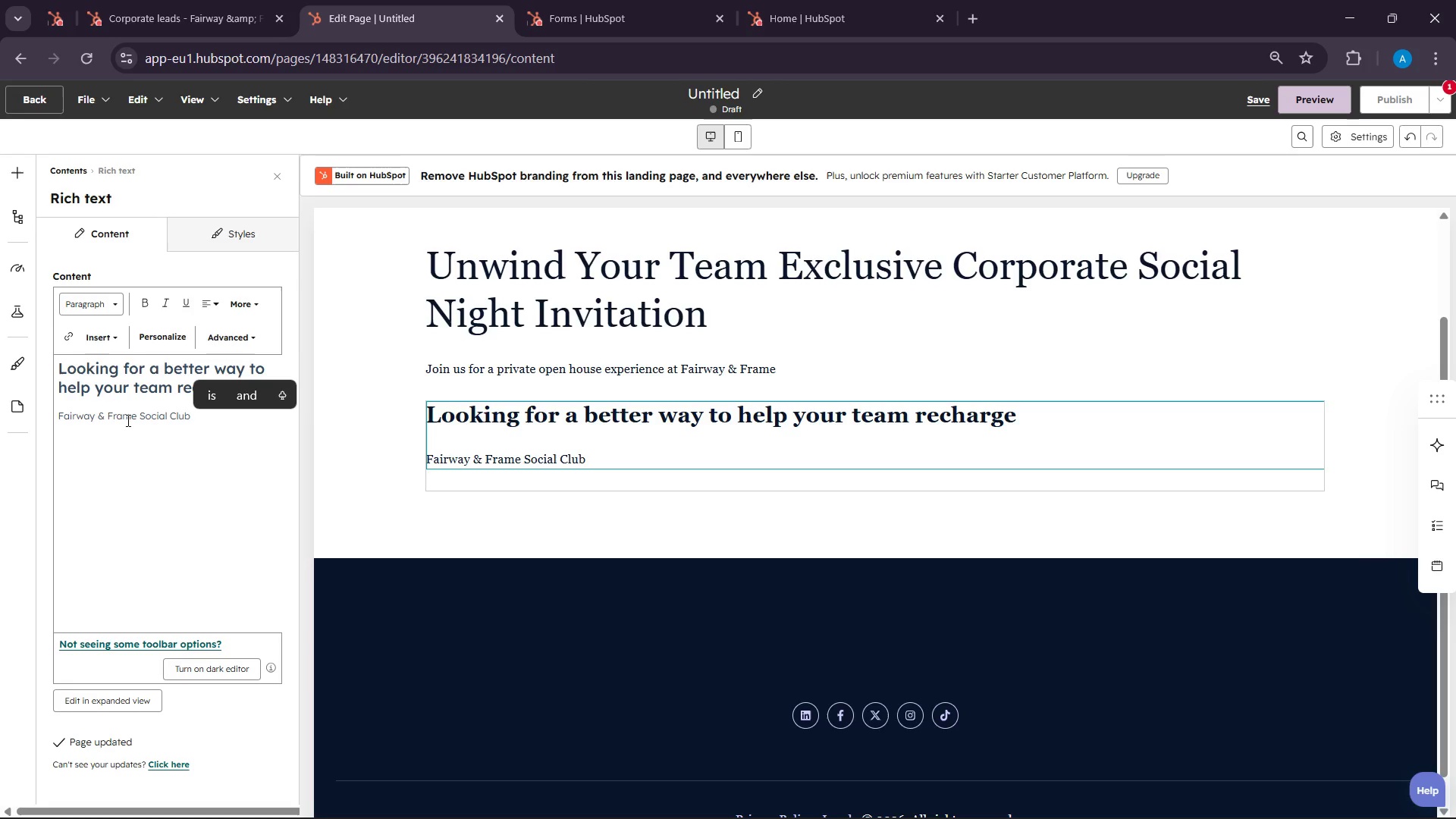 
double_click([105, 406])
 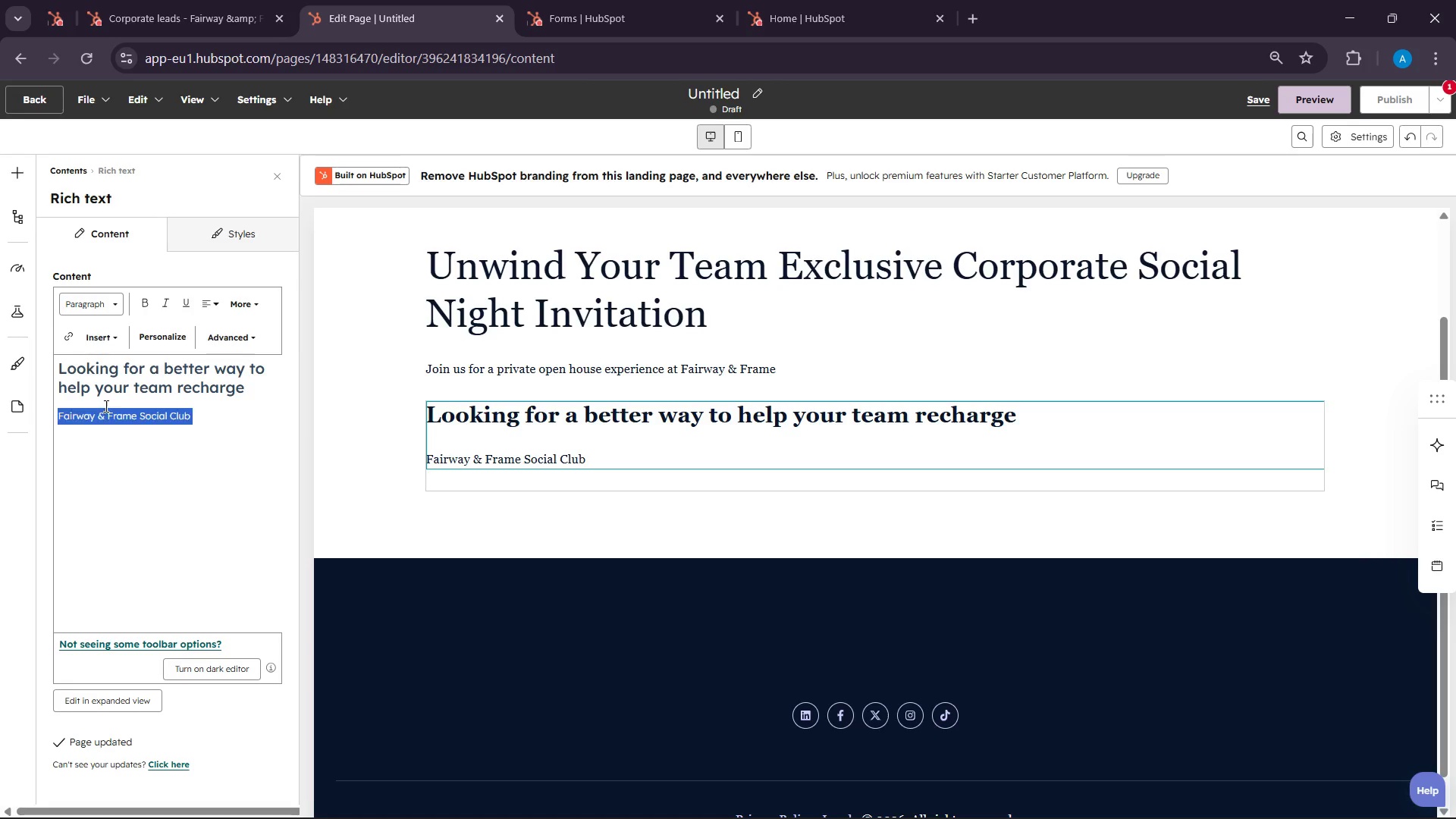 
triple_click([105, 406])
 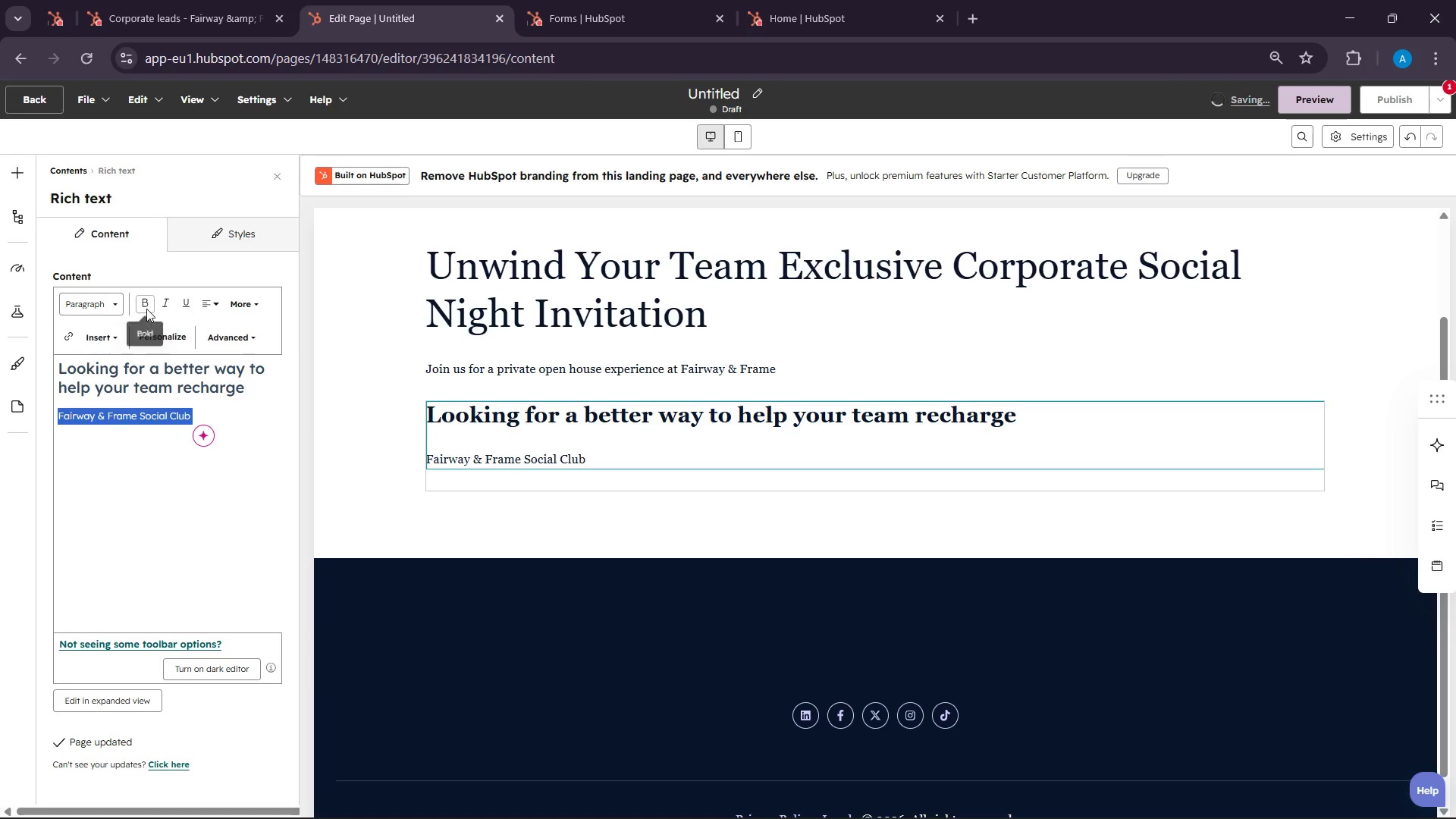 
left_click([146, 309])
 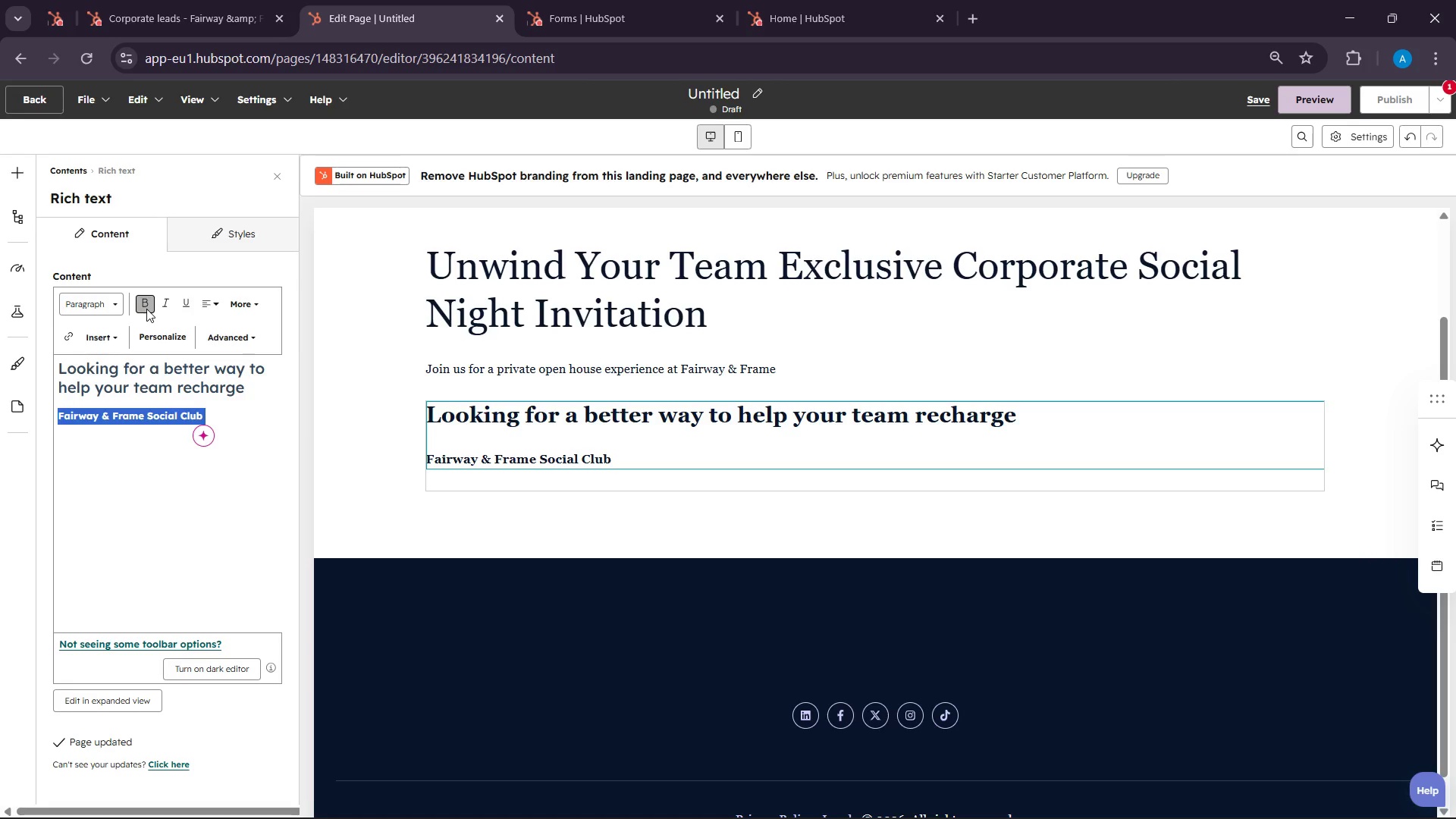 
left_click([146, 309])
 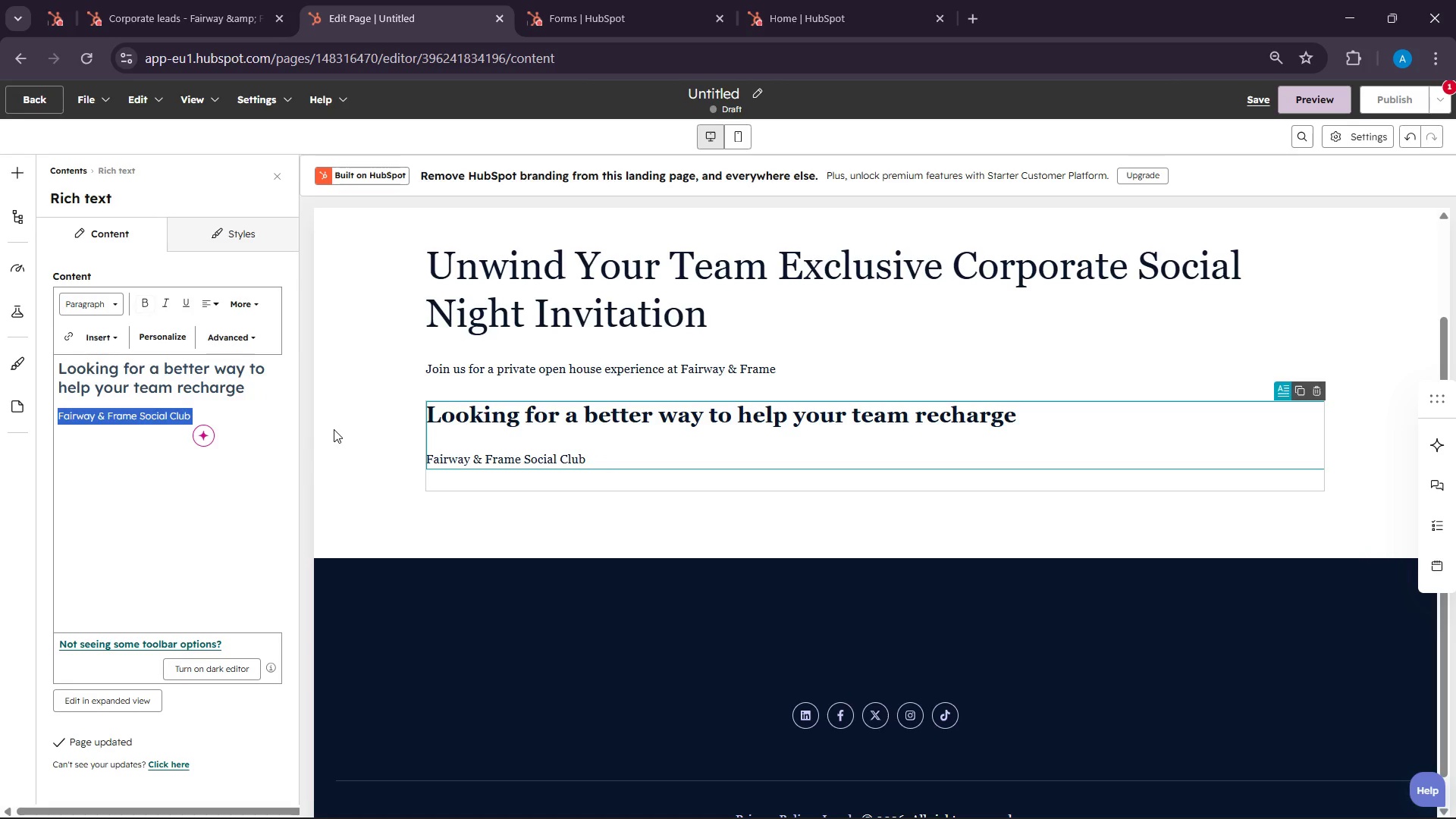 
left_click([241, 412])
 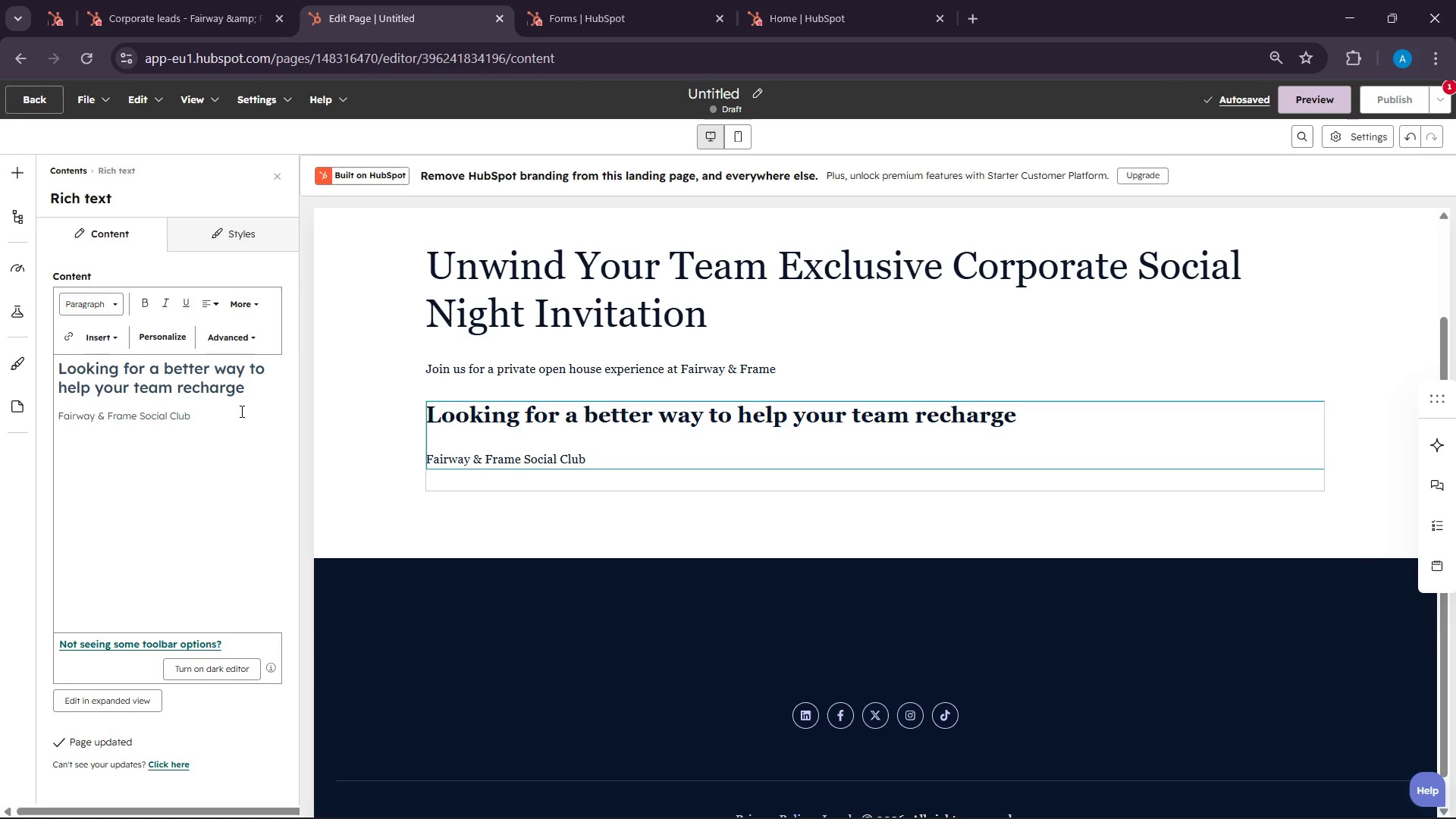 
wait(7.69)
 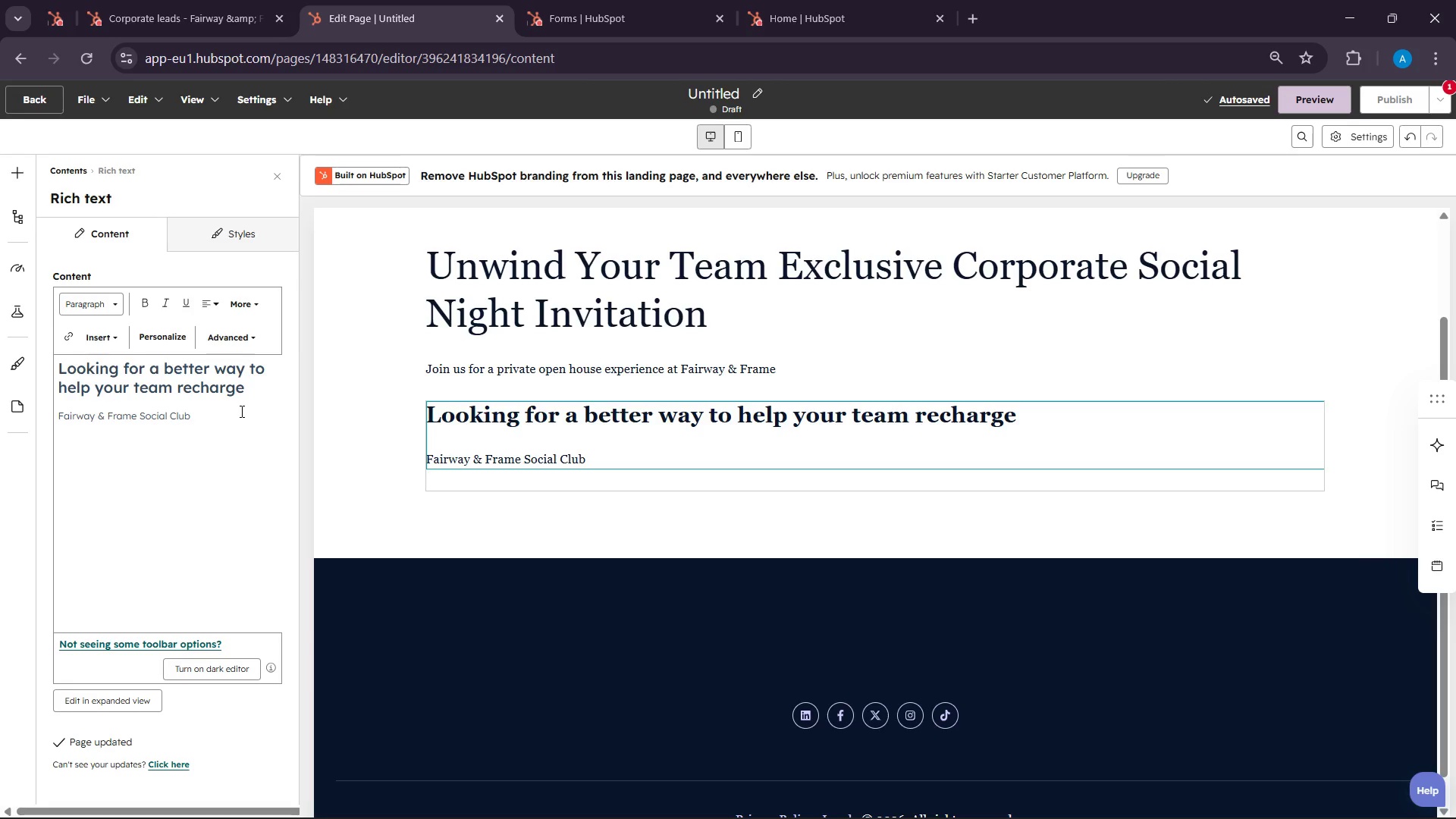 
type(is introducung )
 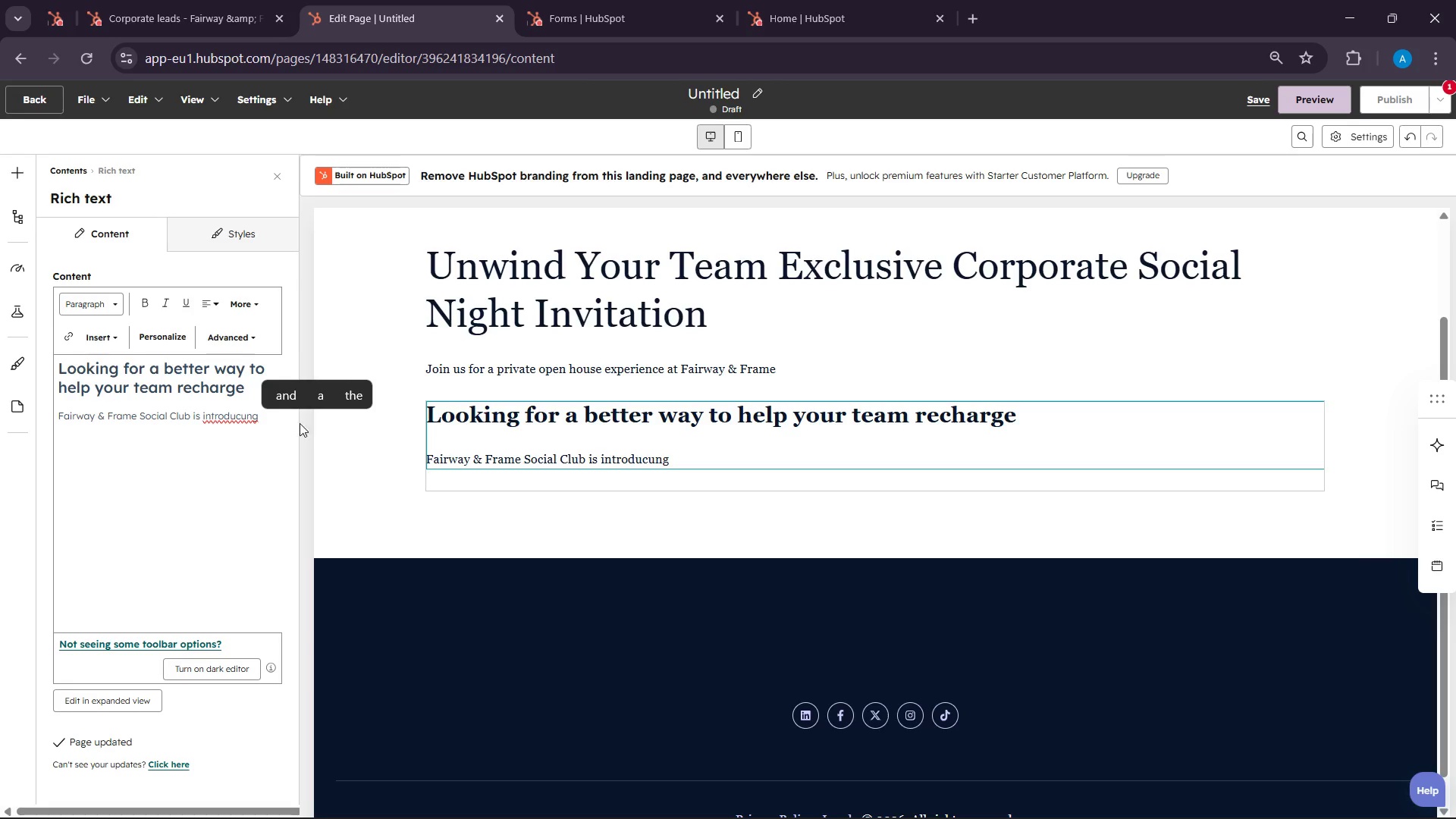 
key(Backspace)
key(Backspace)
key(Backspace)
key(Backspace)
type(ing )
 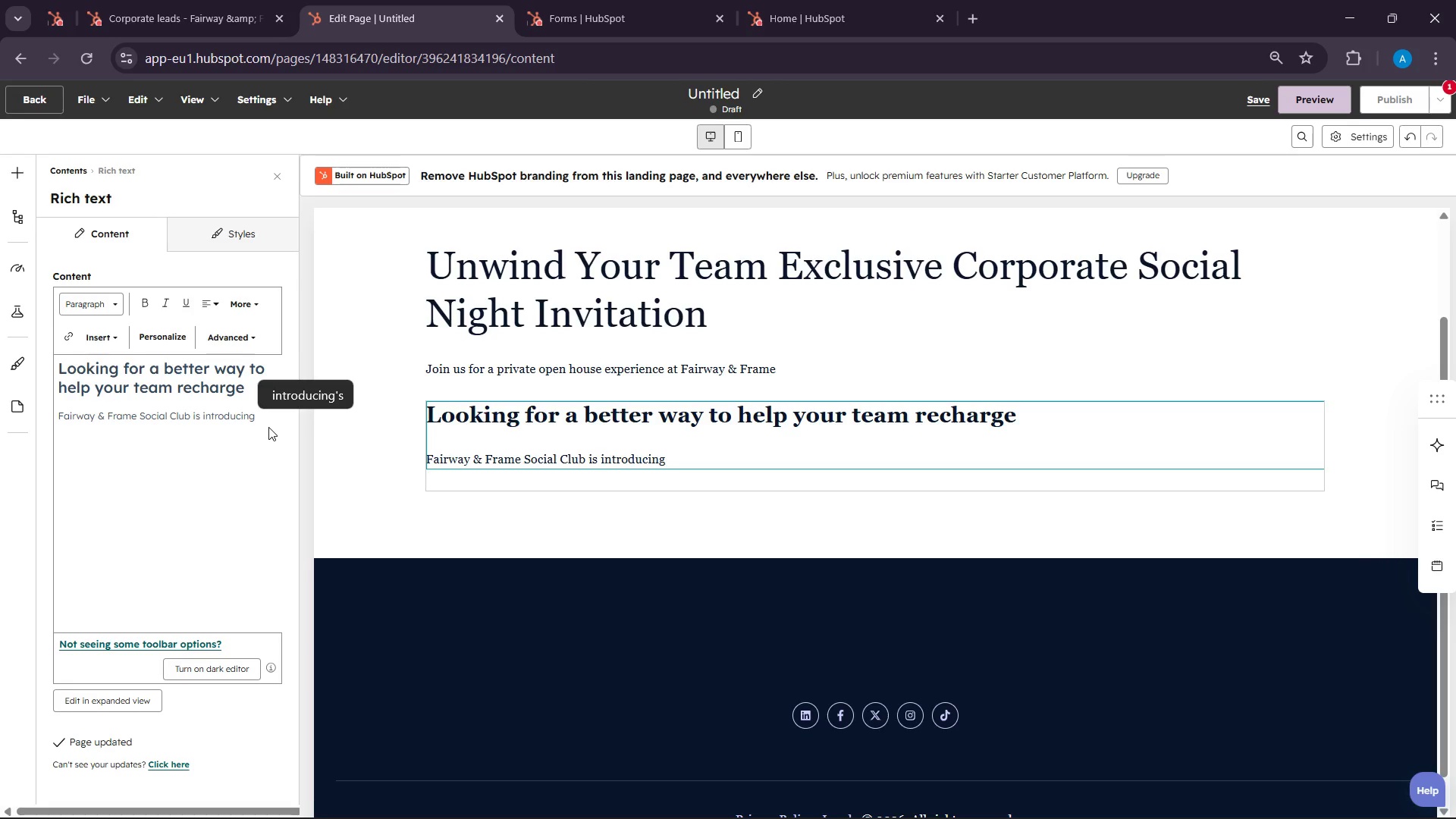 
type(our Tuesday Night Corporate Social Memn)
key(Backspace)
type(ber)
 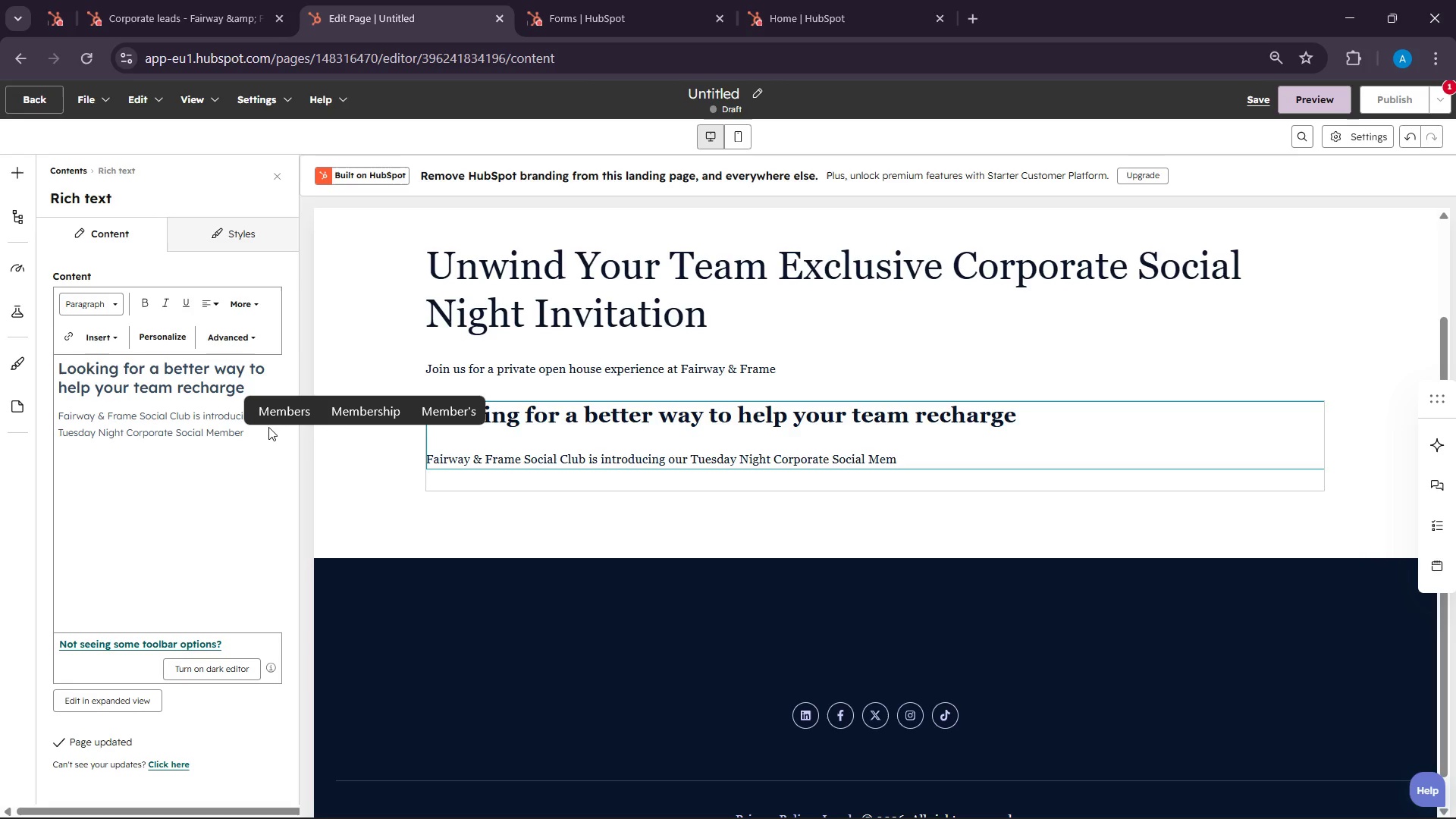 
left_click([365, 406])
 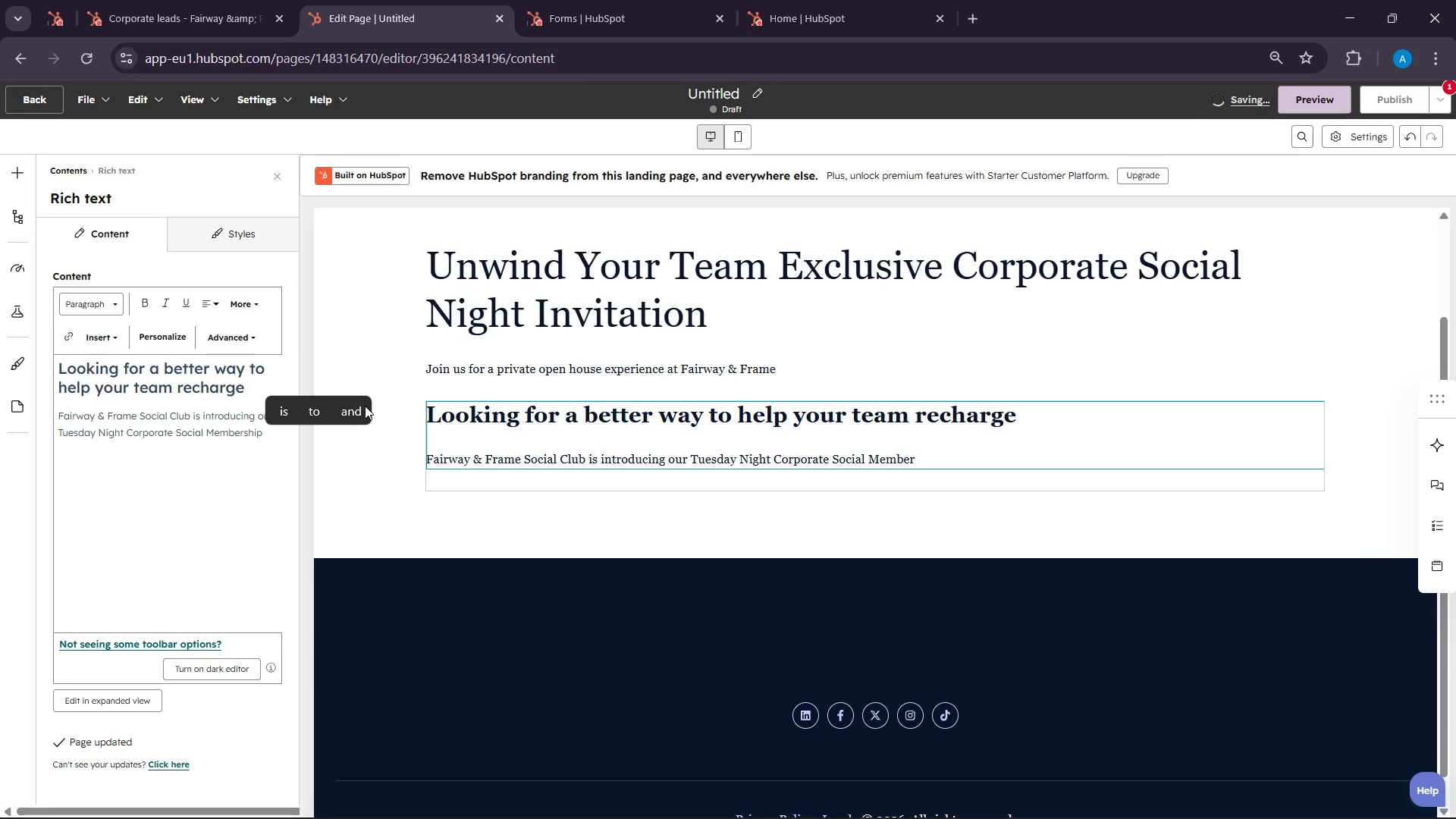 
key(Comma)
 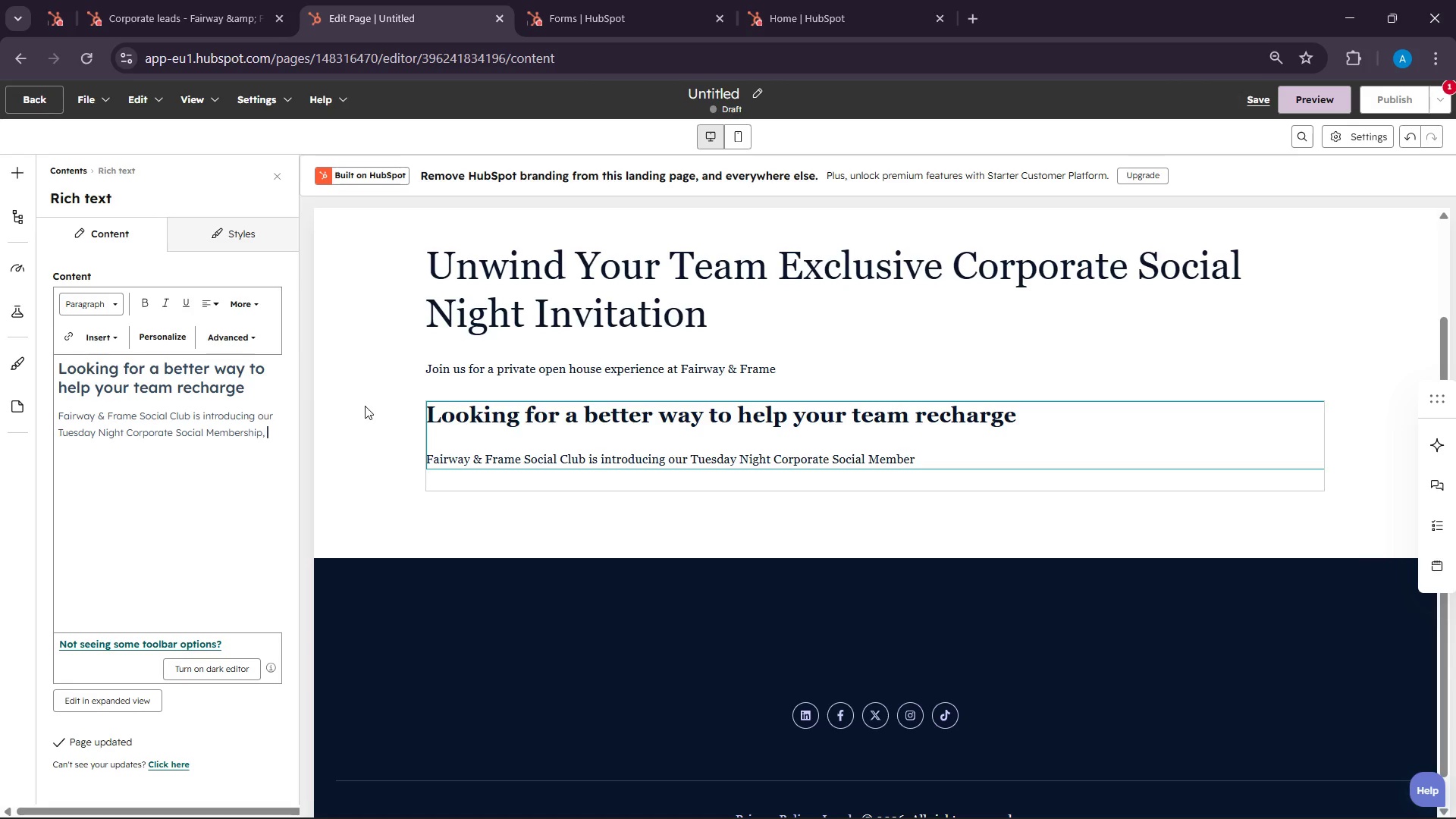 
key(Space)
 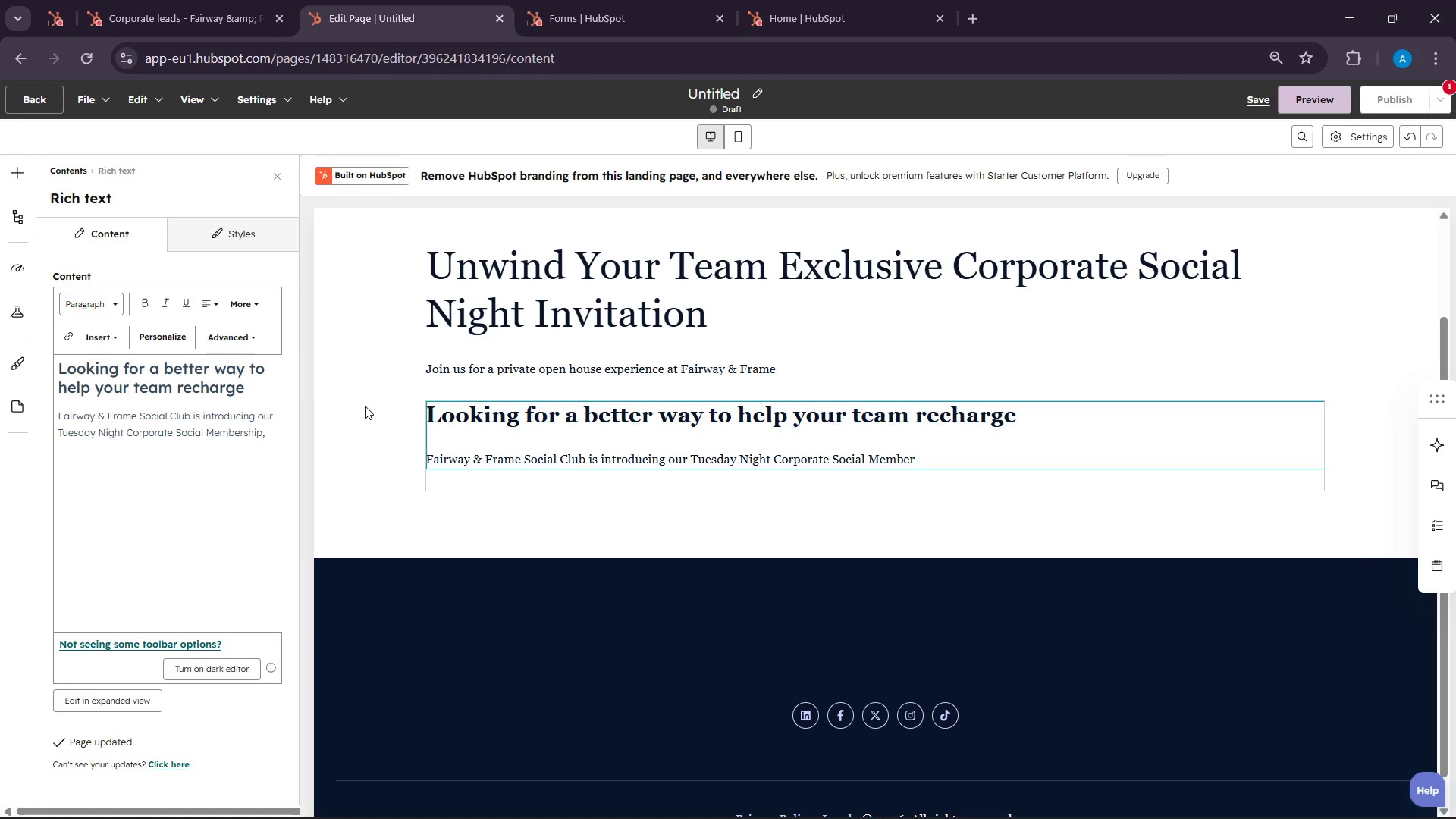 
key(A)
 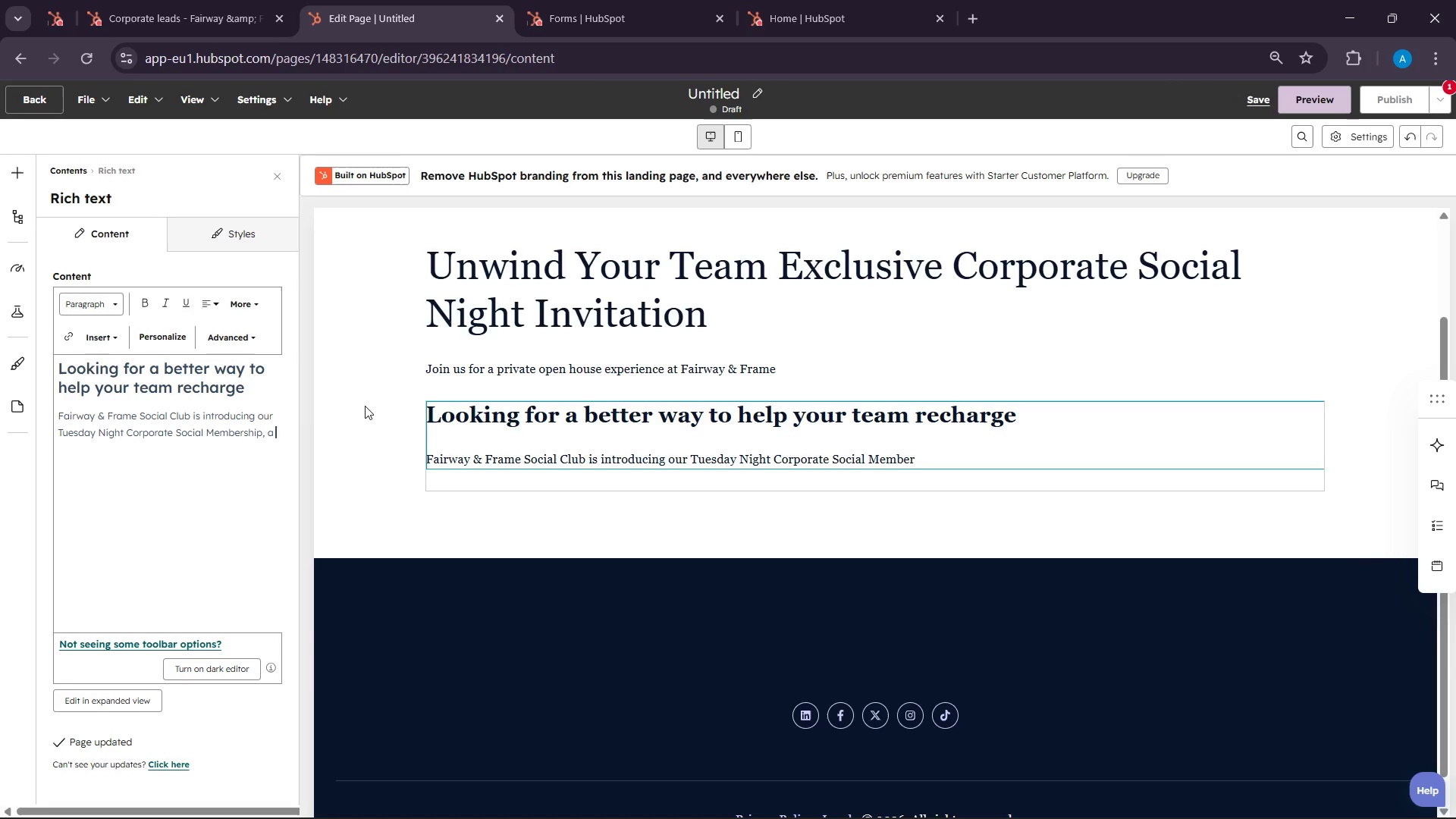 
key(Space)
 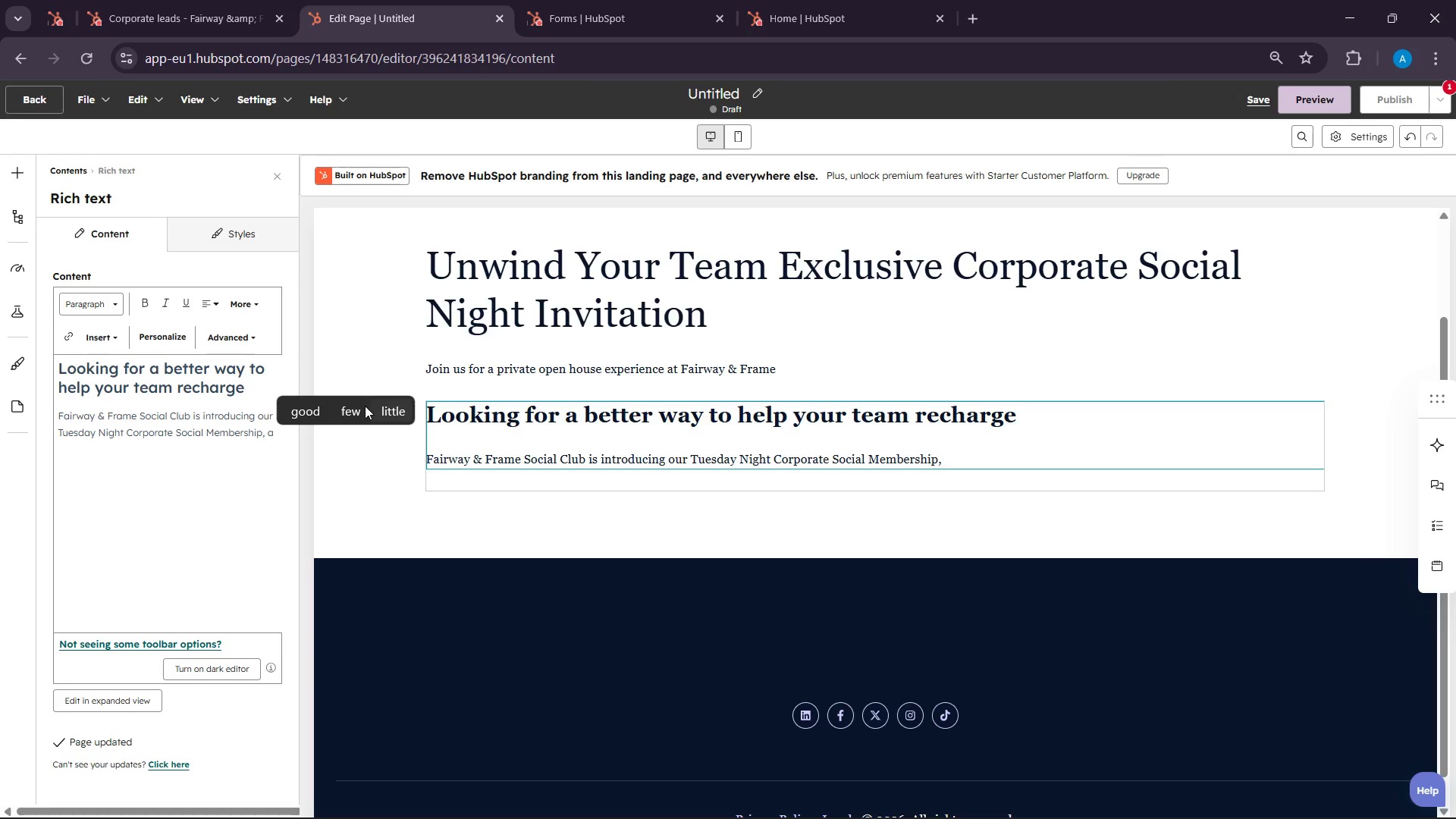 
key(Backspace)
 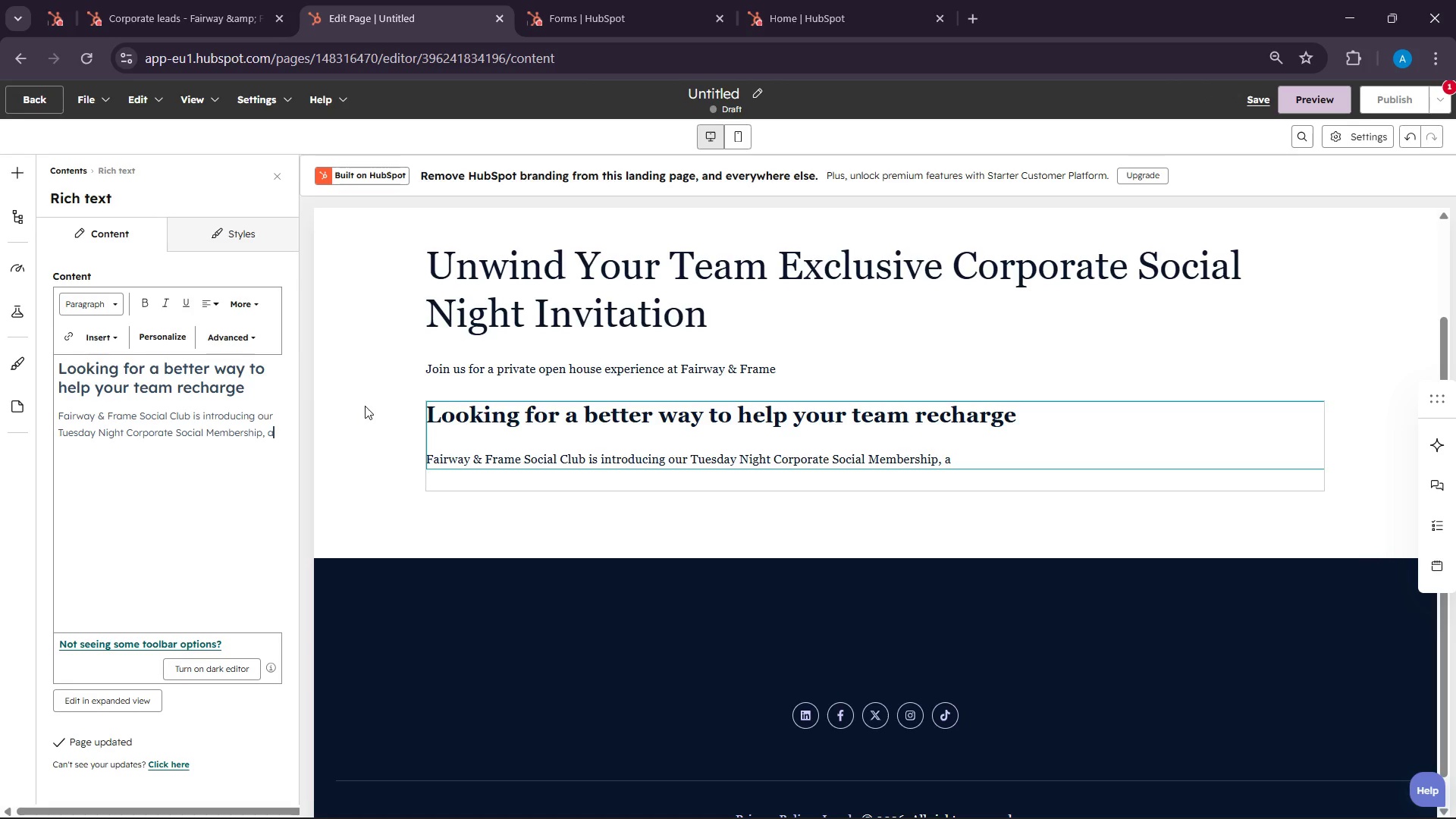 
key(Backspace)
 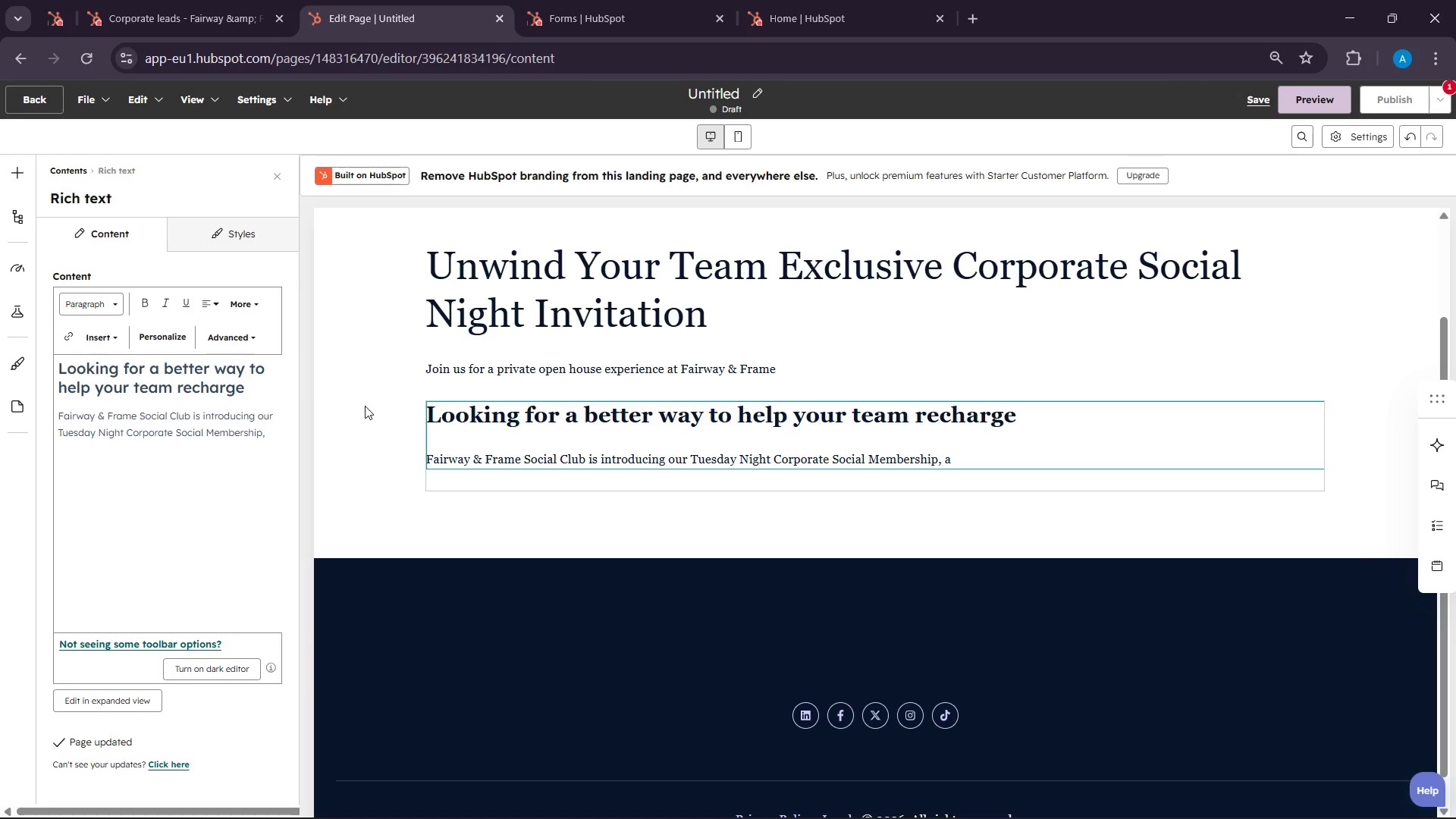 
key(Enter)
 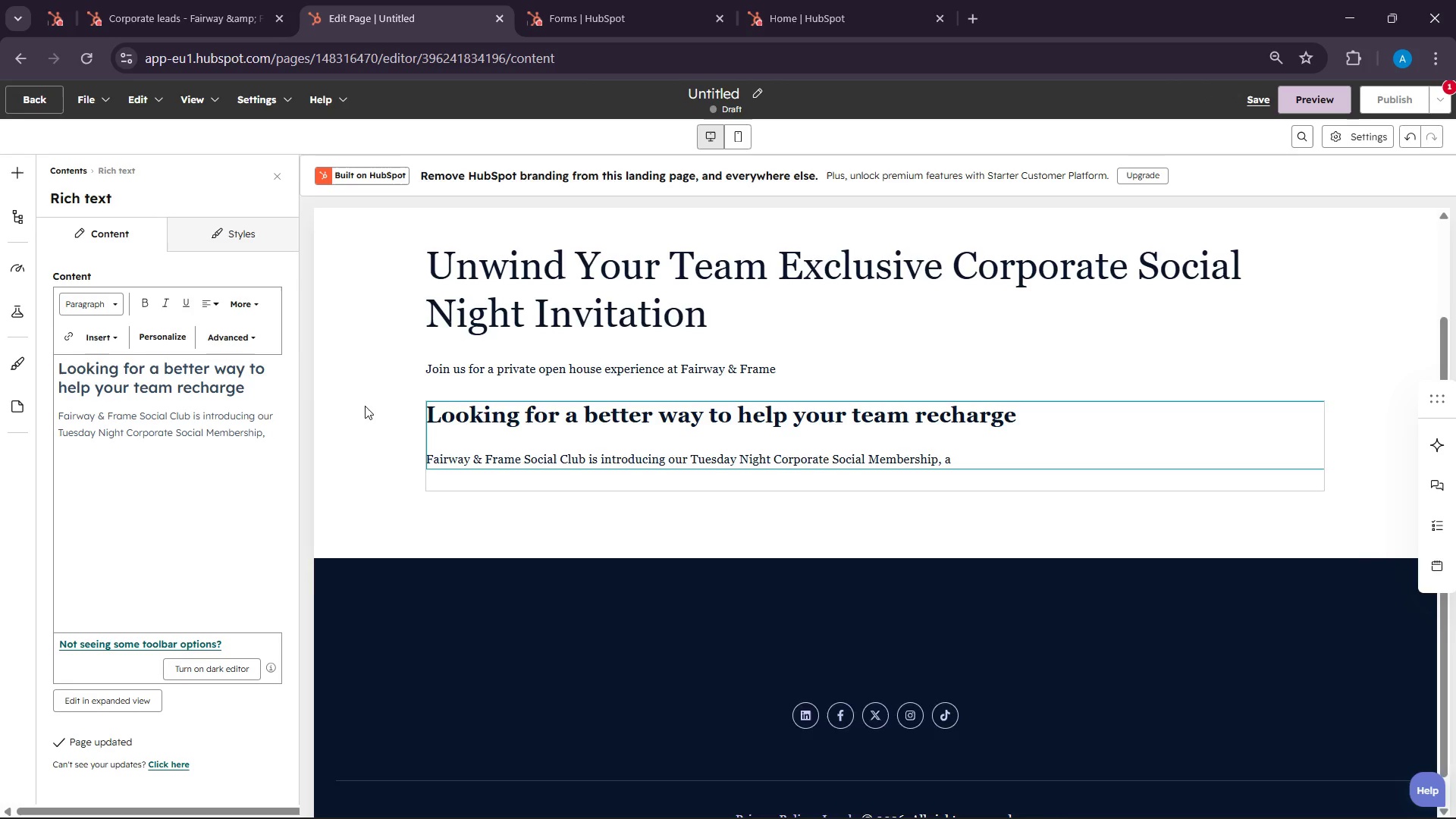 
type(A premium member)
key(Backspace)
key(Backspace)
key(Backspace)
key(Backspace)
key(Backspace)
key(Backspace)
key(Backspace)
key(Backspace)
key(Backspace)
key(Backspace)
key(Backspace)
key(Backspace)
key(Backspace)
key(Backspace)
key(Backspace)
key(Backspace)
key(Backspace)
type(a premiu)
 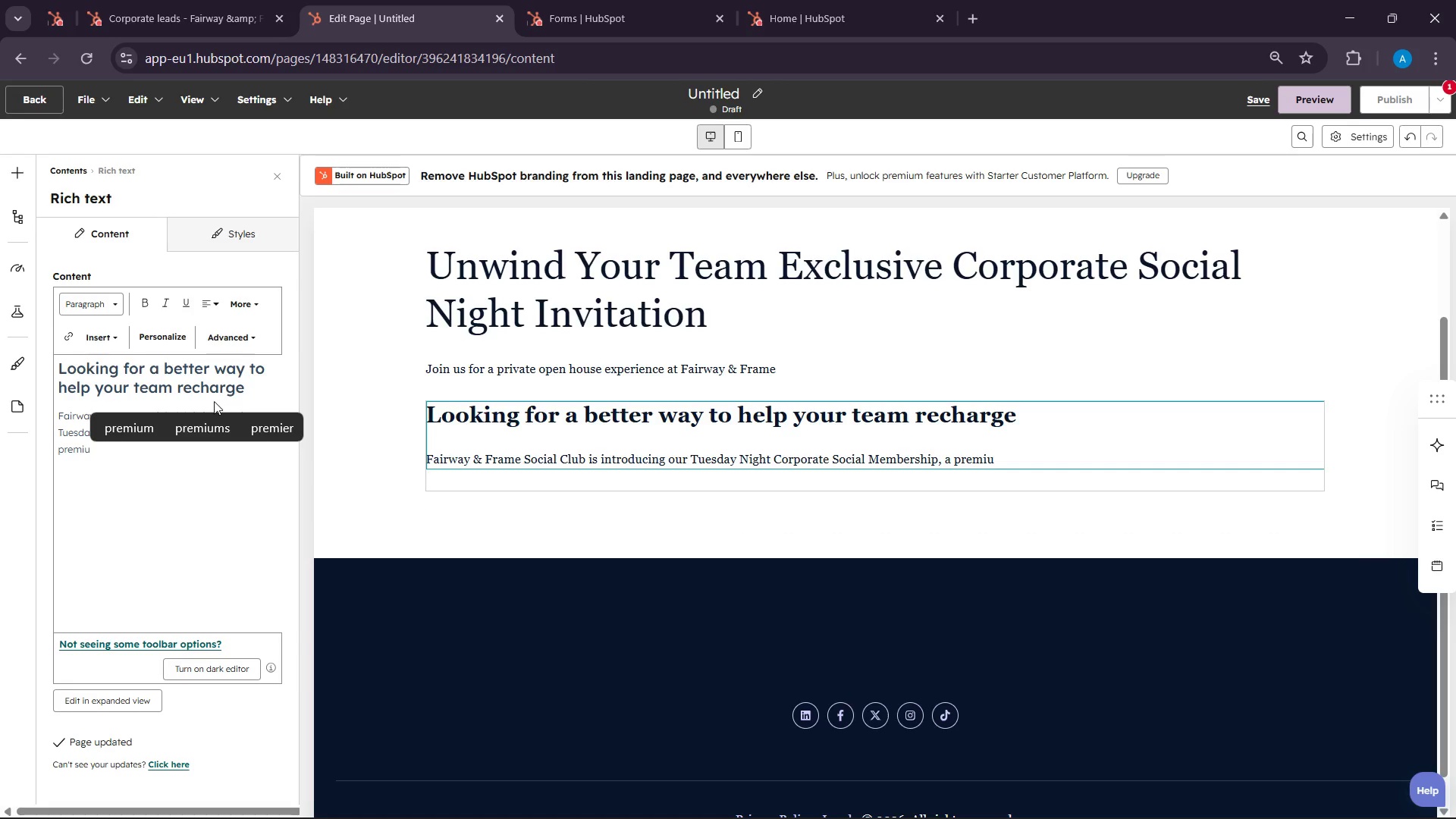 
left_click([144, 423])
 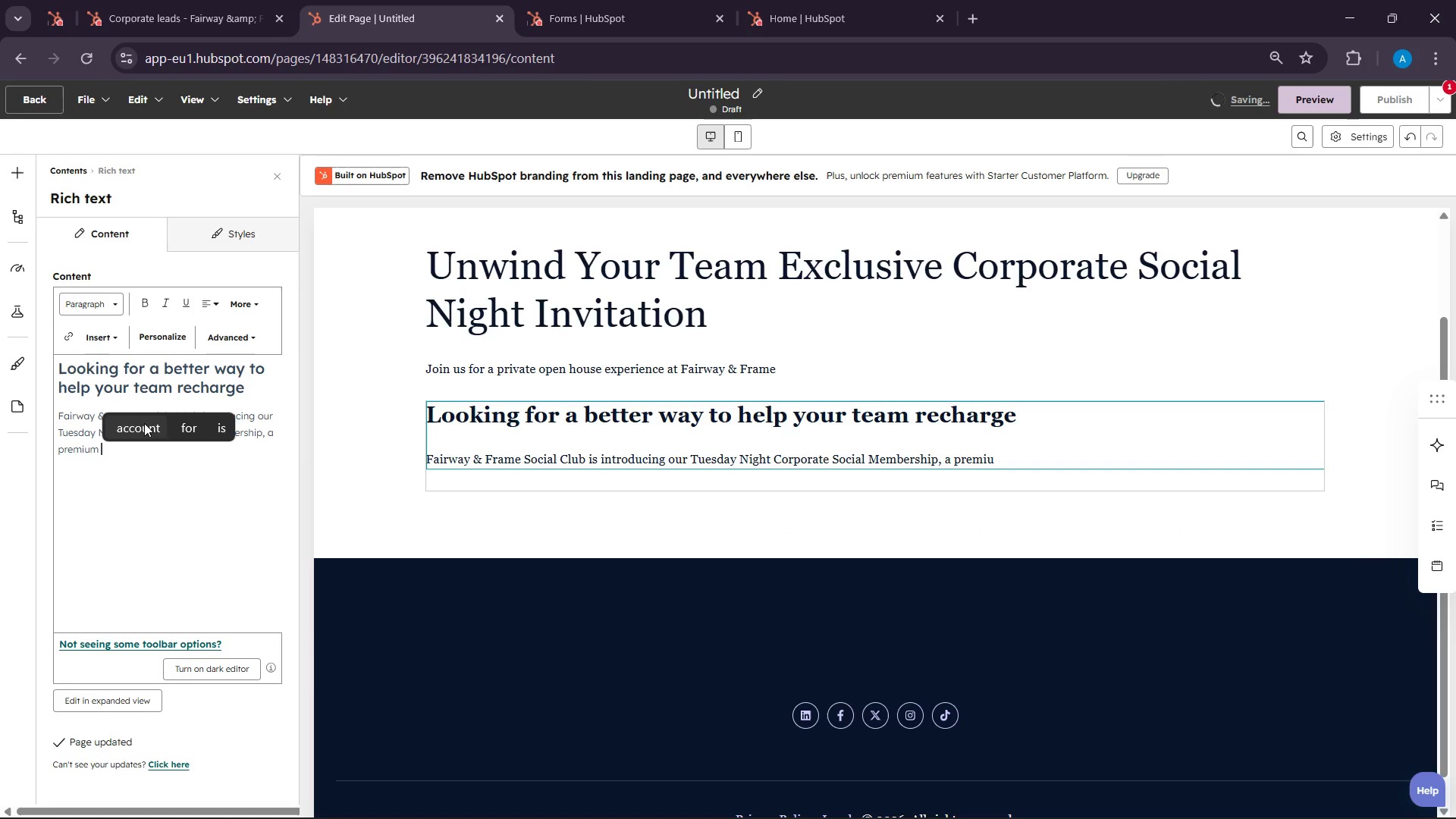 
type(membership )
 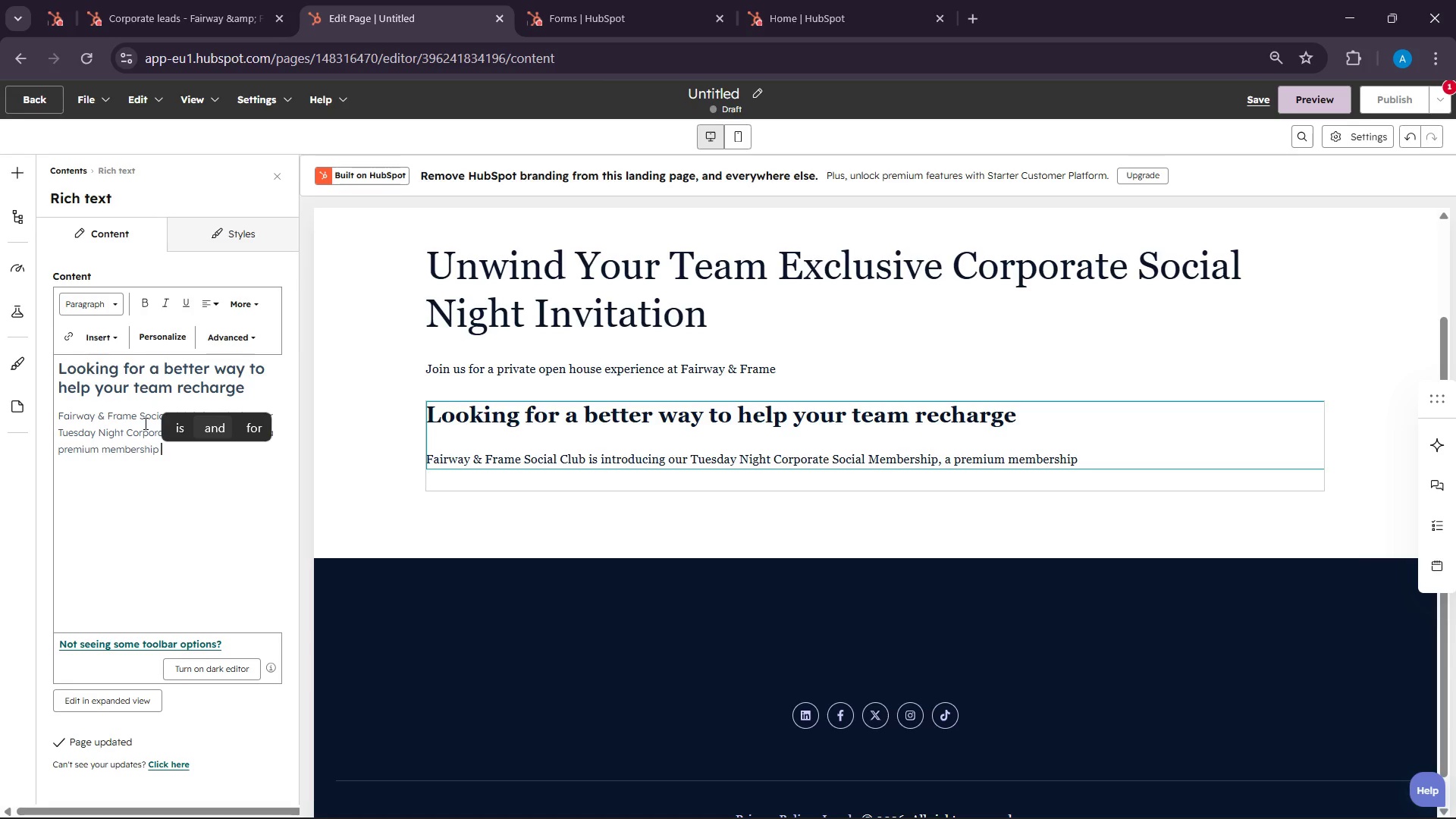 
key(Backspace)
key(Backspace)
key(Backspace)
key(Backspace)
key(Backspace)
key(Backspace)
key(Backspace)
key(Backspace)
key(Backspace)
key(Backspace)
key(Backspace)
type(experience combining )
 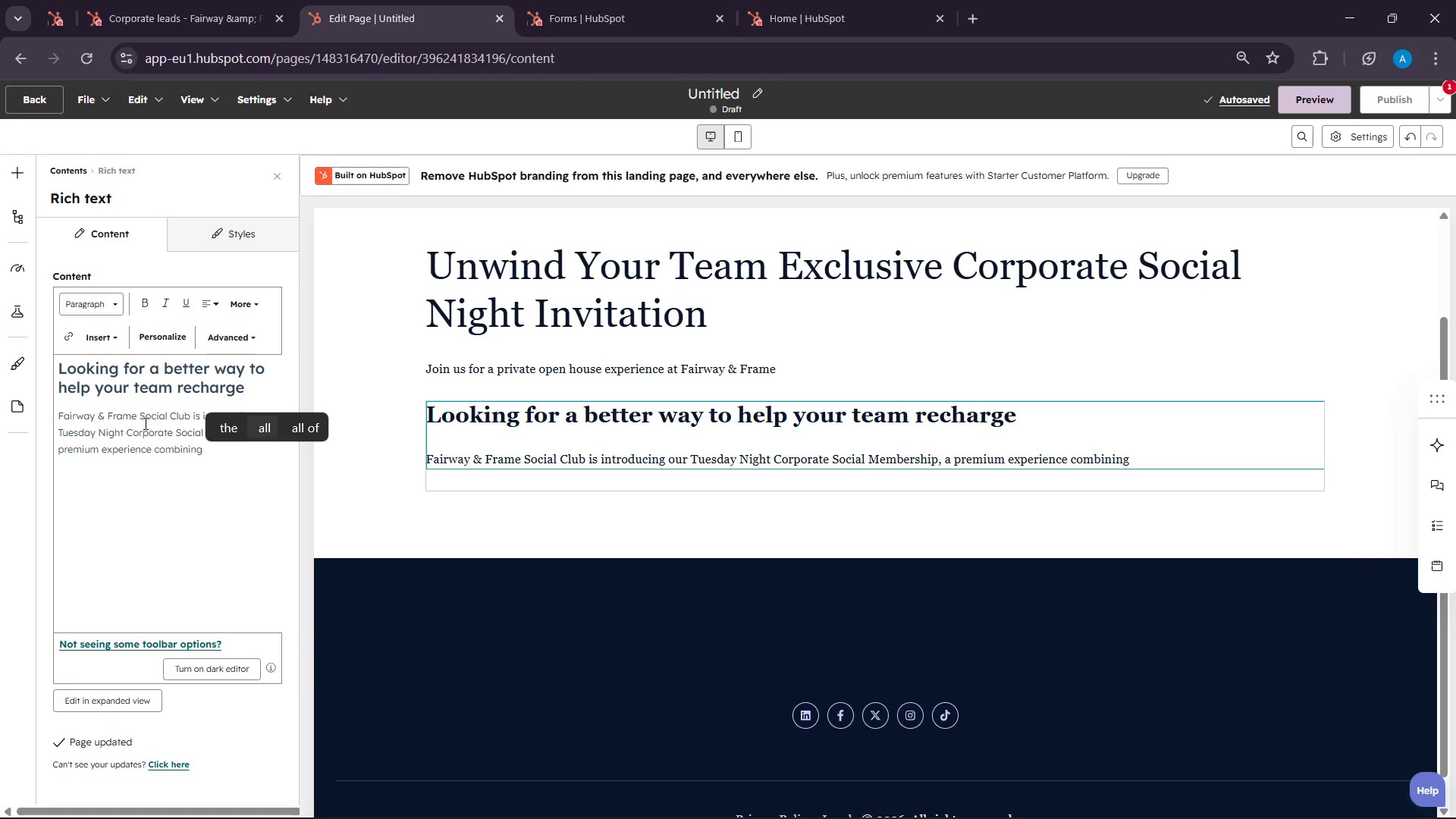 
wait(6.16)
 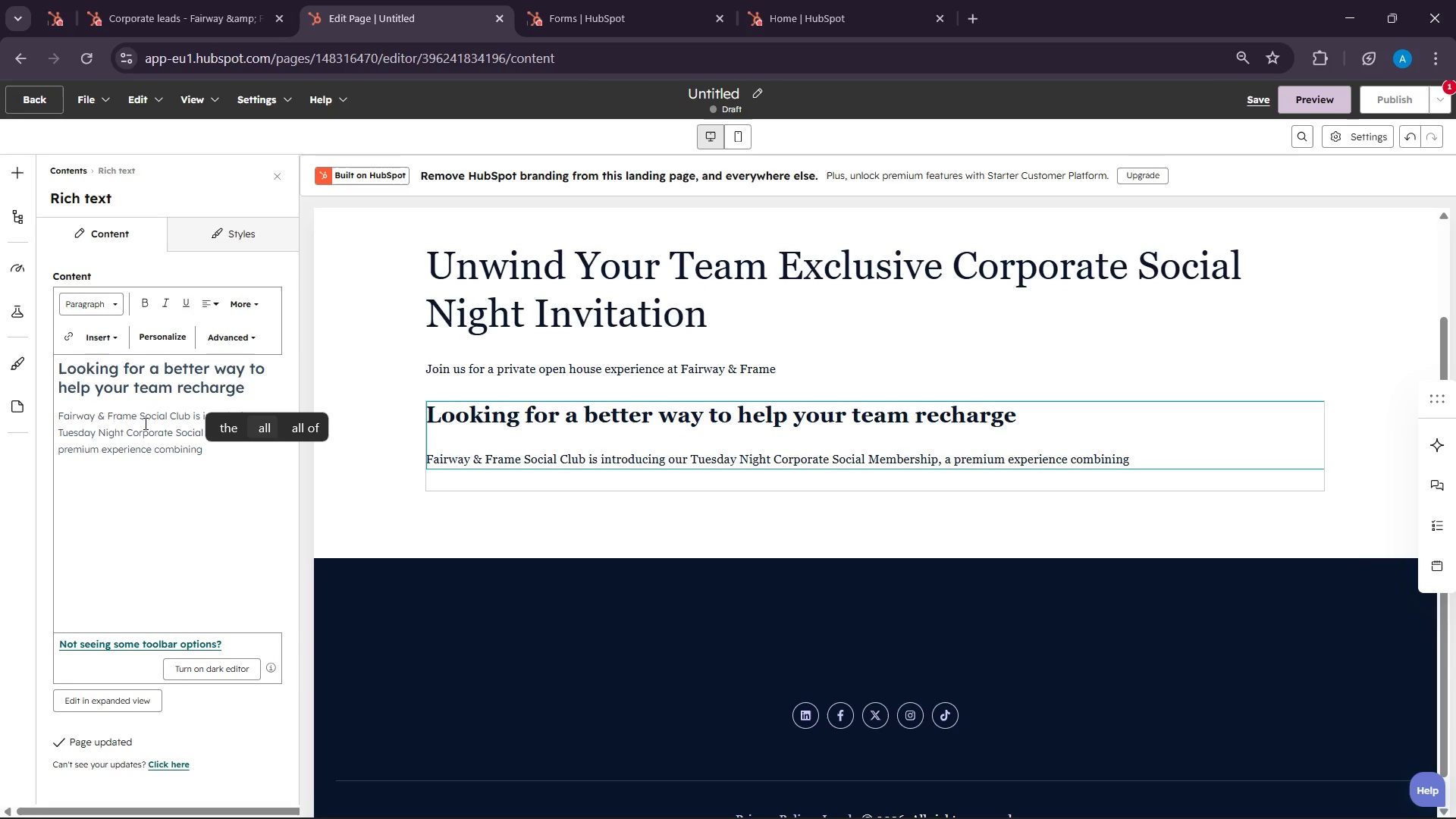 
type(boutique bowling )
key(Backspace)
type(, luxury golg)
key(Backspace)
type(h)
key(Backspace)
key(Backspace)
type(f )
key(Backspace)
key(Backspace)
type(lf simulatoe )
 